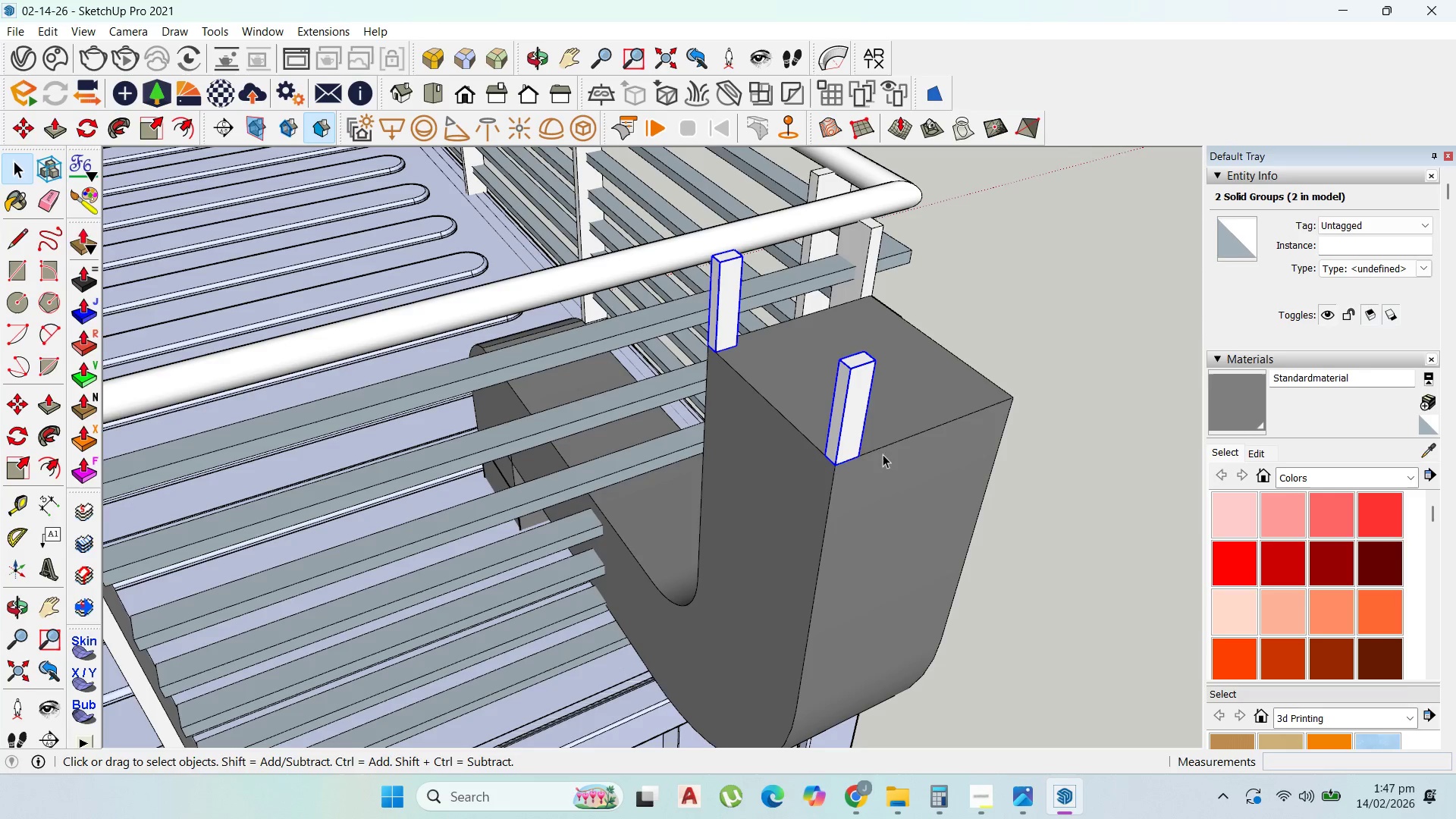 
key(M)
 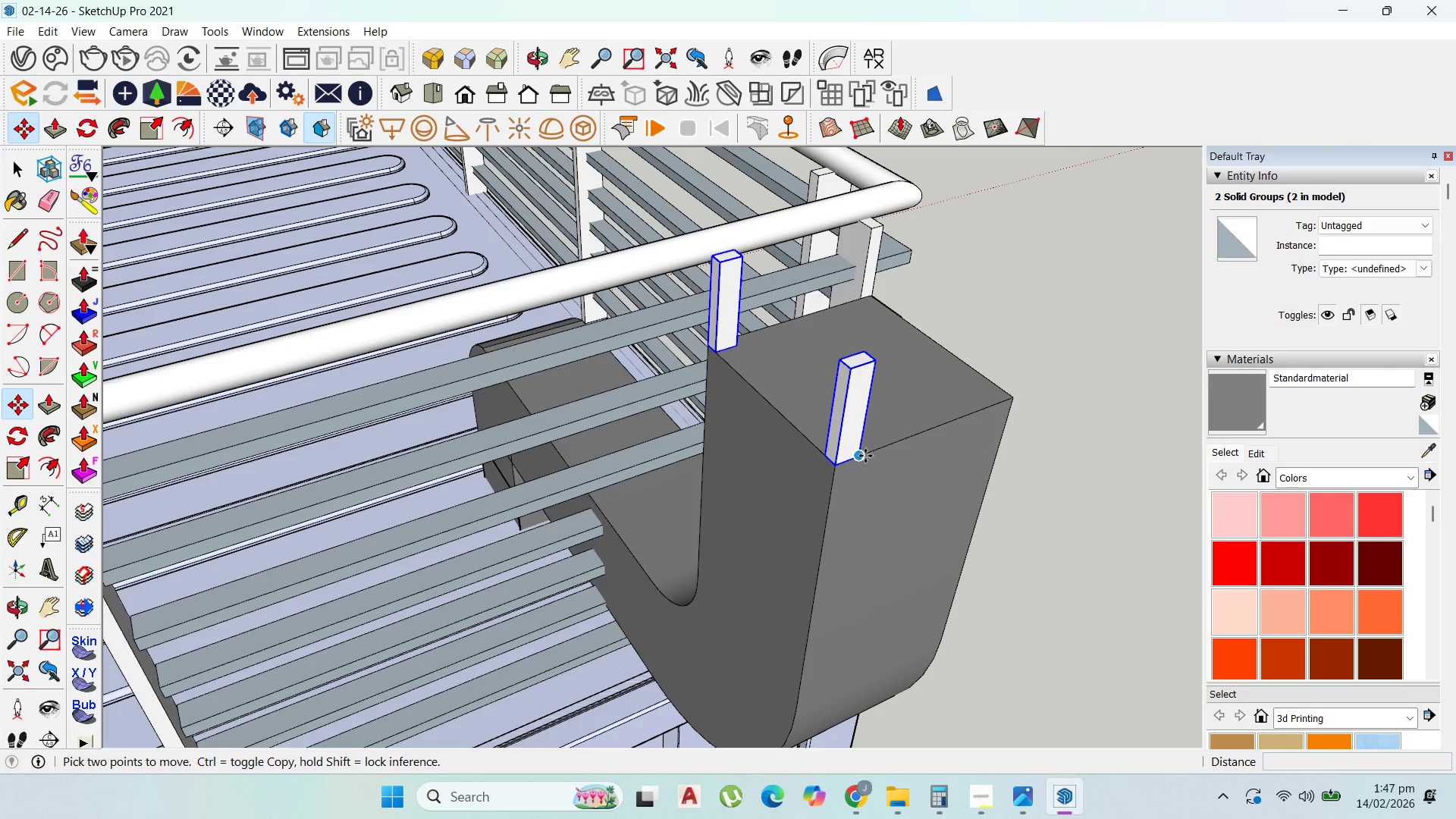 
key(Control+ControlLeft)
 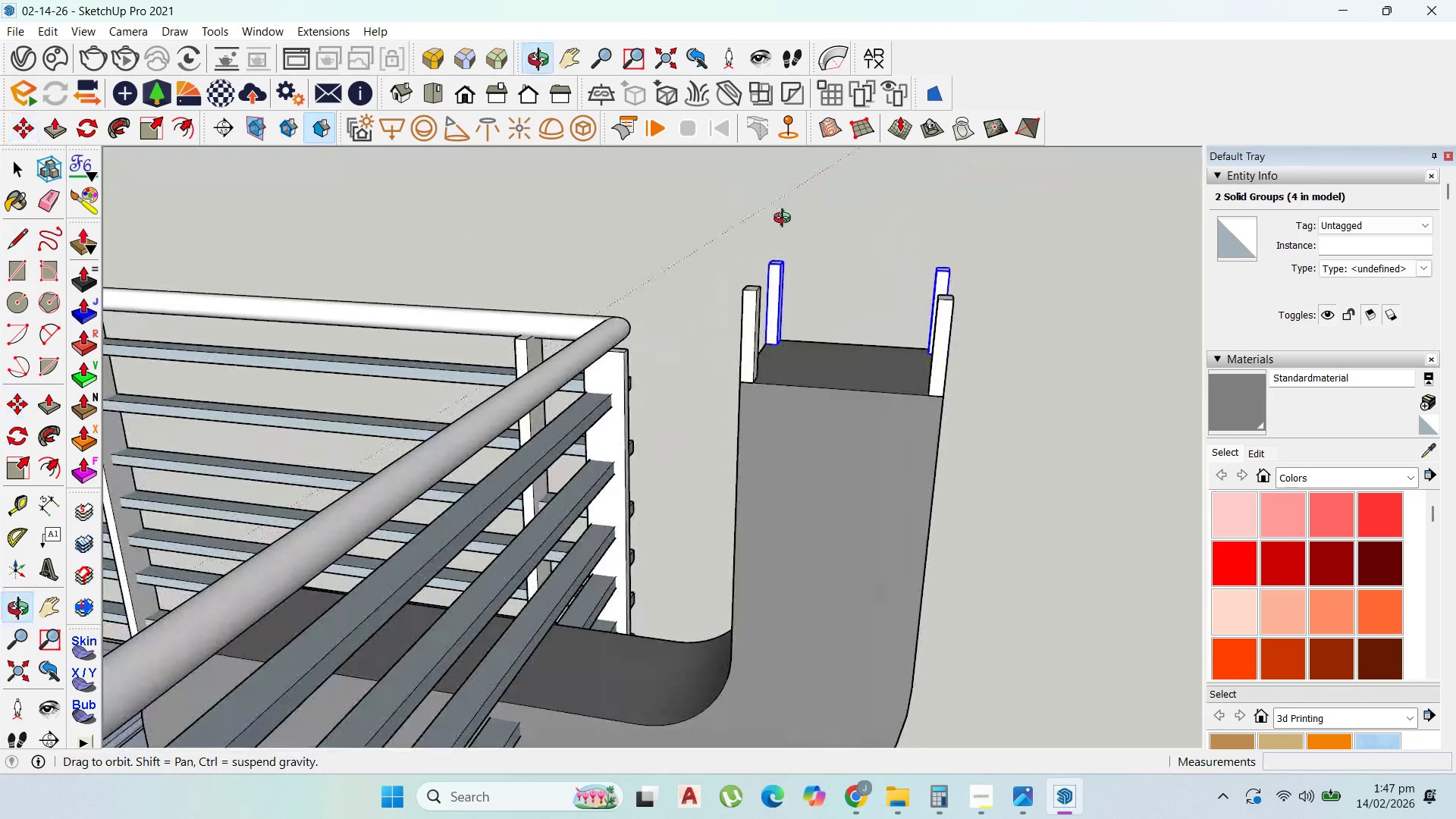 
wait(6.2)
 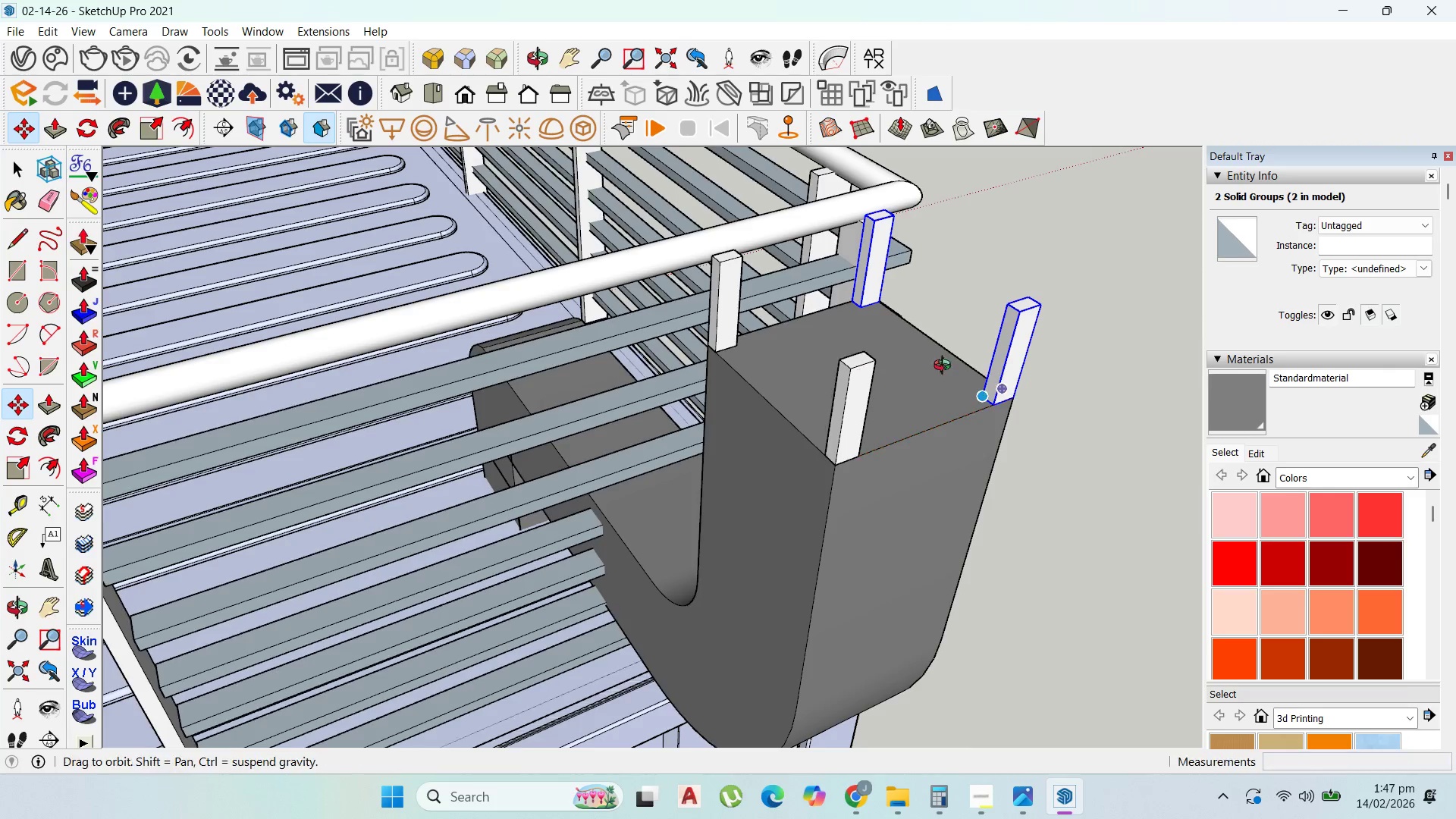 
left_click_drag(start_coordinate=[12, 266], to_coordinate=[21, 267])
 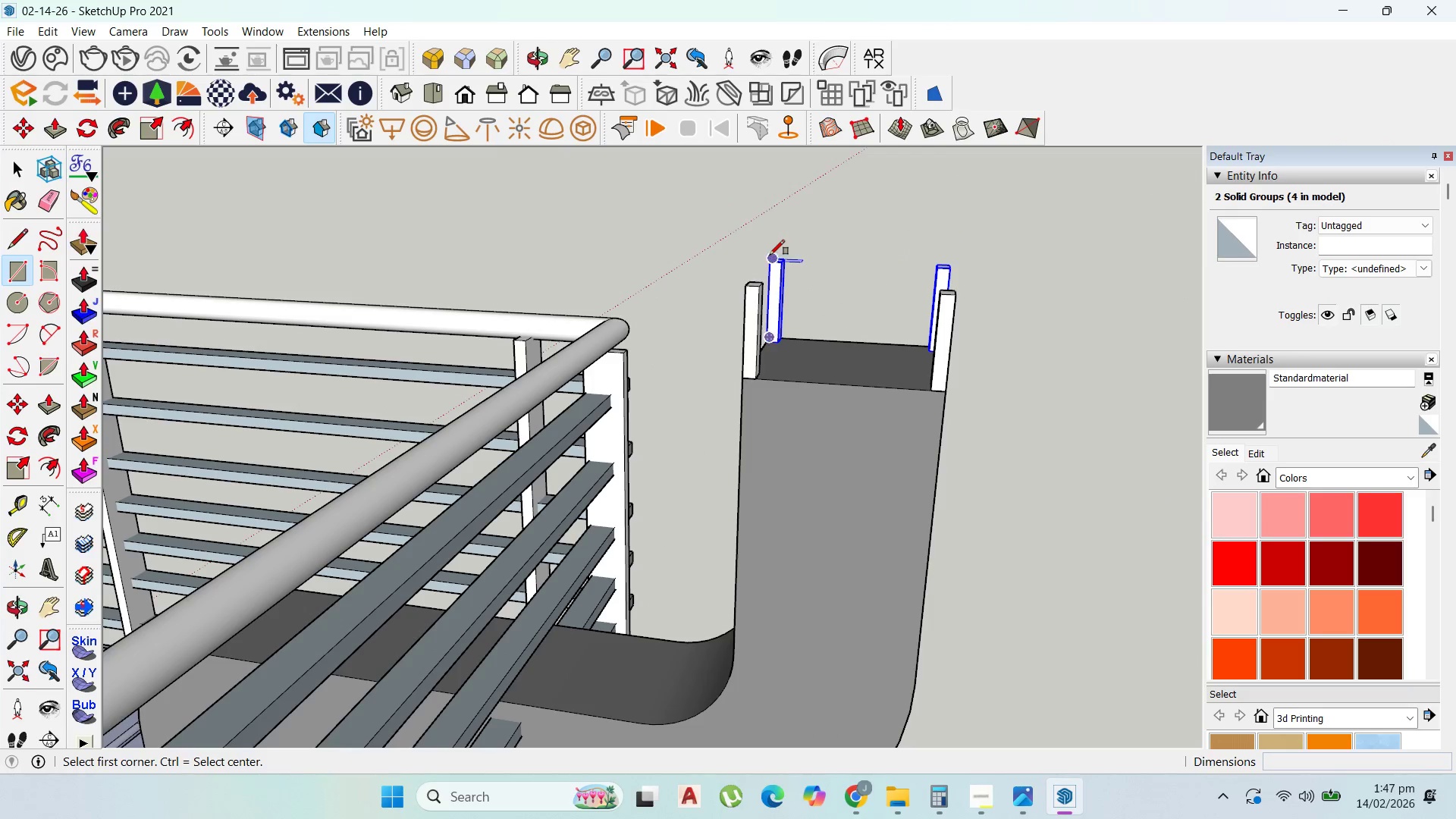 
left_click([771, 256])
 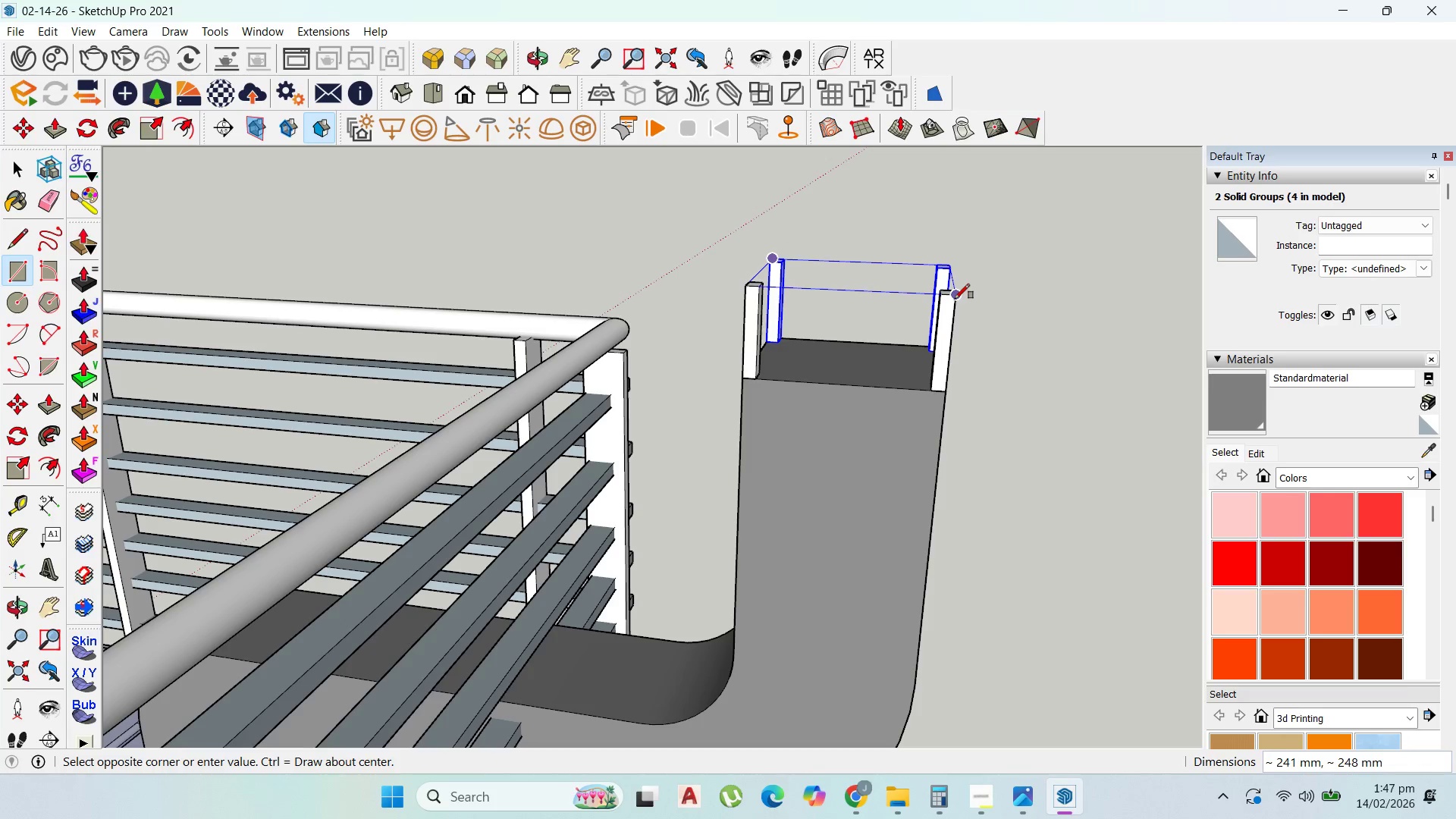 
left_click([955, 299])
 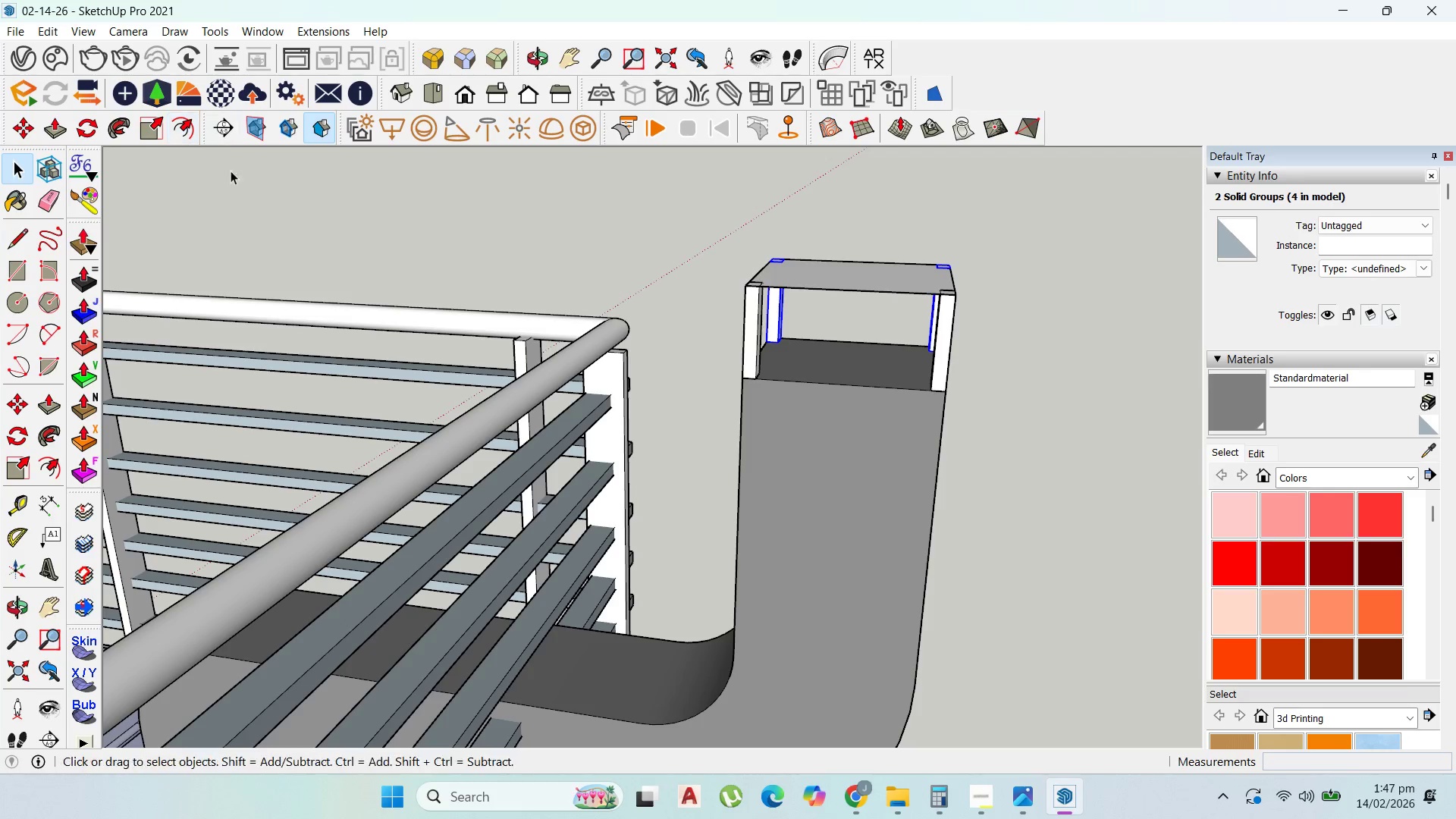 
wait(7.53)
 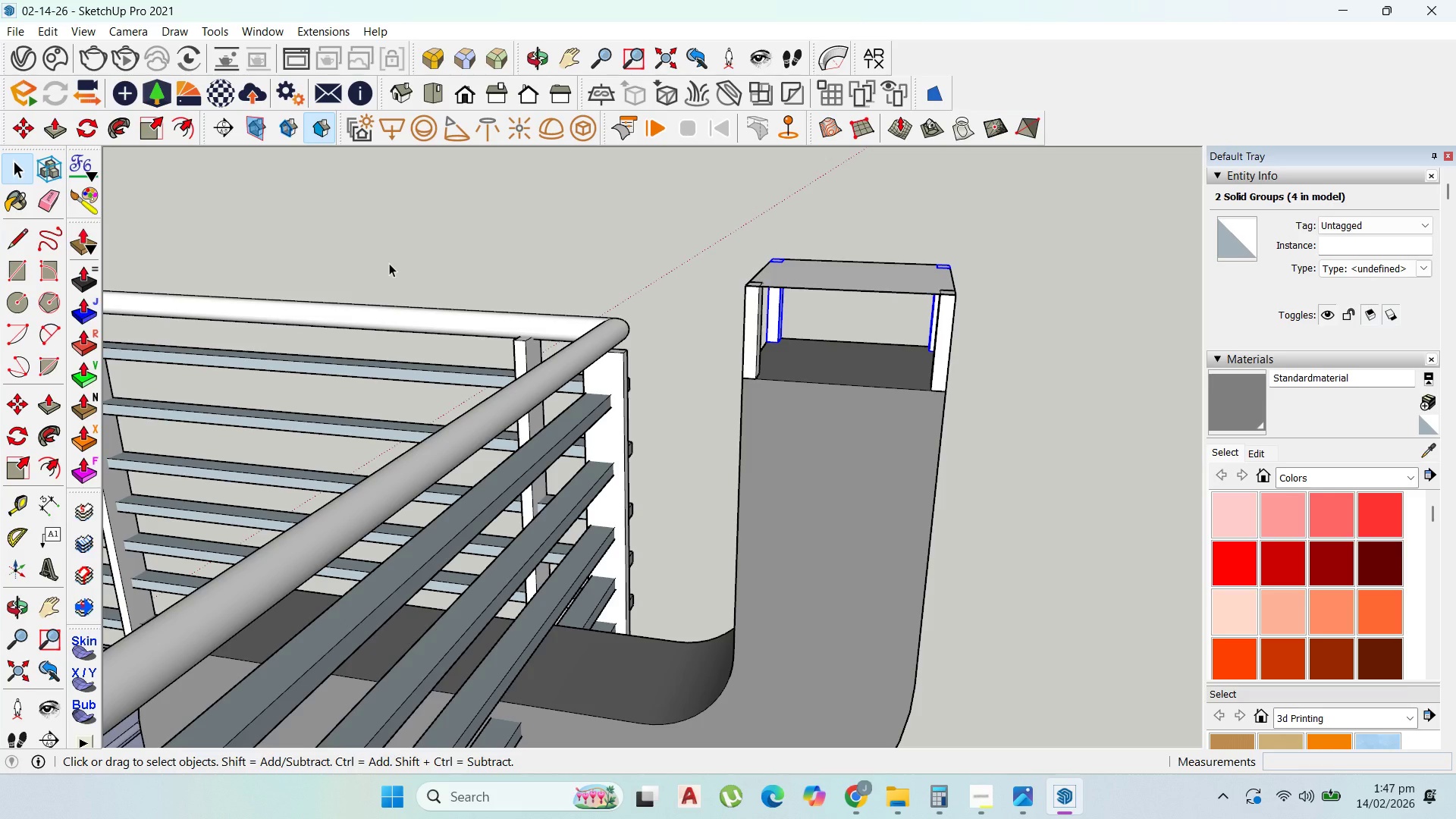 
double_click([846, 280])
 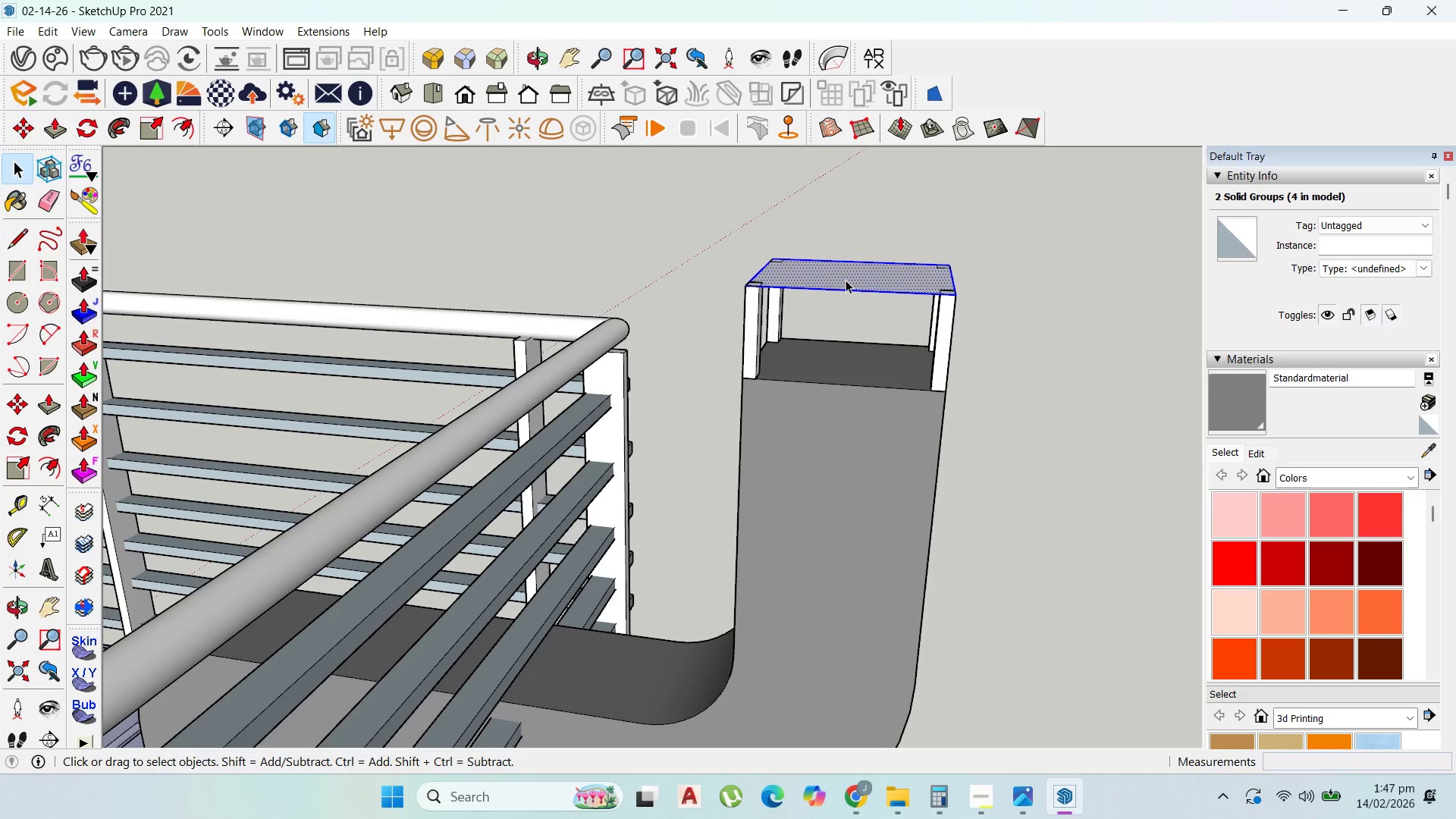 
triple_click([846, 280])
 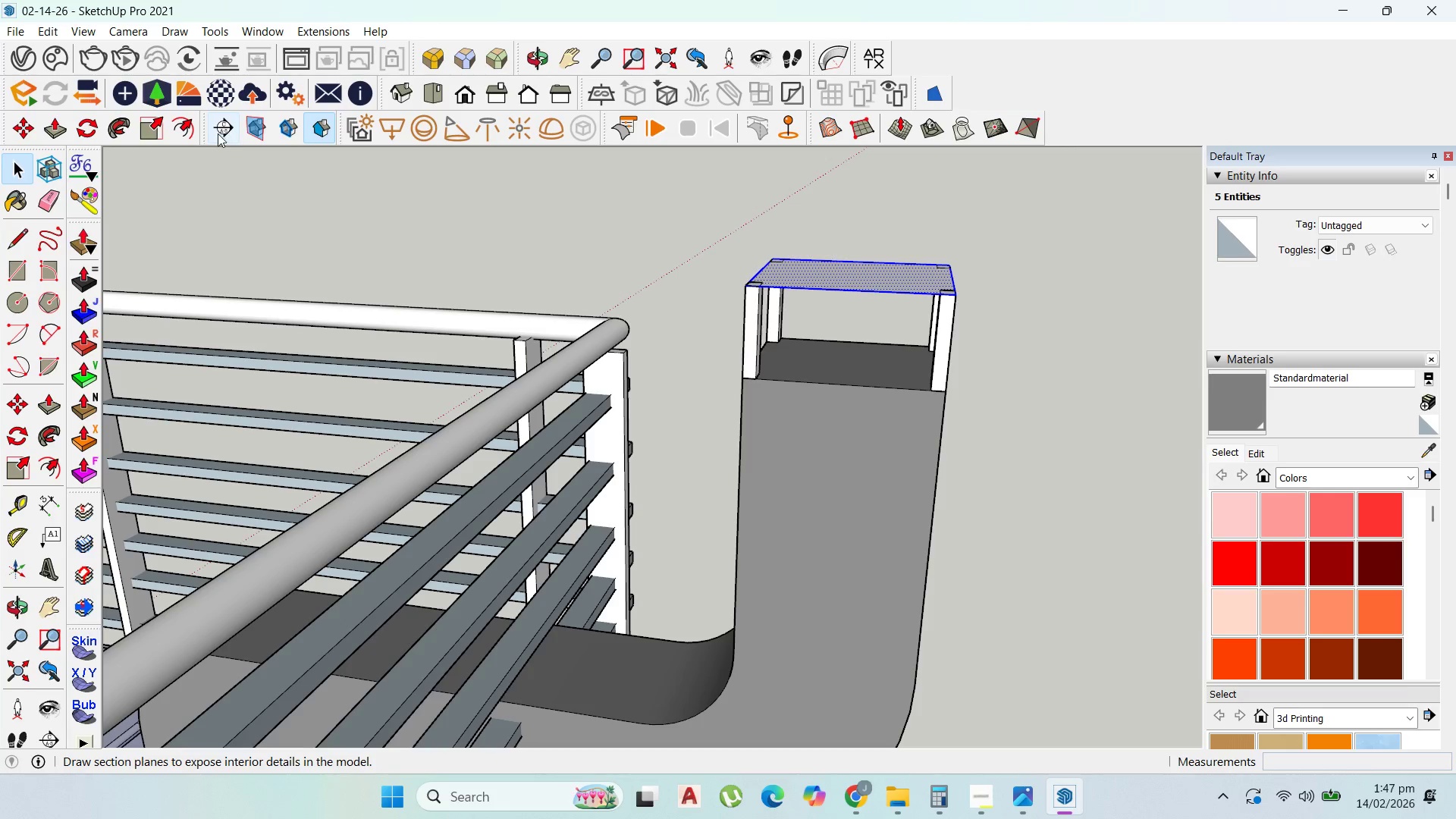 
left_click([180, 124])
 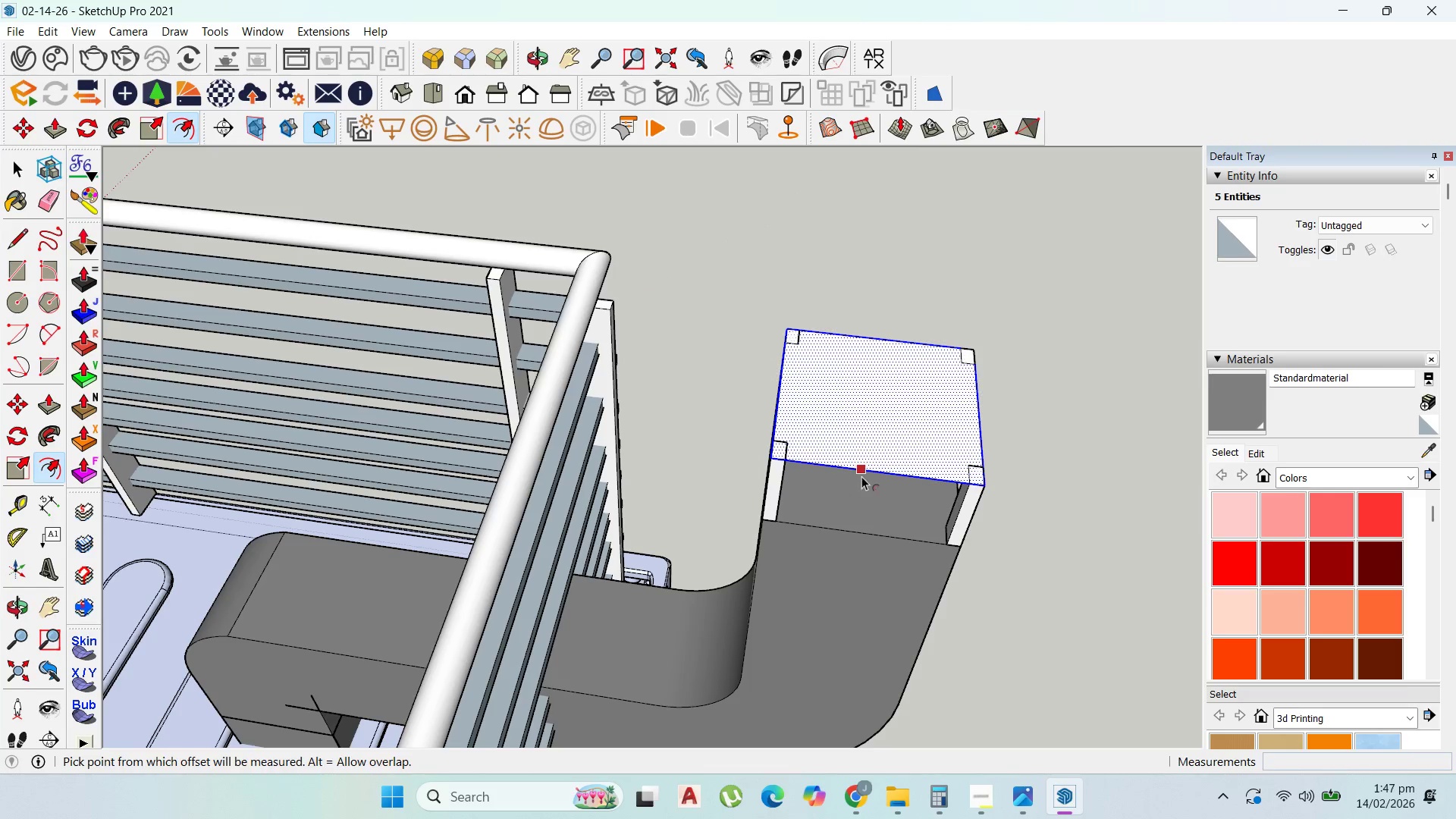 
left_click_drag(start_coordinate=[863, 469], to_coordinate=[866, 516])
 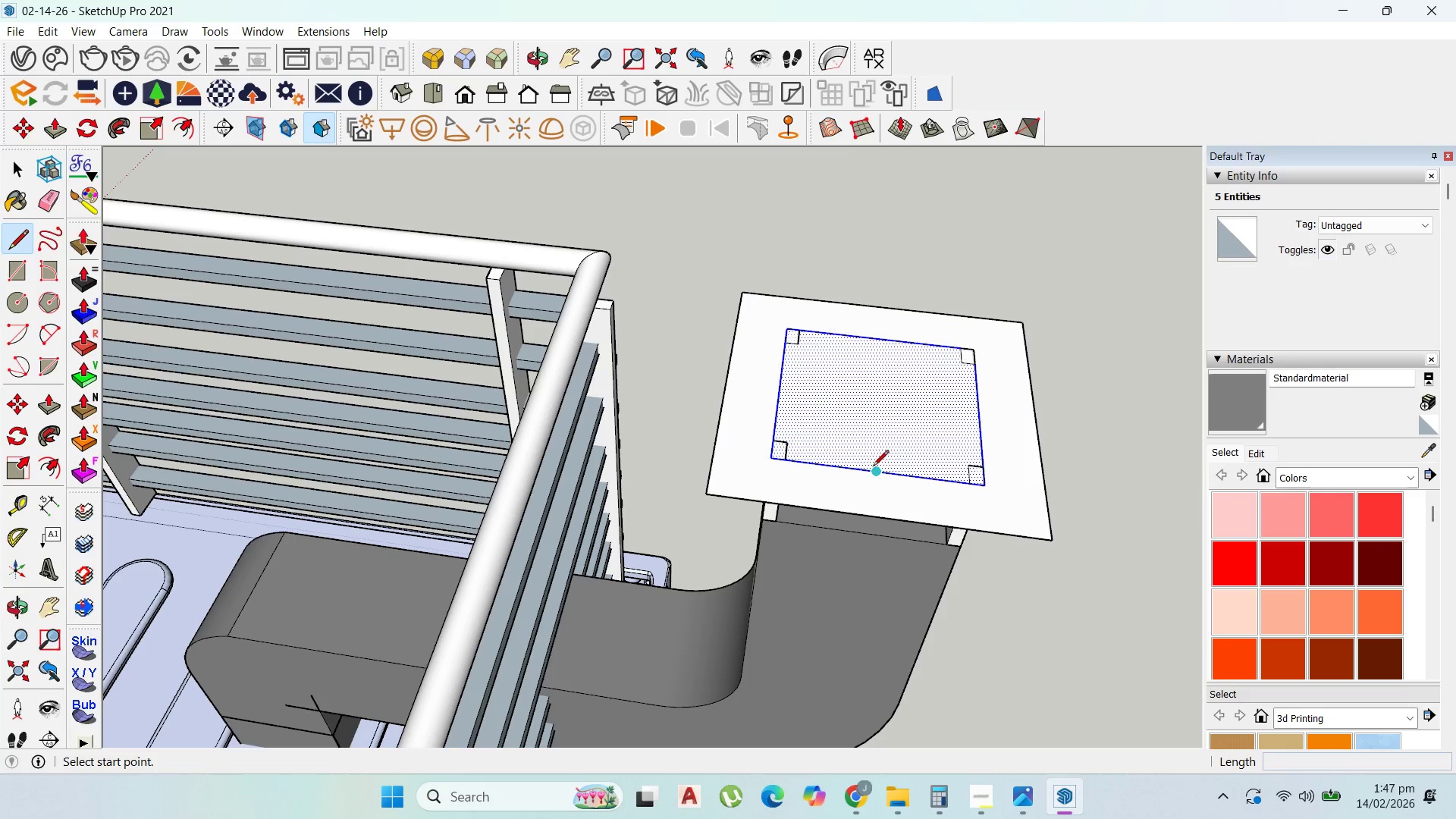 
left_click([886, 341])
 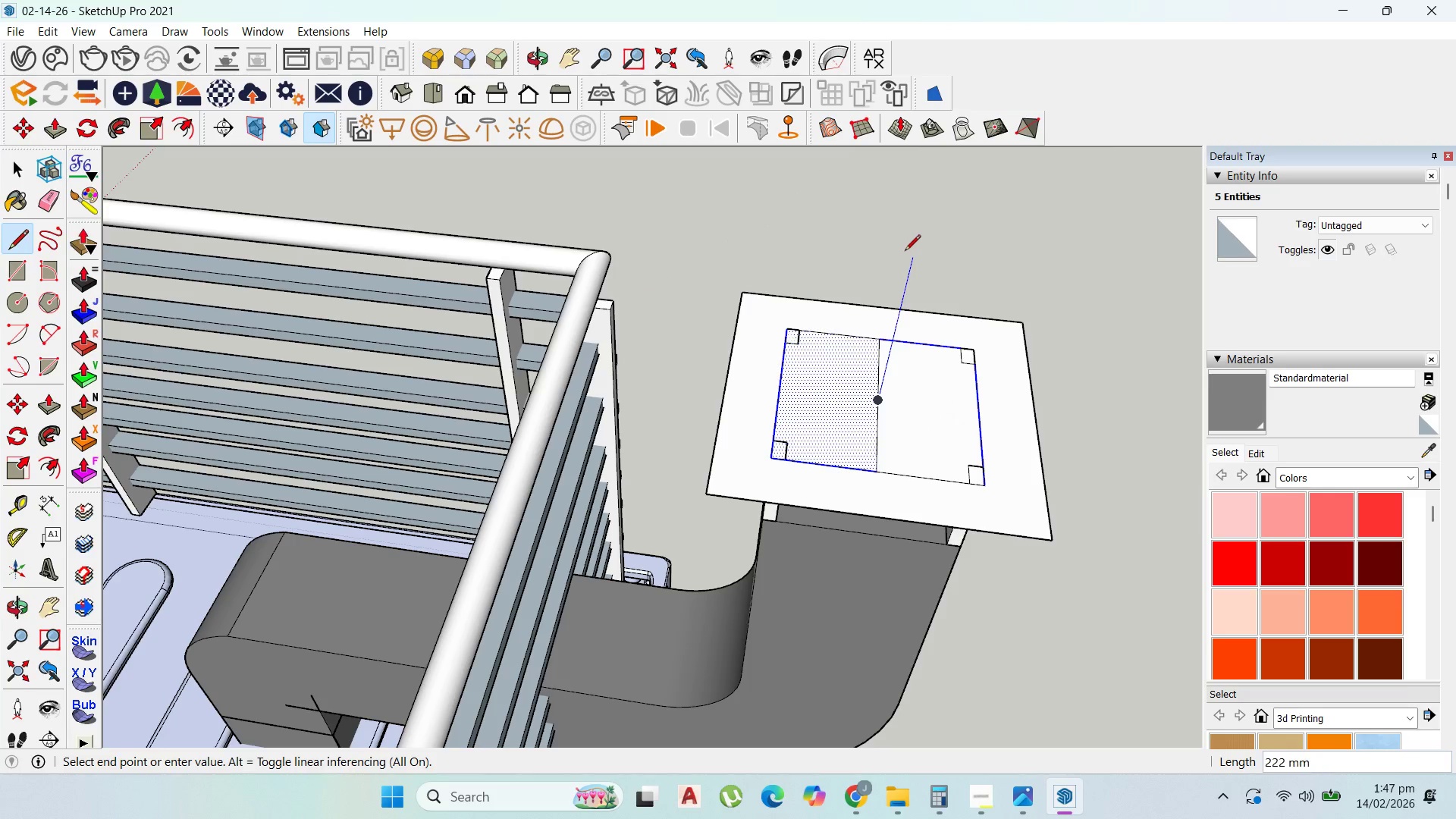 
left_click([907, 246])
 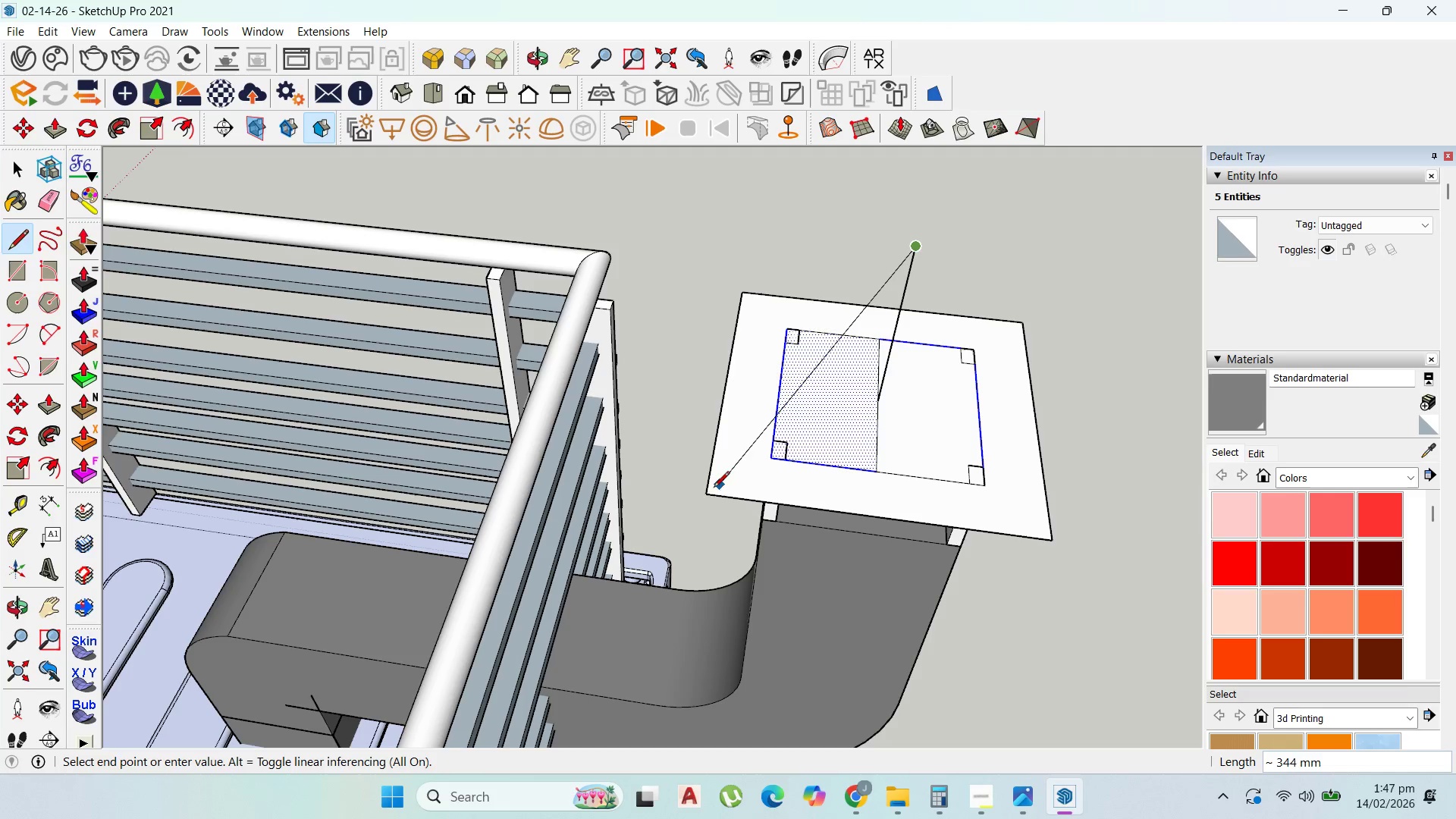 
left_click([711, 491])
 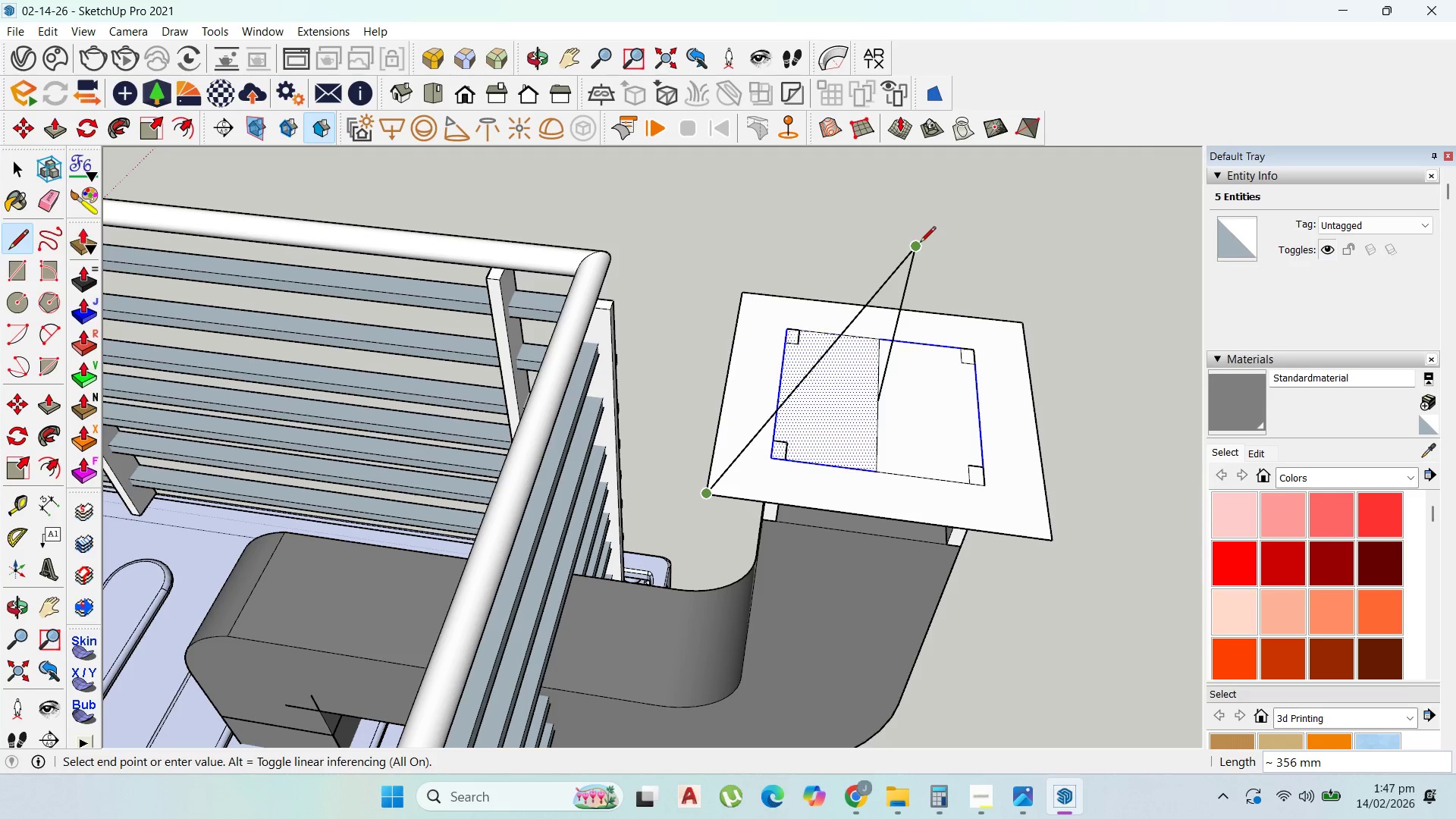 
left_click([920, 243])
 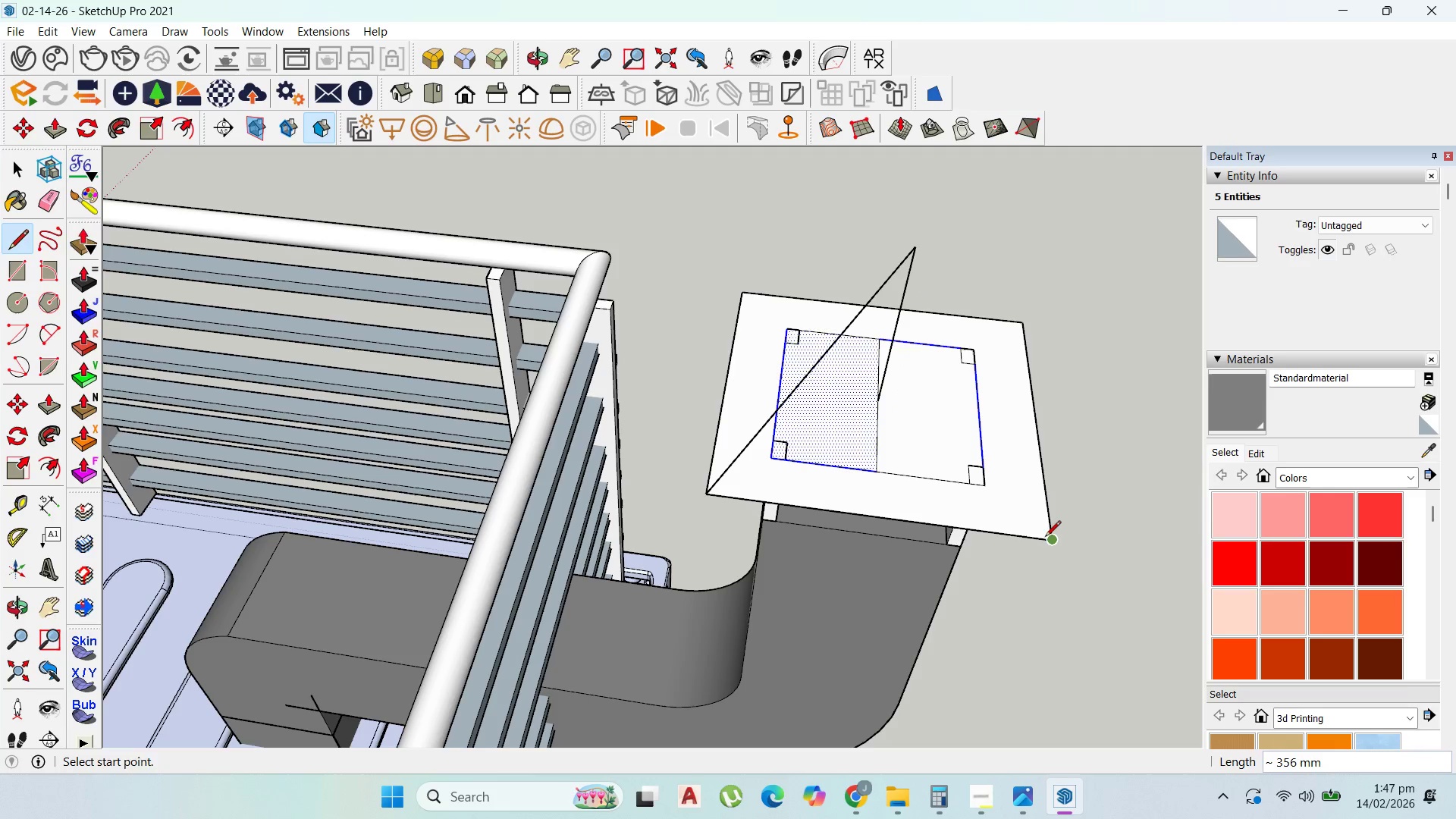 
left_click([1045, 540])
 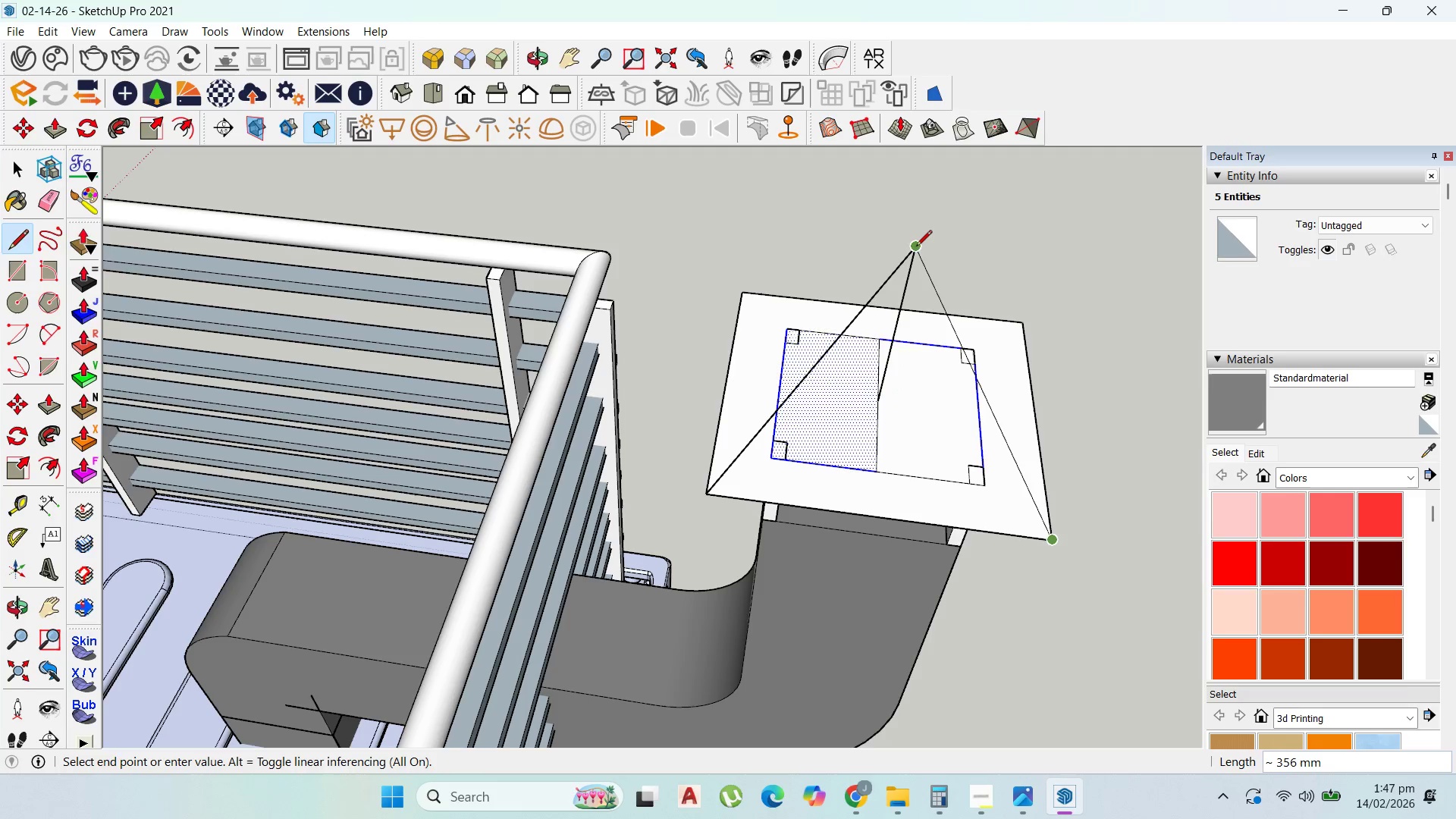 
left_click([916, 247])
 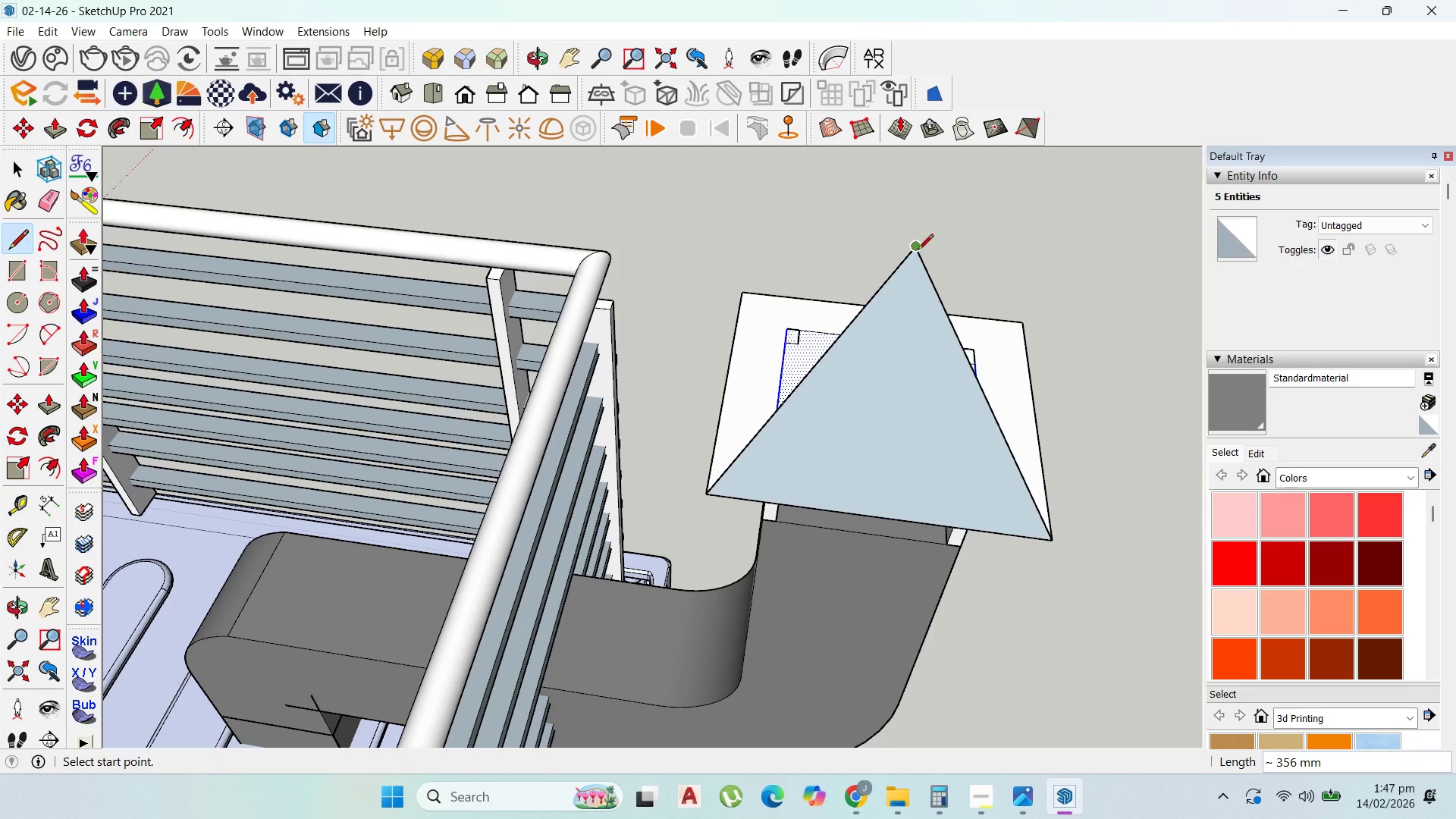 
left_click_drag(start_coordinate=[917, 250], to_coordinate=[921, 250])
 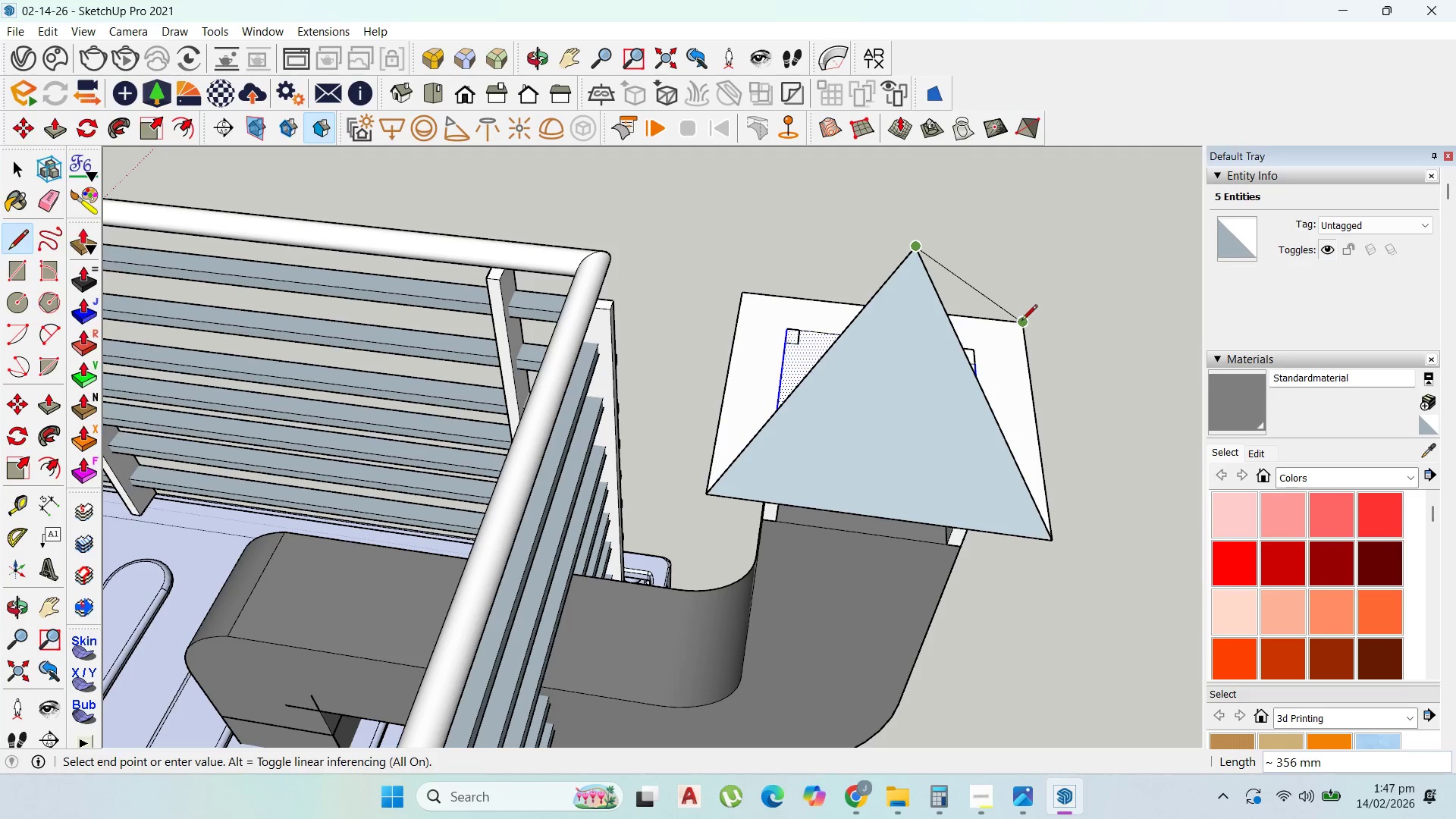 
left_click([1021, 322])
 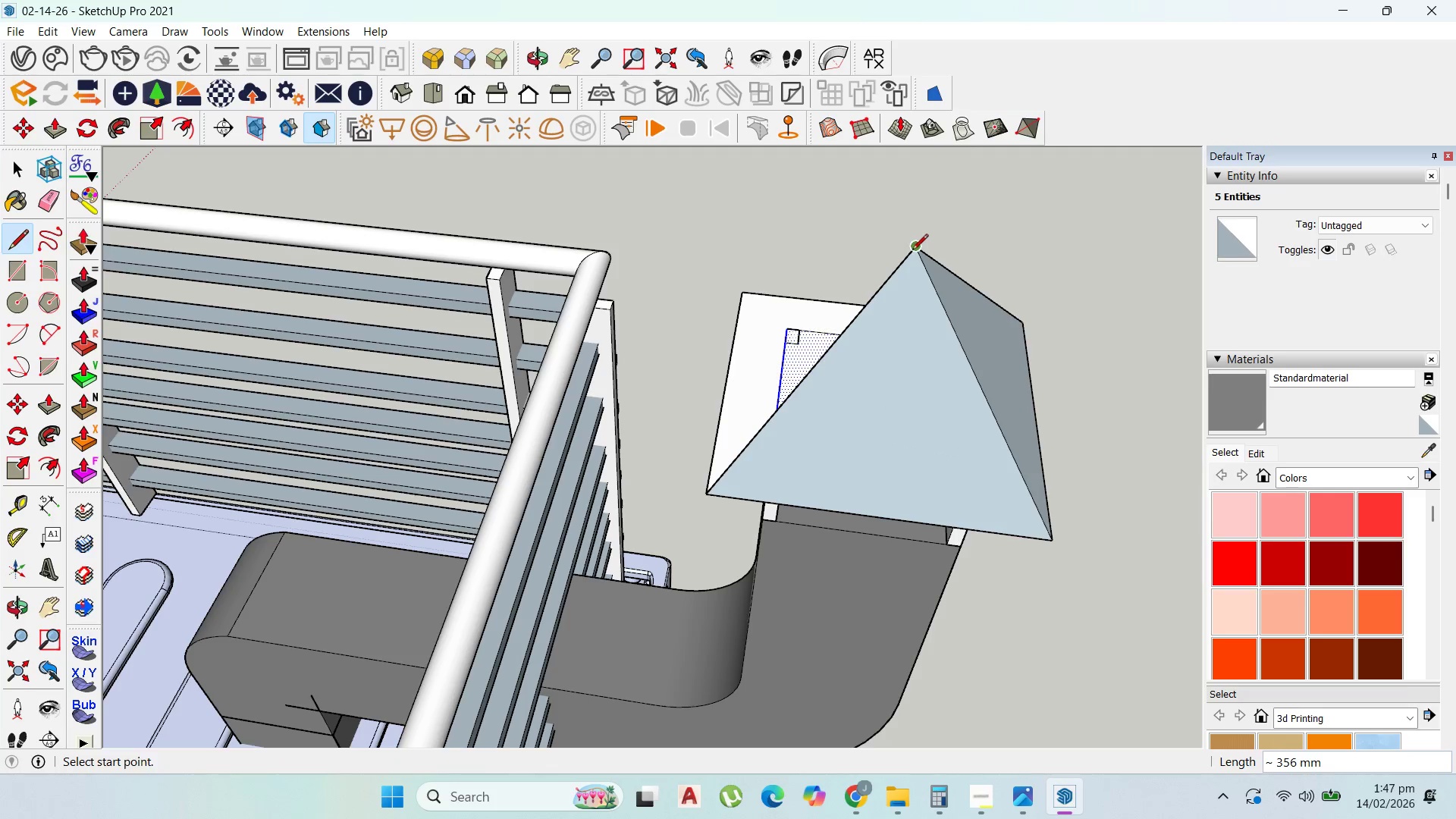 
left_click_drag(start_coordinate=[912, 251], to_coordinate=[905, 253])
 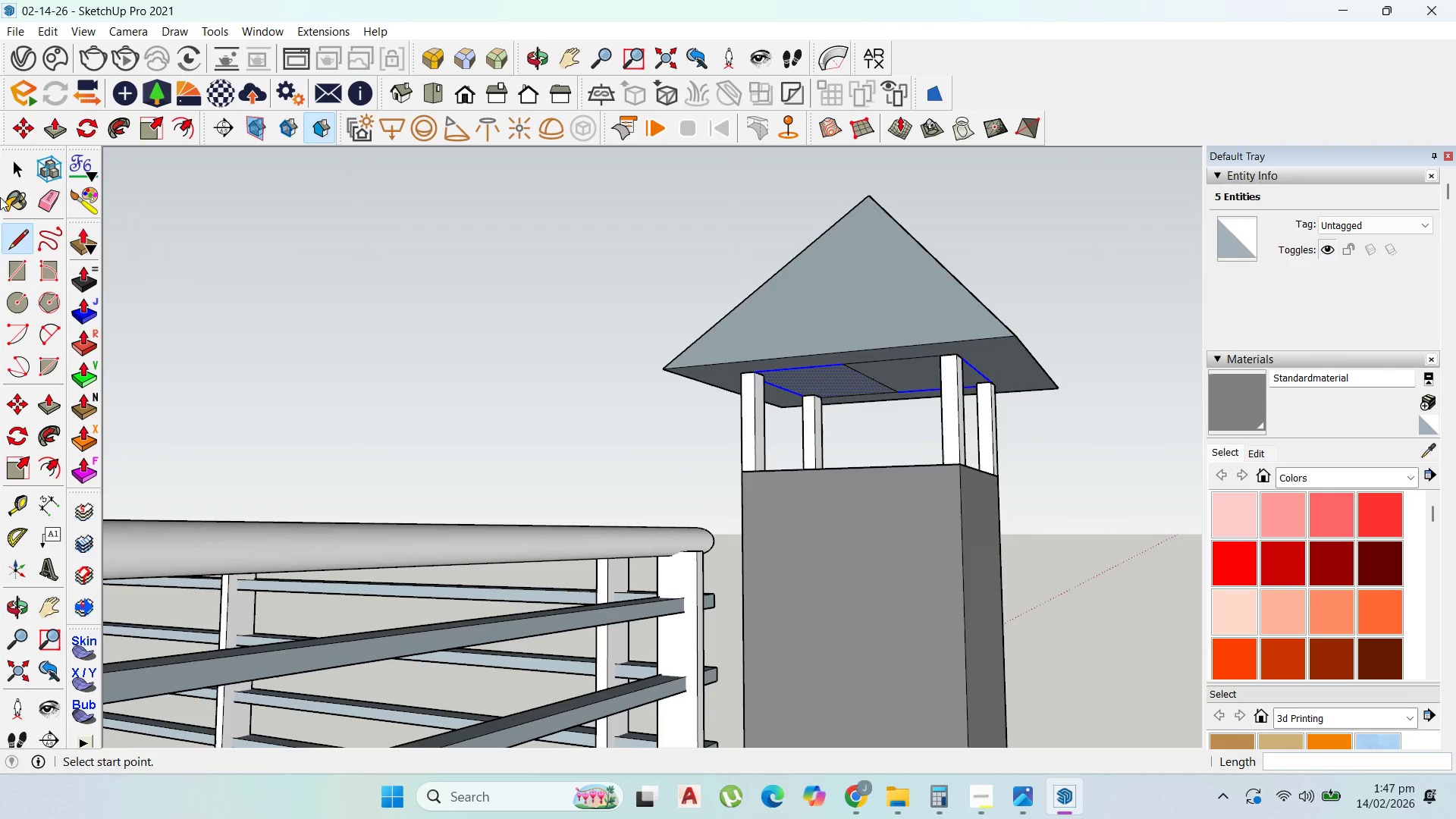 
left_click([10, 174])
 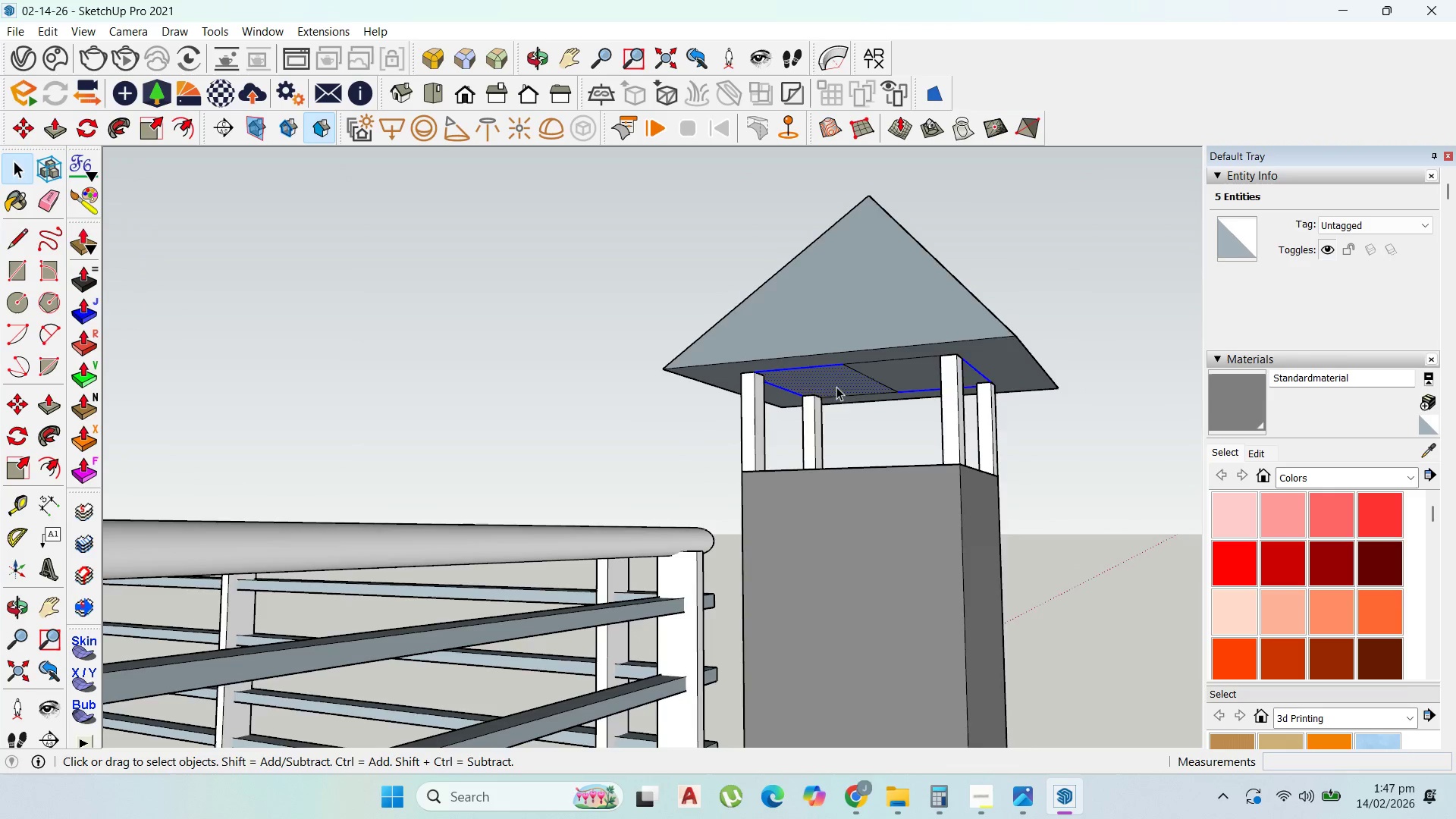 
scroll: coordinate [843, 386], scroll_direction: up, amount: 2.0
 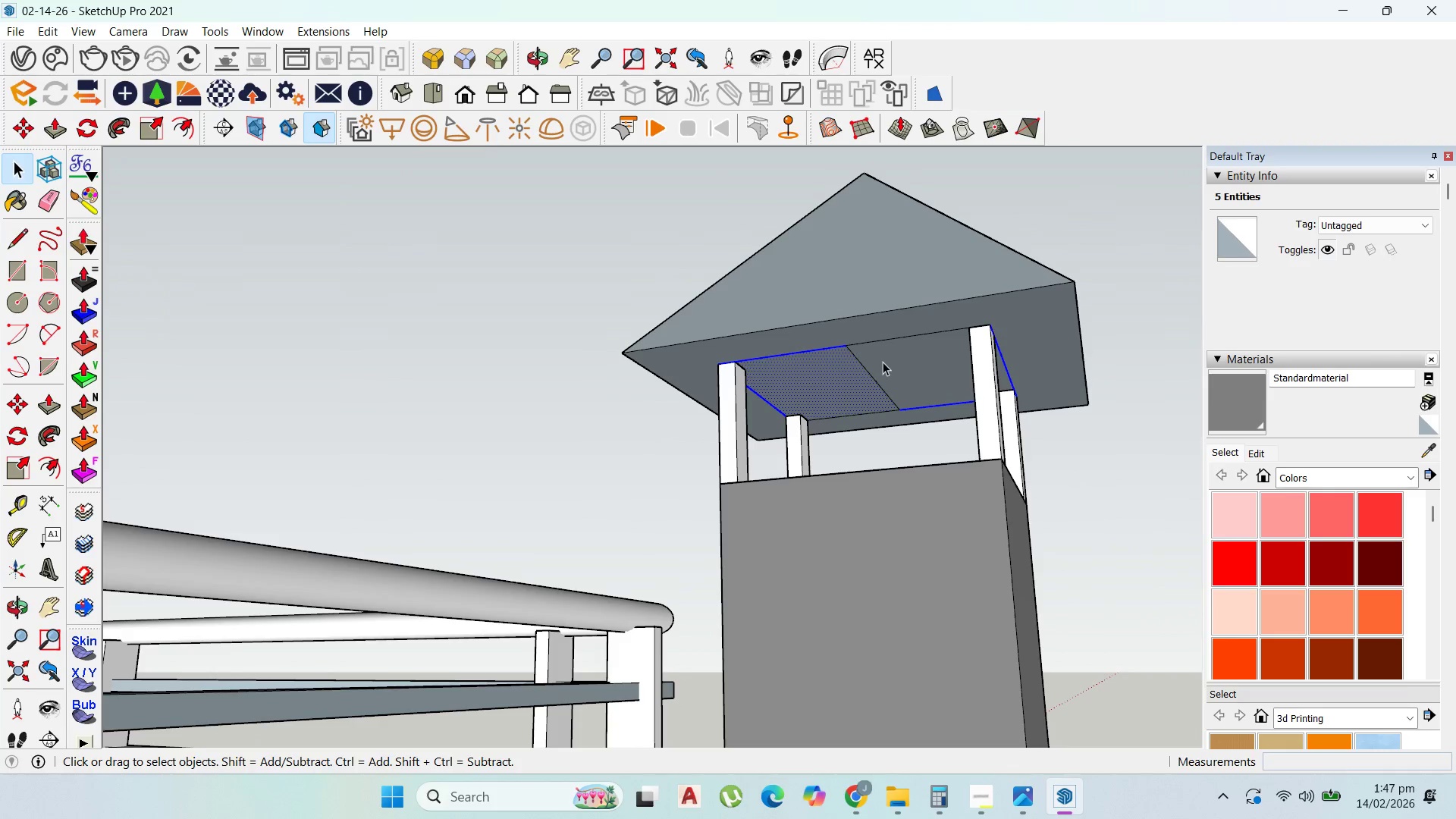 
double_click([885, 364])
 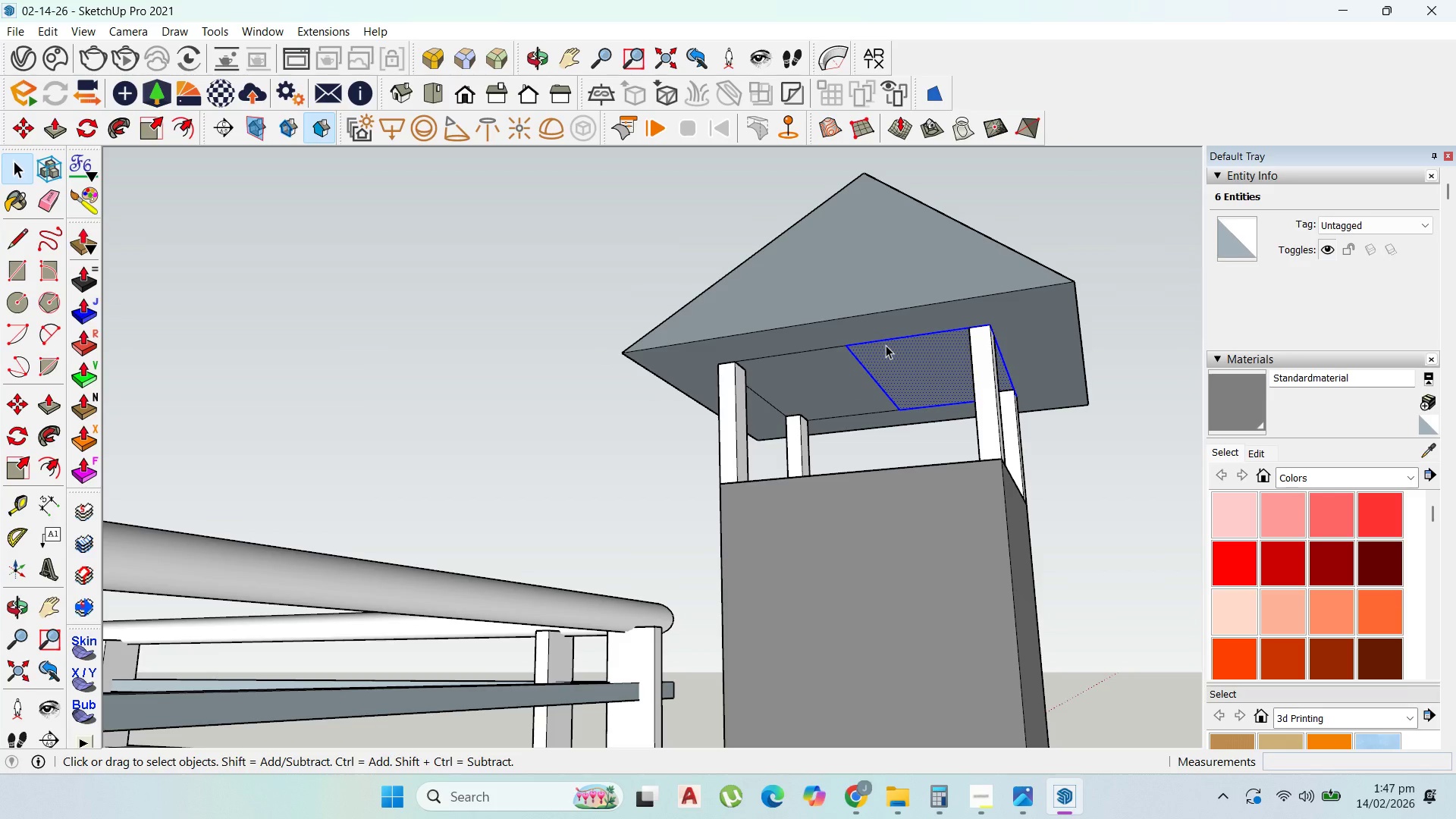 
key(Delete)
 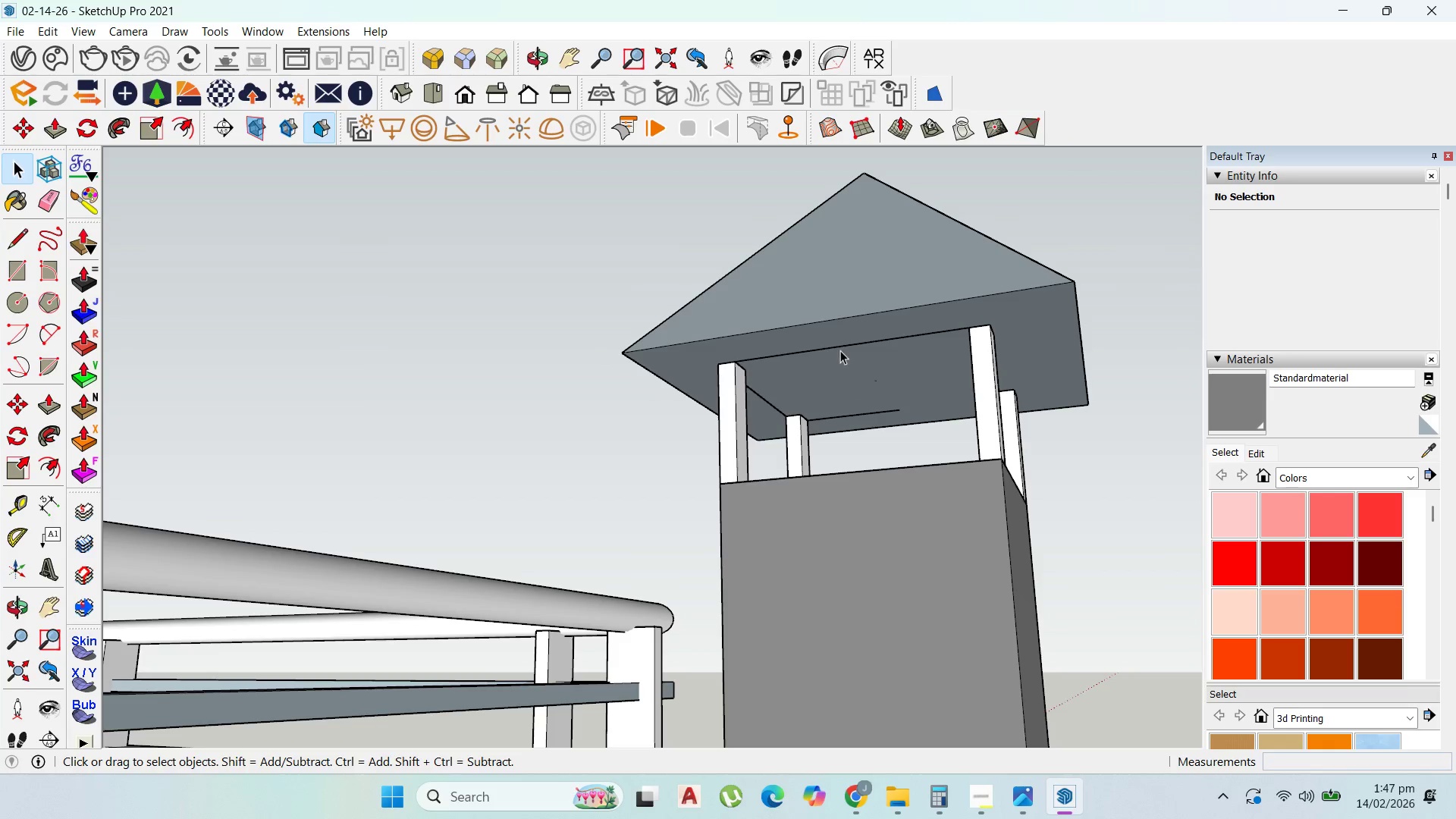 
left_click([840, 350])
 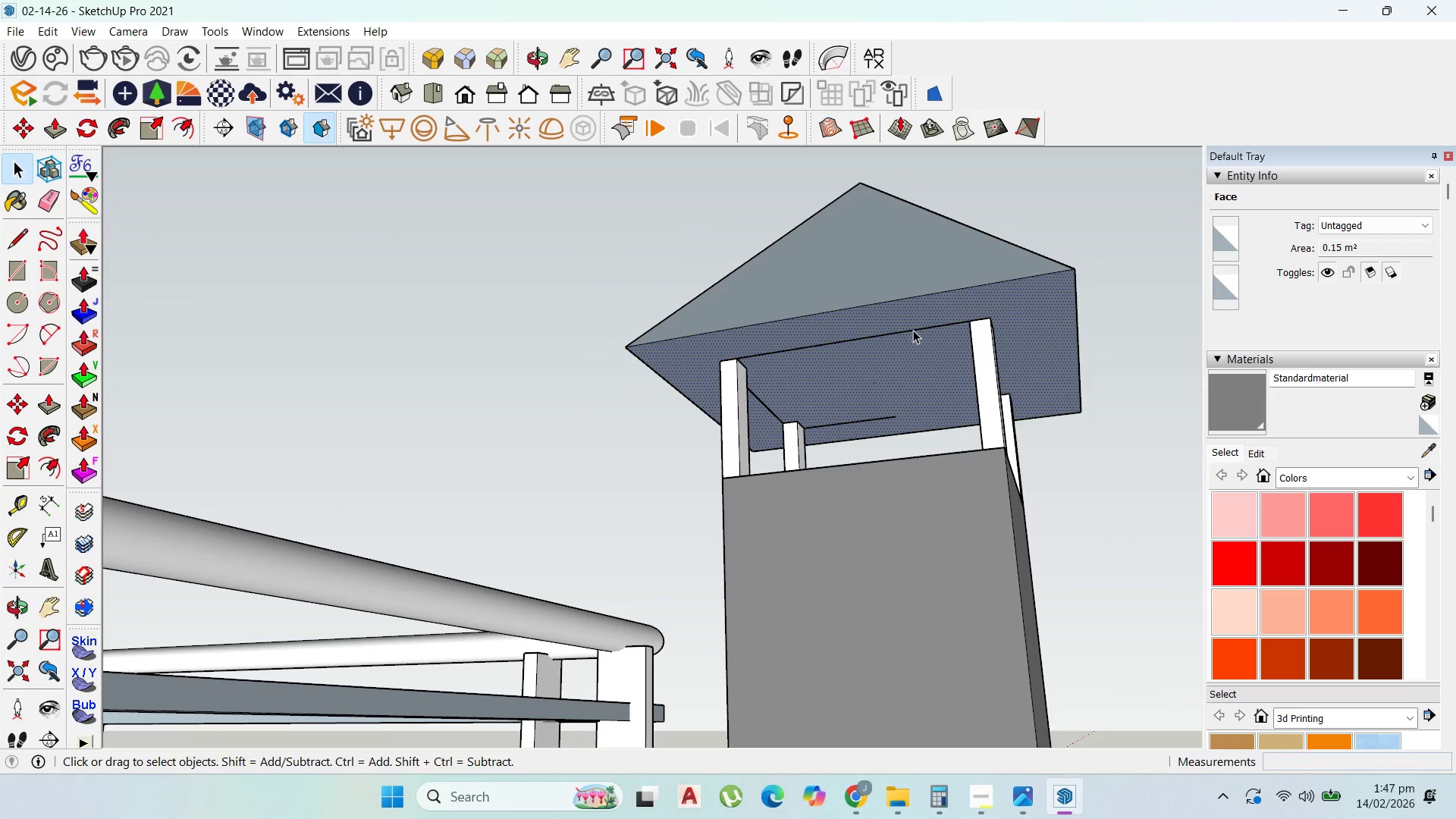 
hold_key(key=Delete, duration=1.44)
 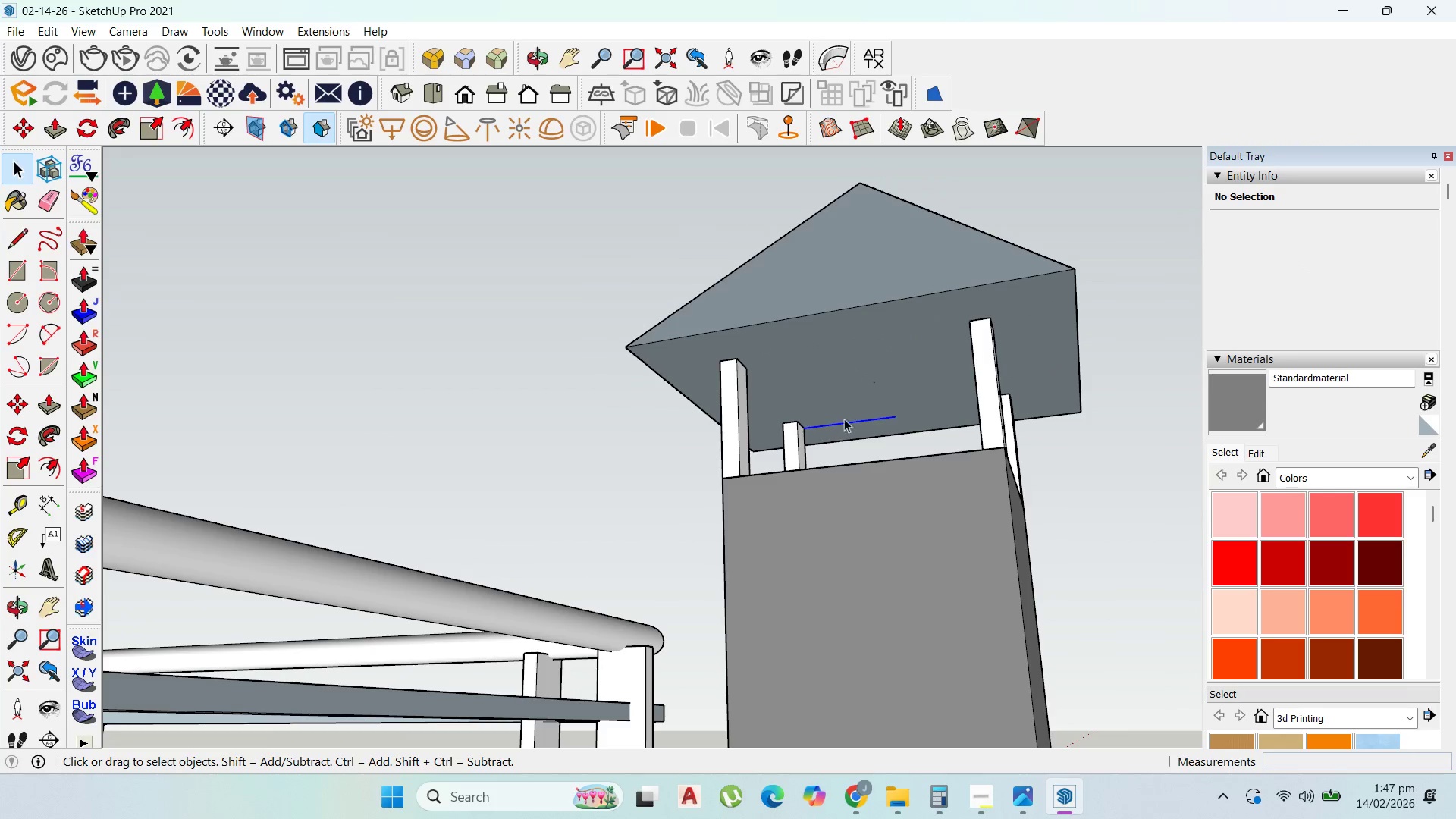 
left_click([767, 406])
 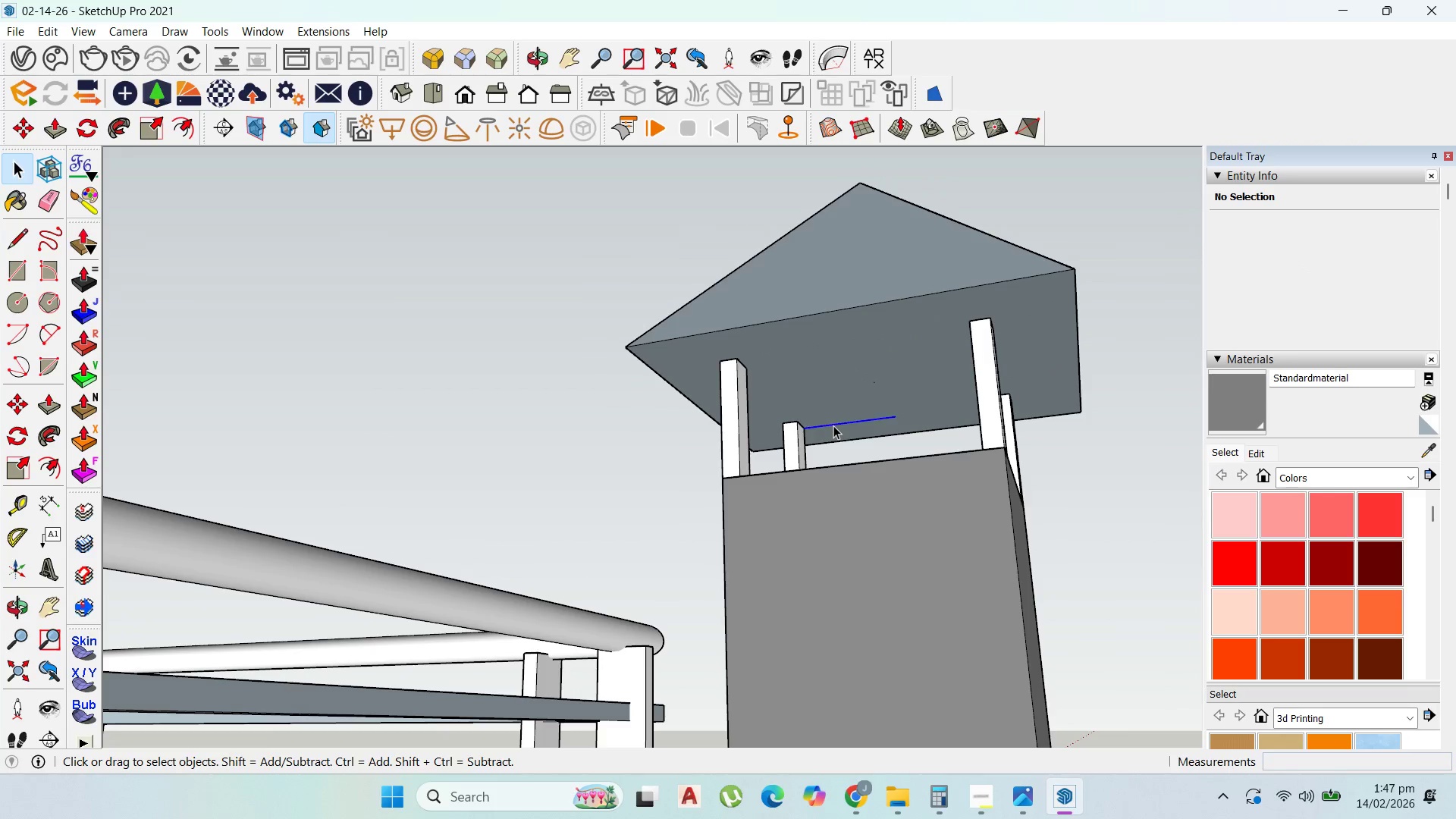 
key(Delete)
 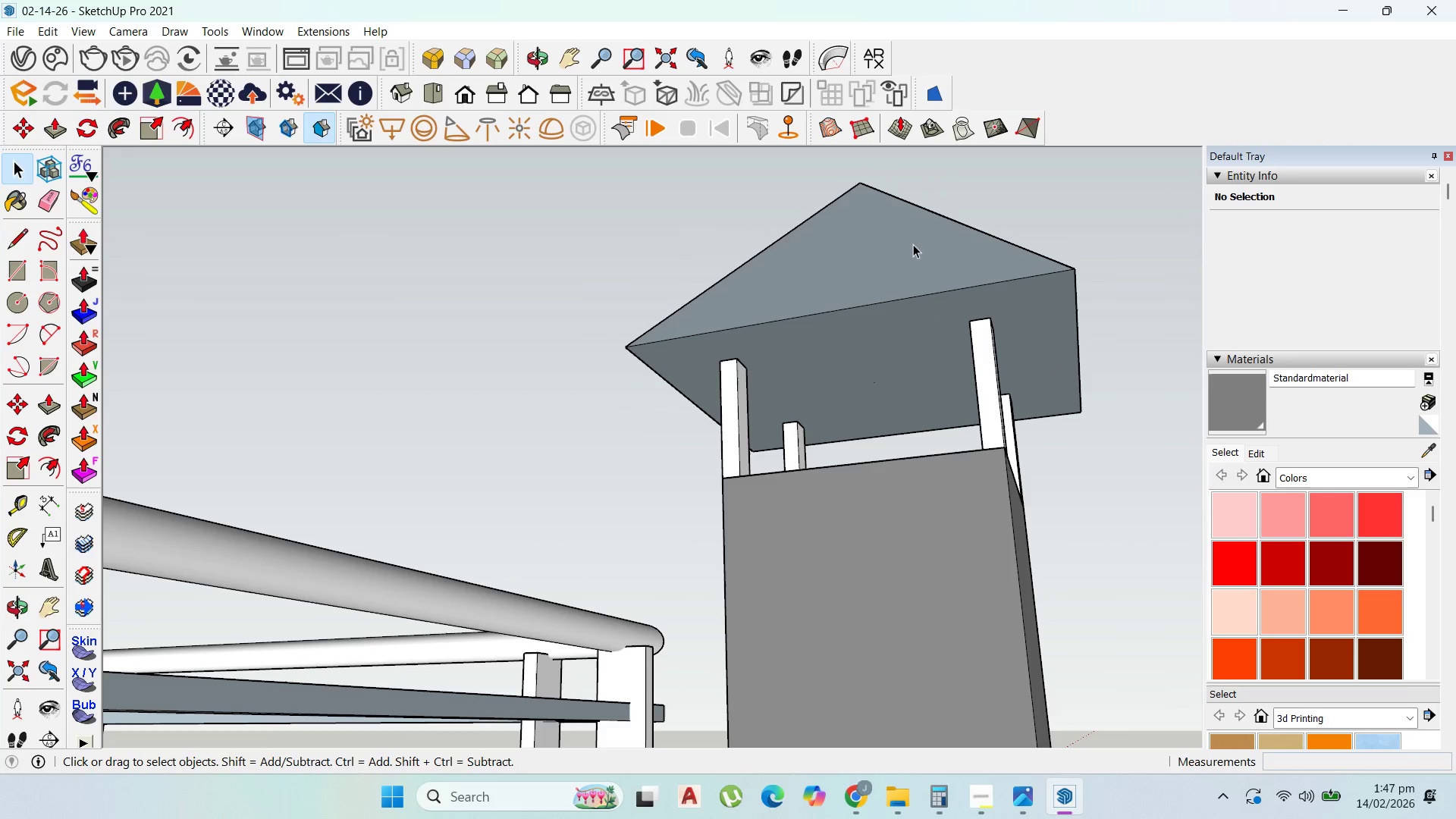 
left_click([913, 244])
 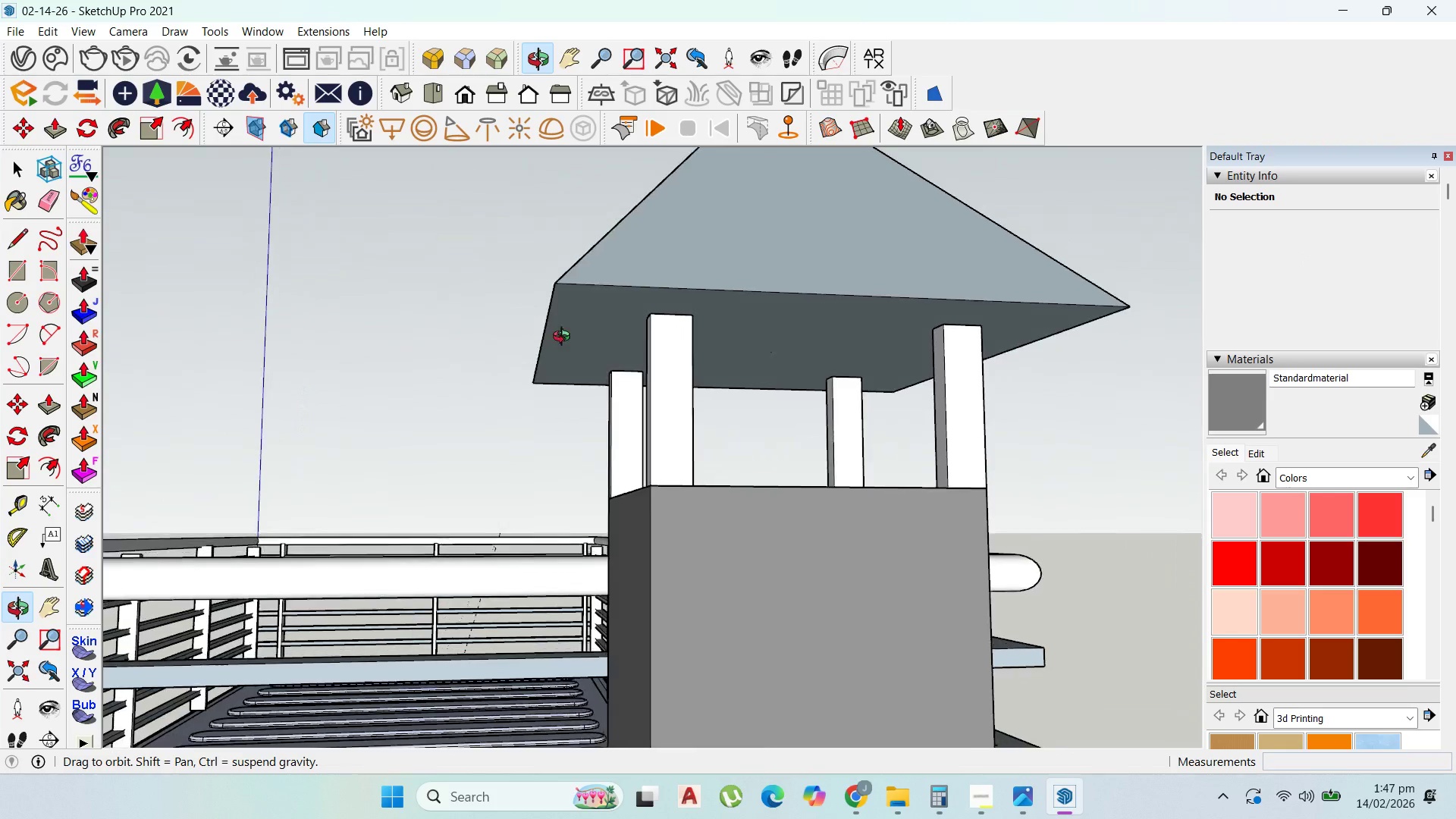 
scroll: coordinate [694, 320], scroll_direction: up, amount: 5.0
 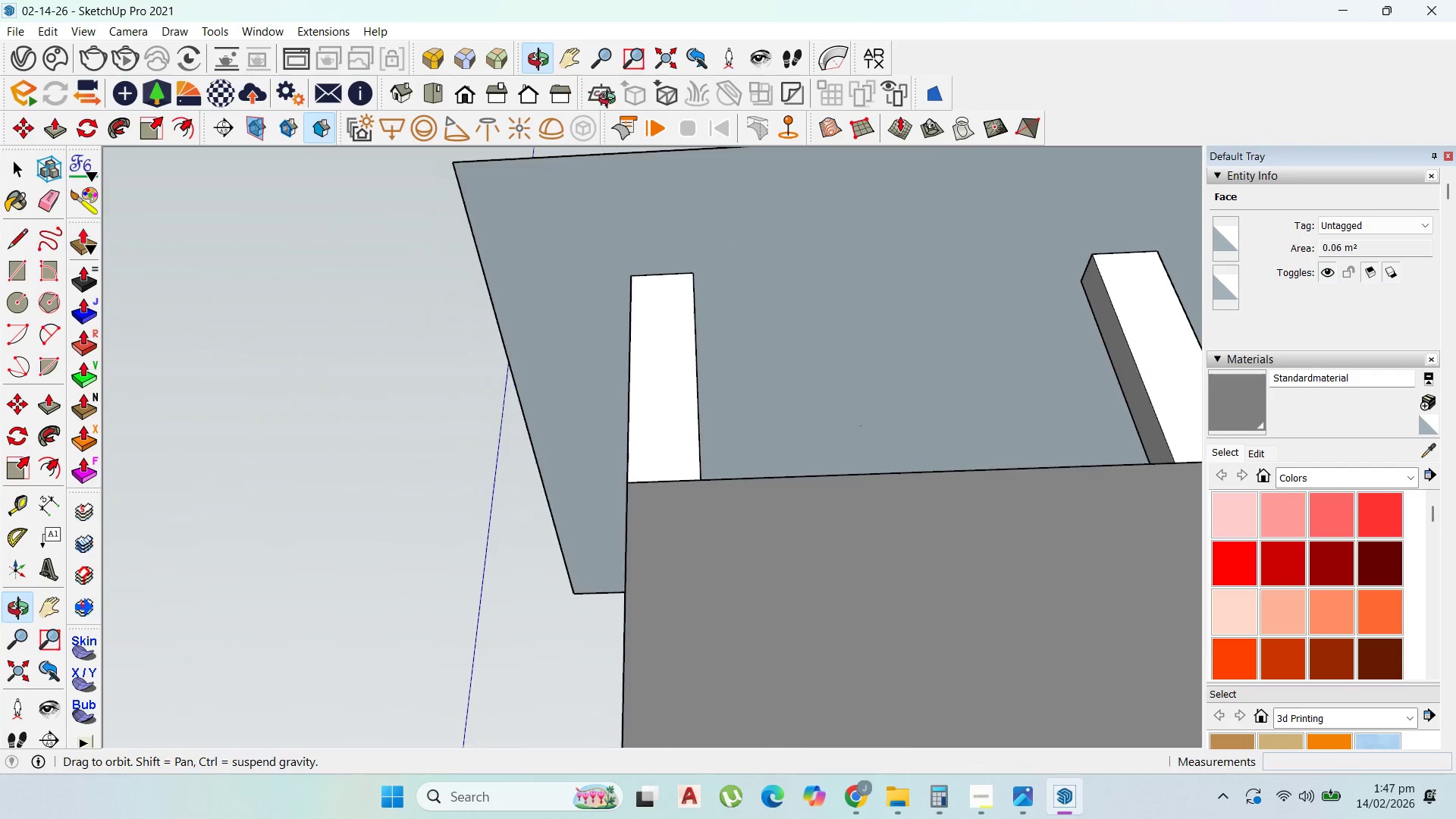 
left_click([719, 249])
 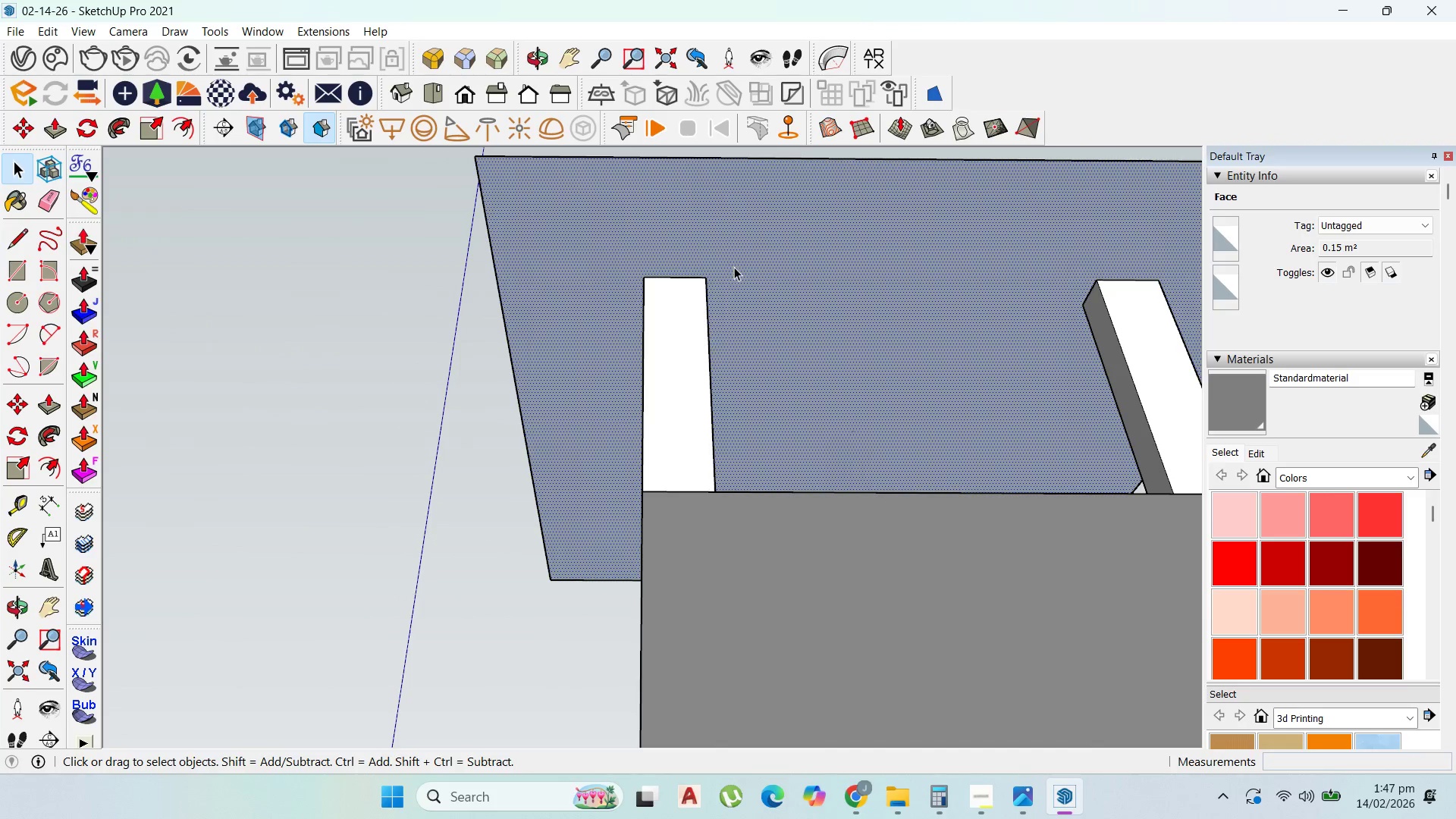 
key(Delete)
 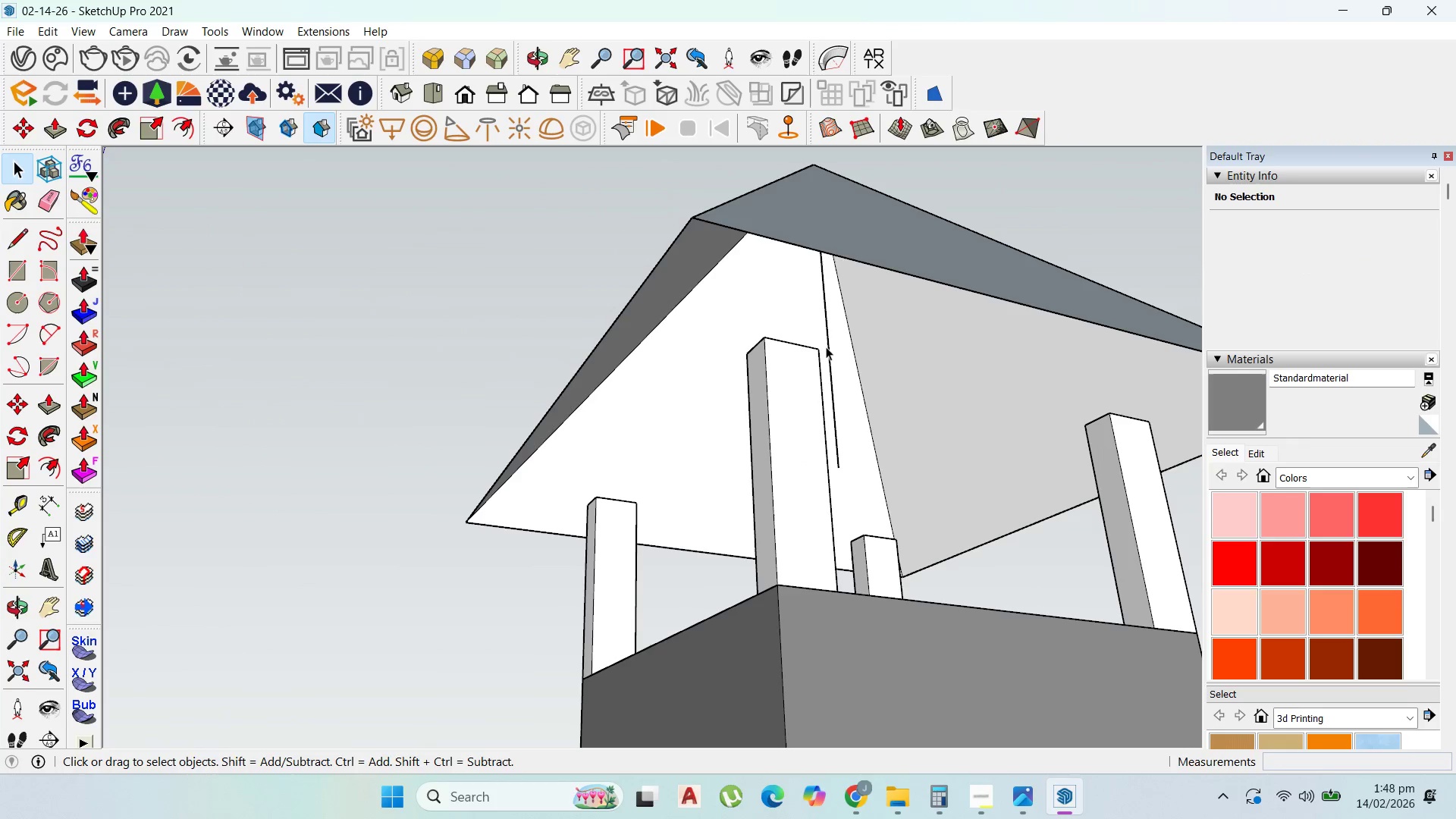 
key(Delete)
 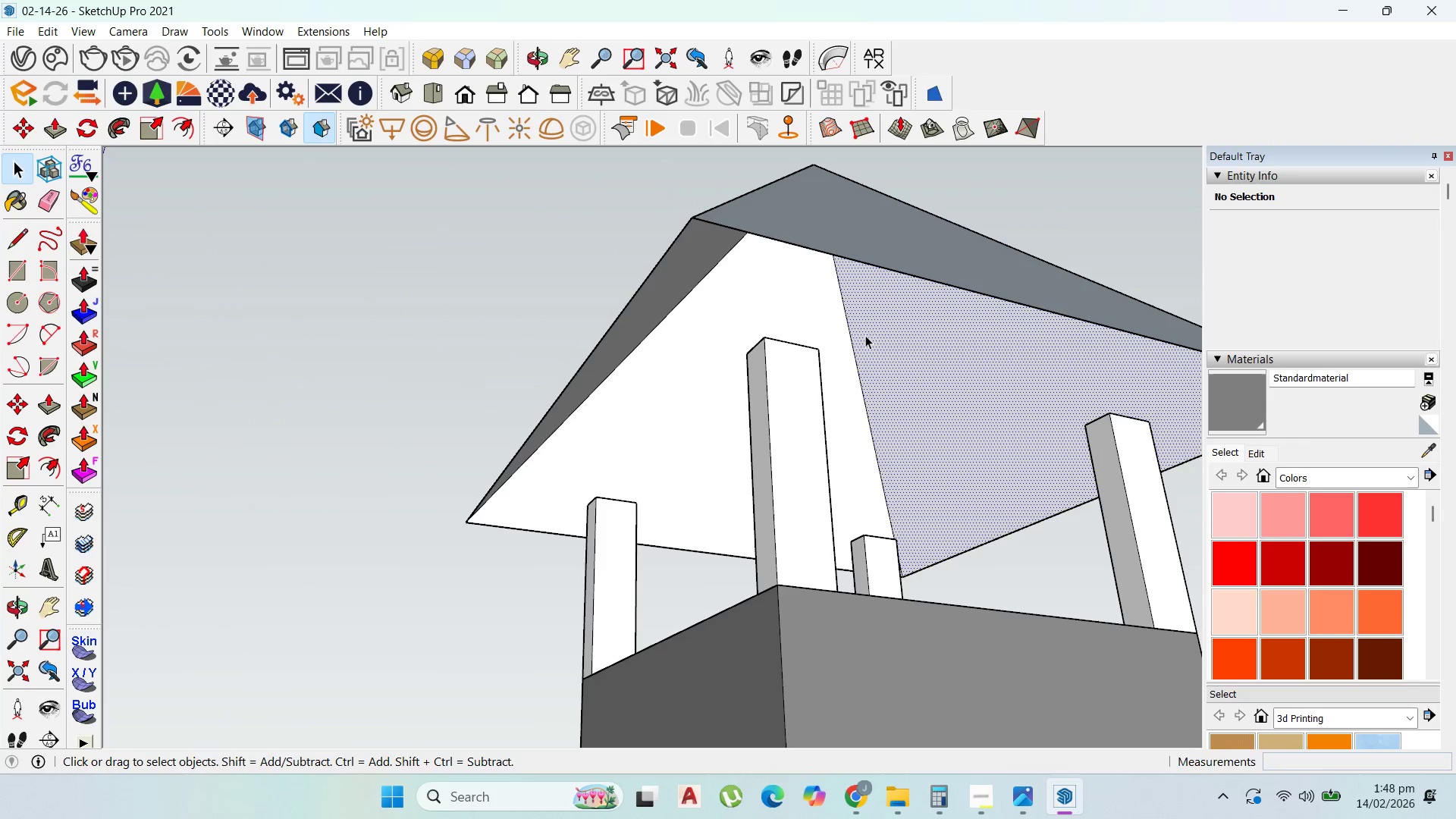 
double_click([865, 335])
 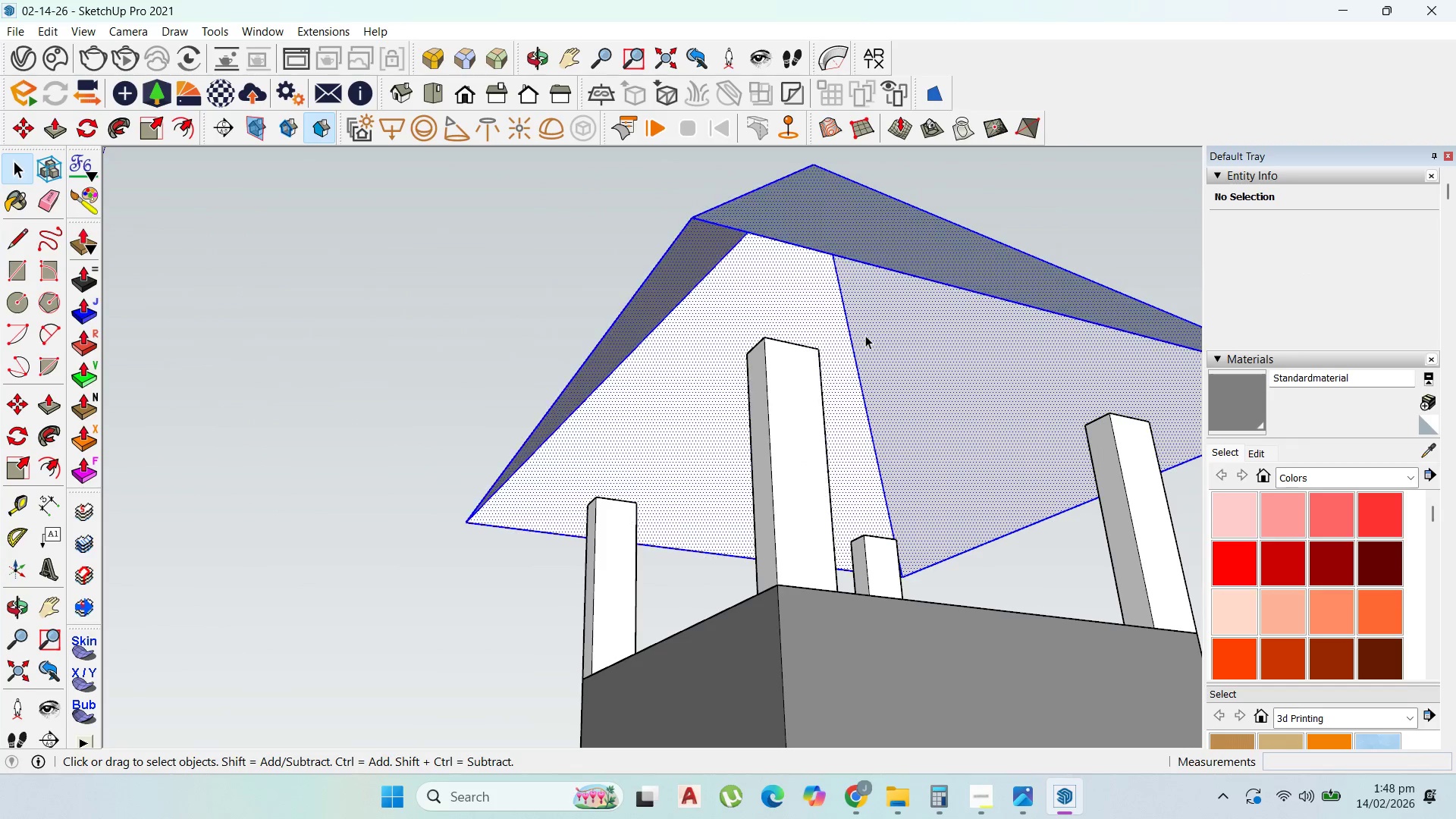 
triple_click([865, 335])
 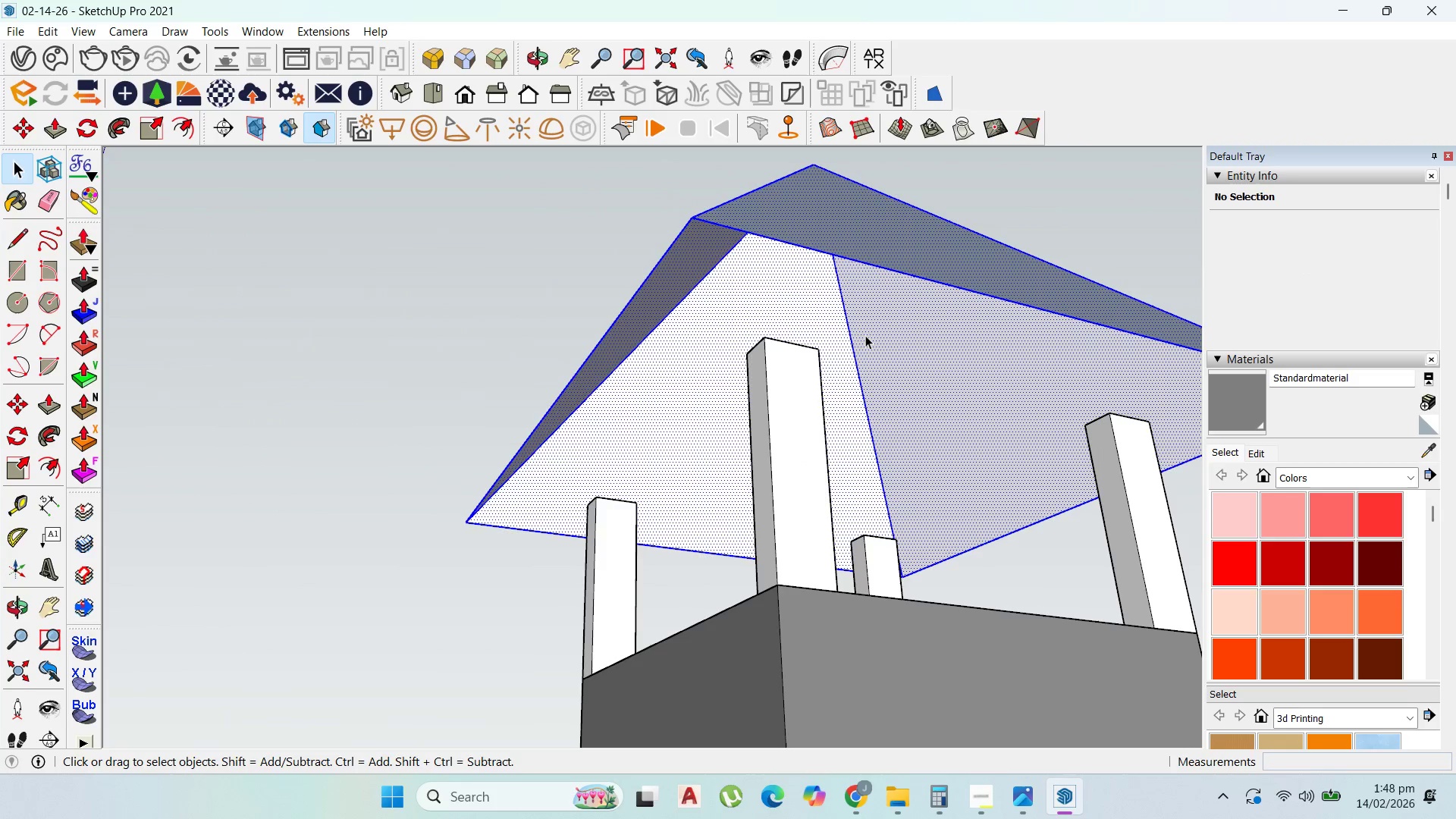 
triple_click([865, 335])
 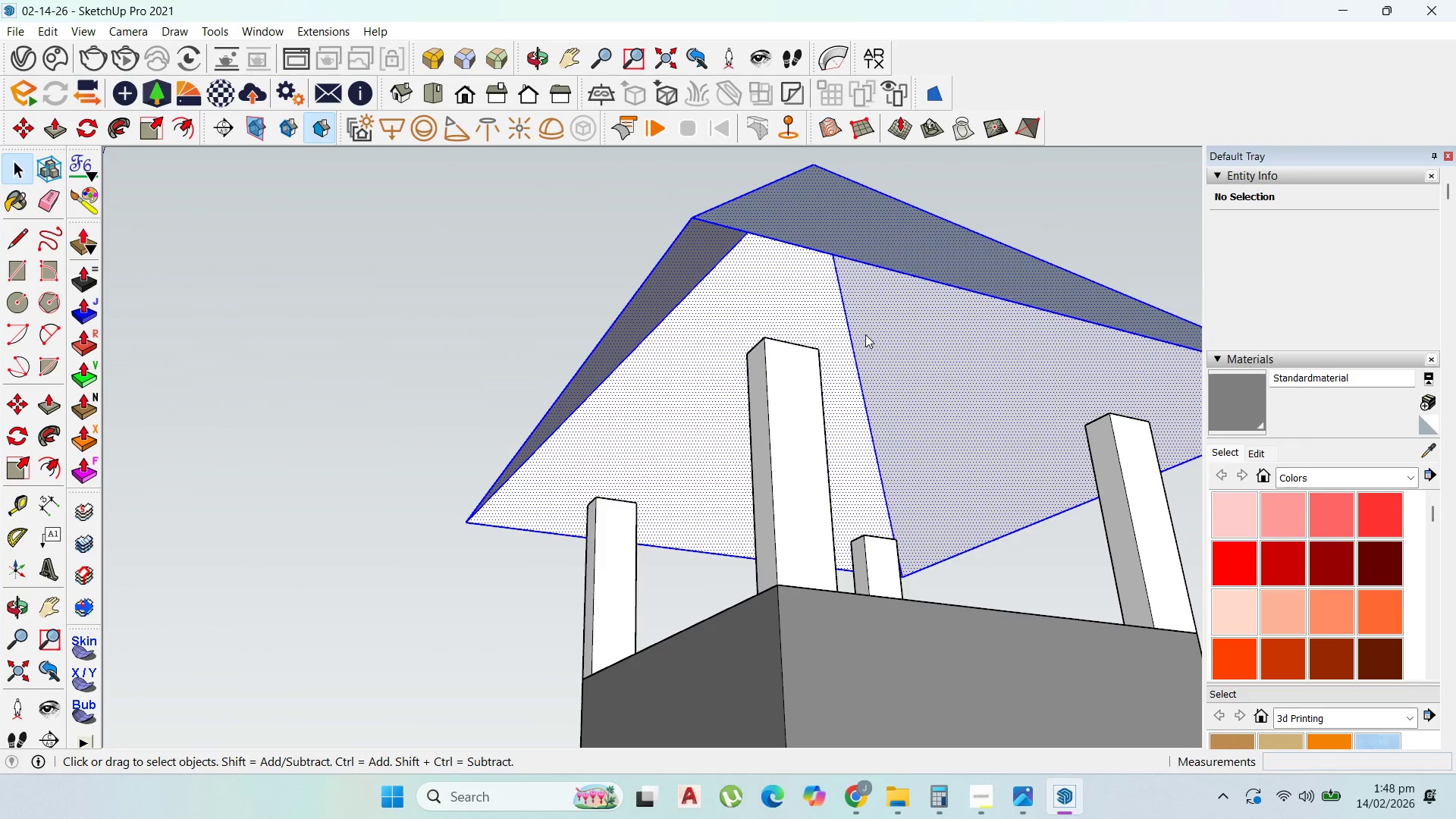 
right_click([865, 334])
 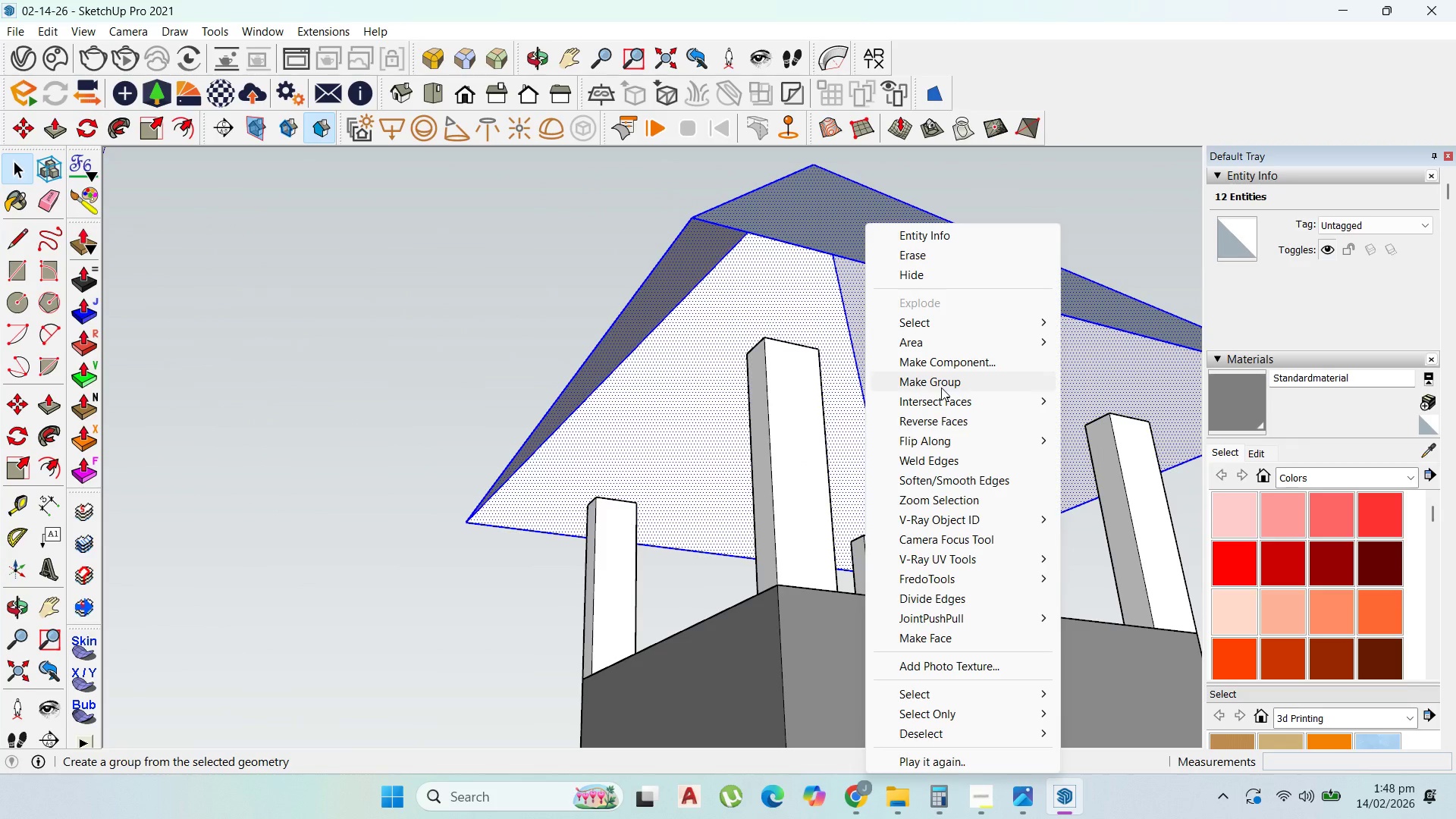 
left_click([941, 388])
 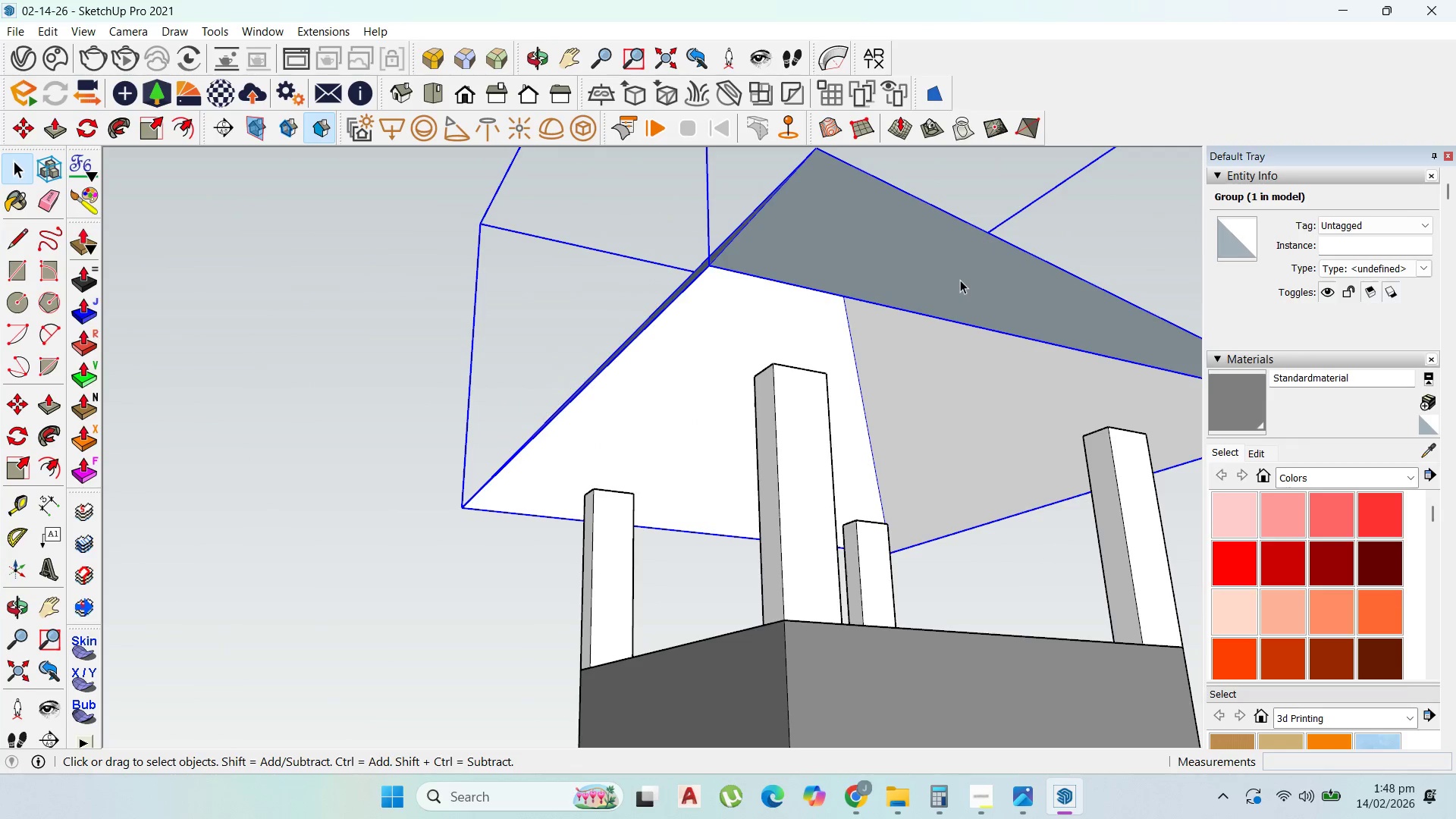 
key(Period)
 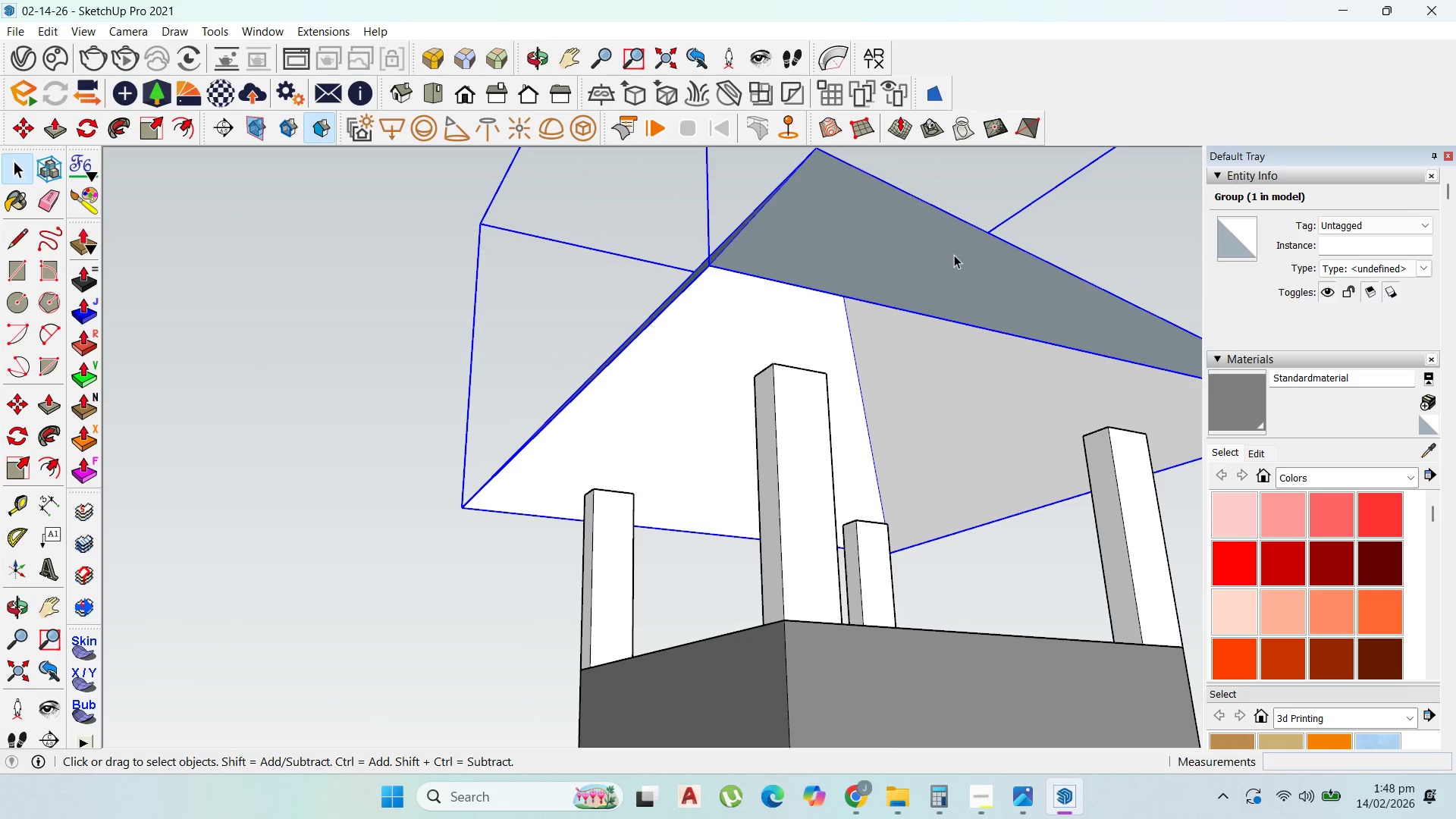 
key(Comma)
 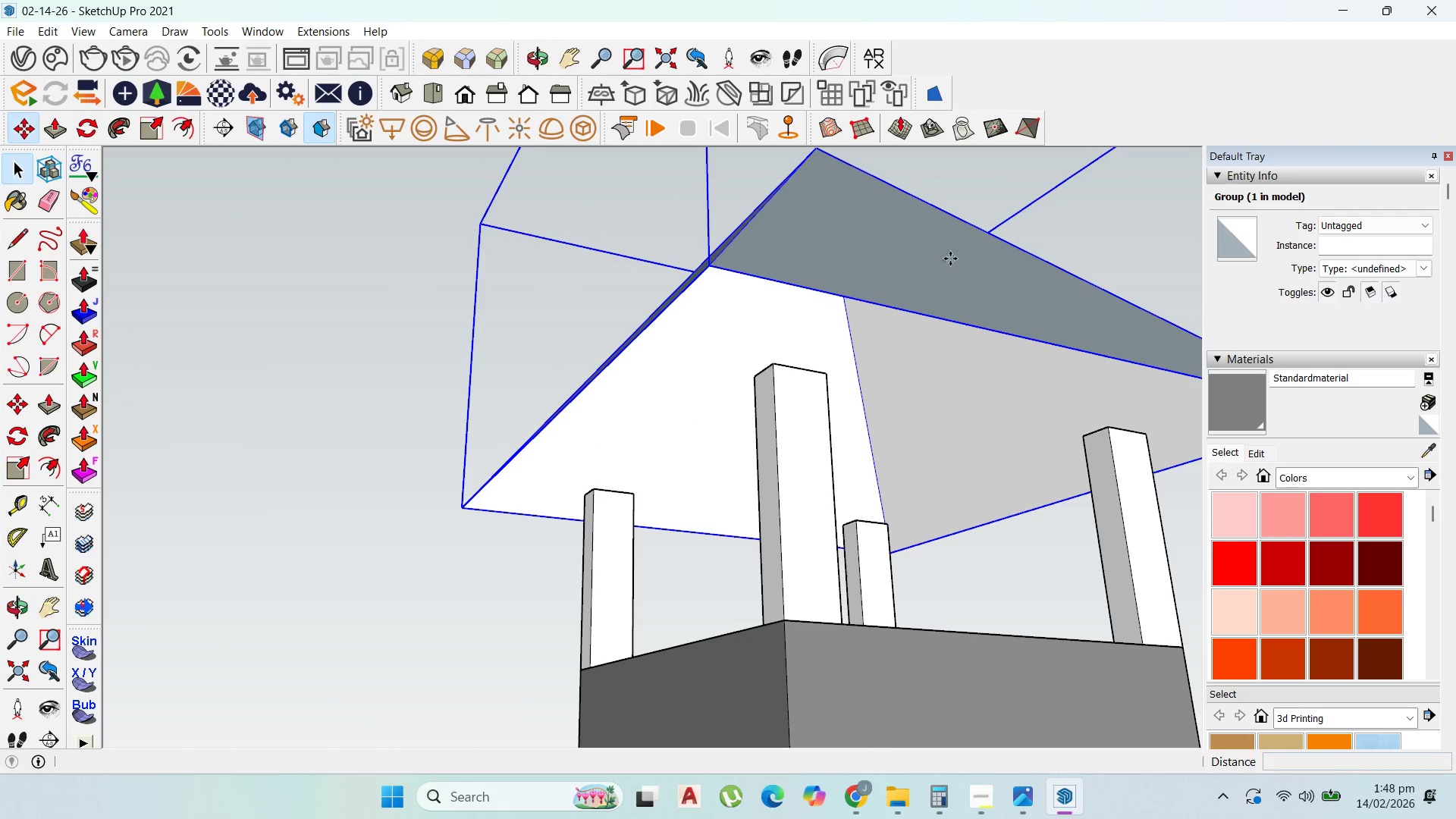 
key(M)
 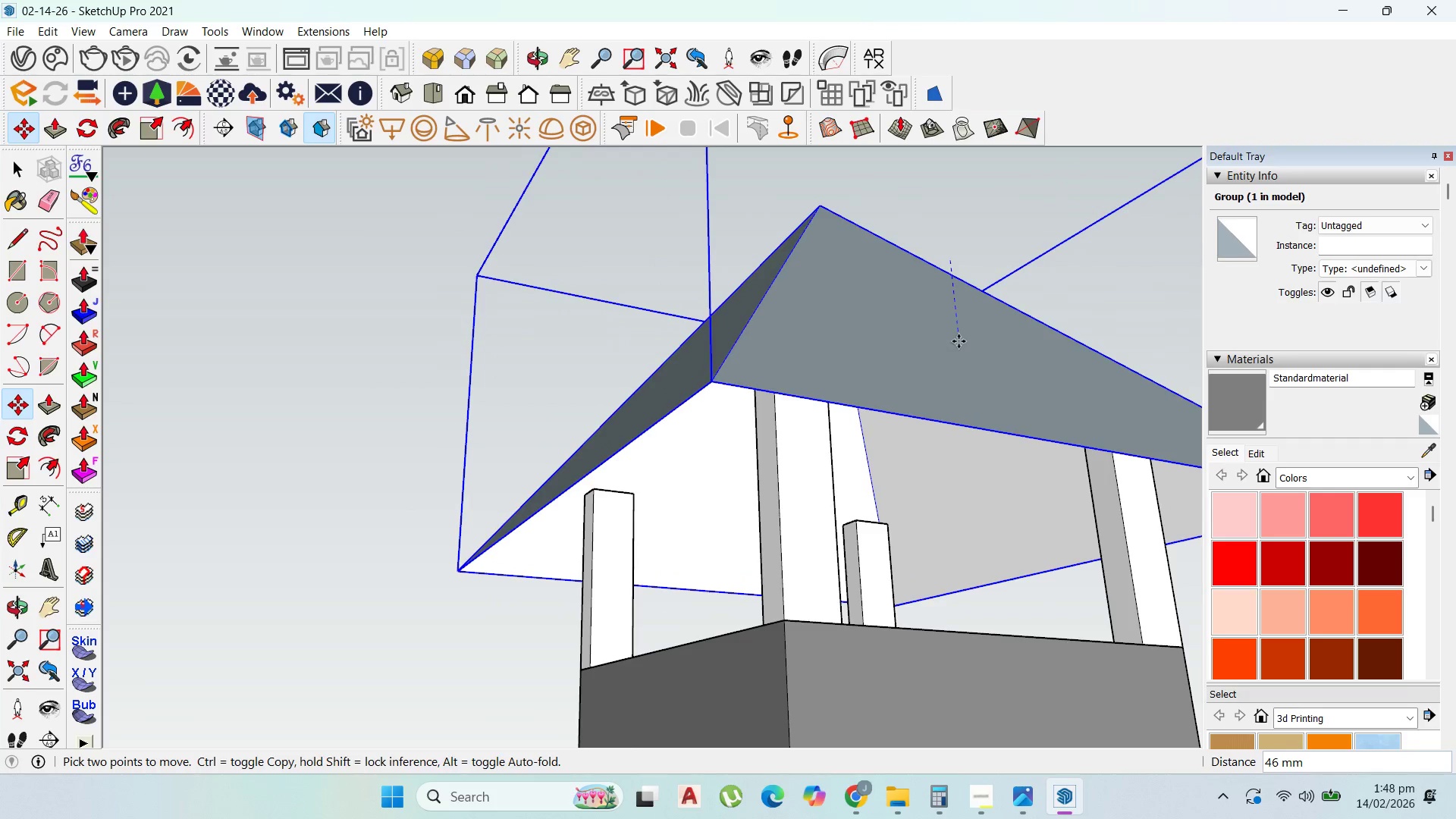 
left_click([961, 383])
 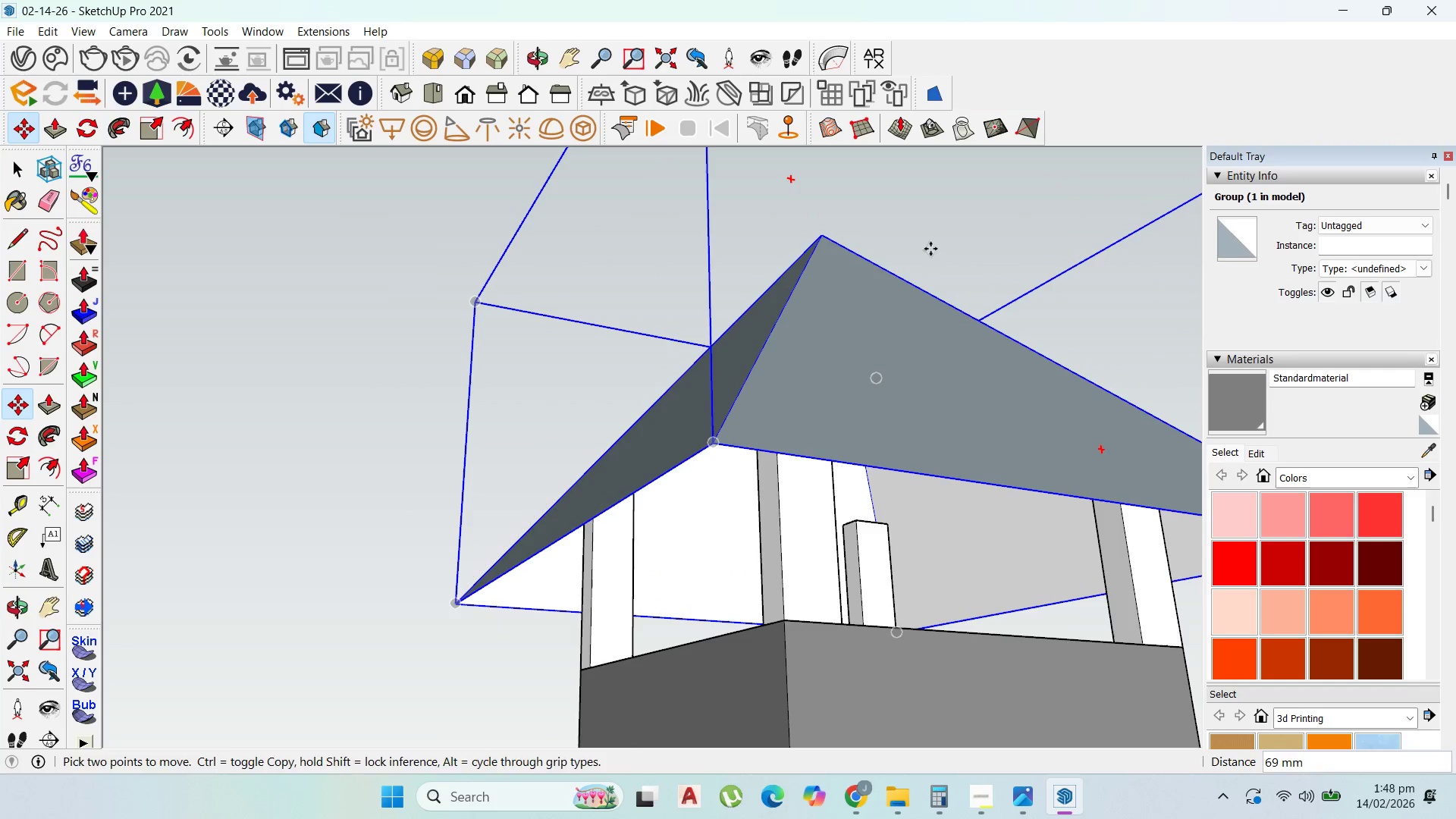 
scroll: coordinate [936, 249], scroll_direction: up, amount: 1.0
 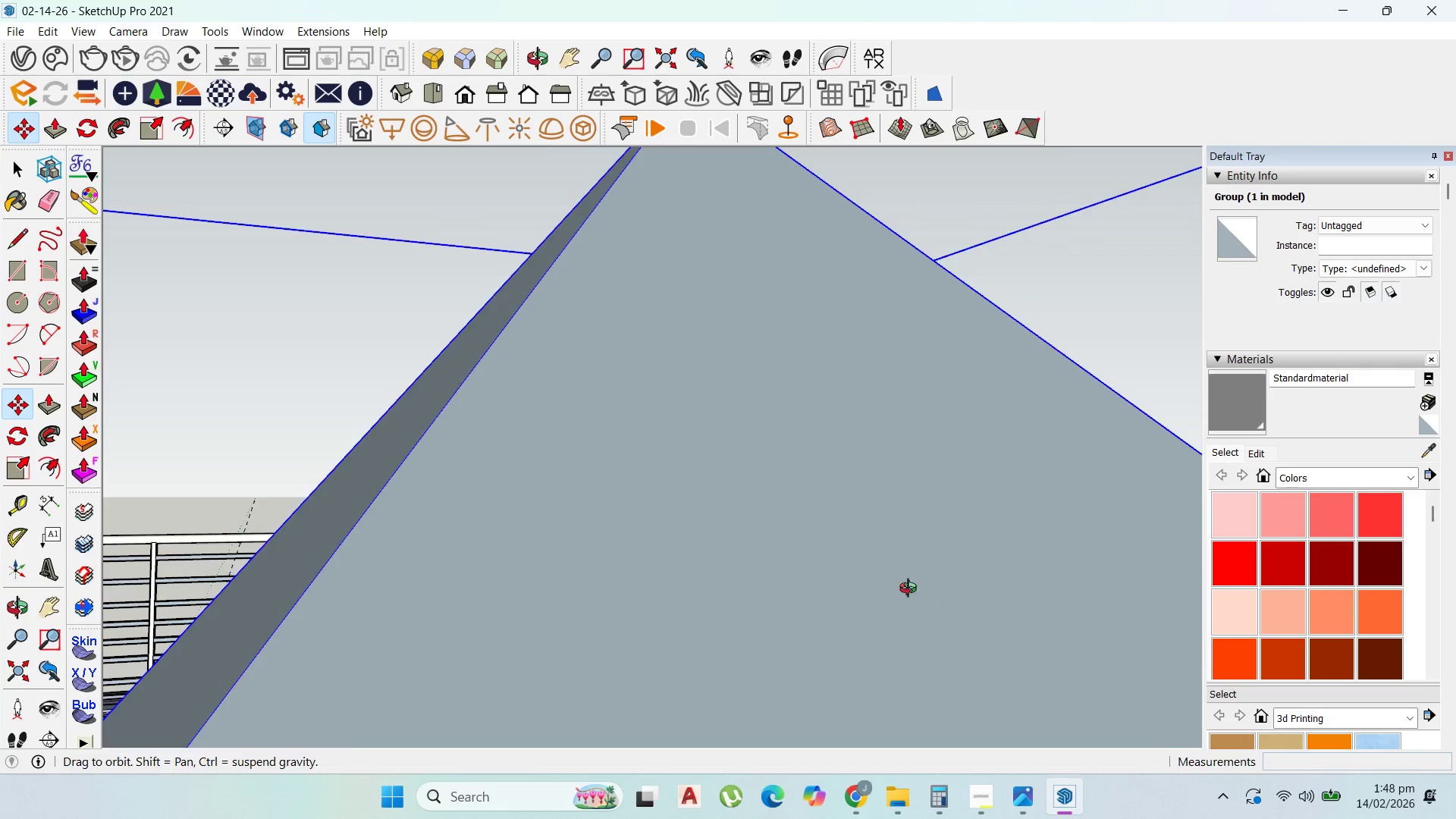 
scroll: coordinate [357, 251], scroll_direction: down, amount: 17.0
 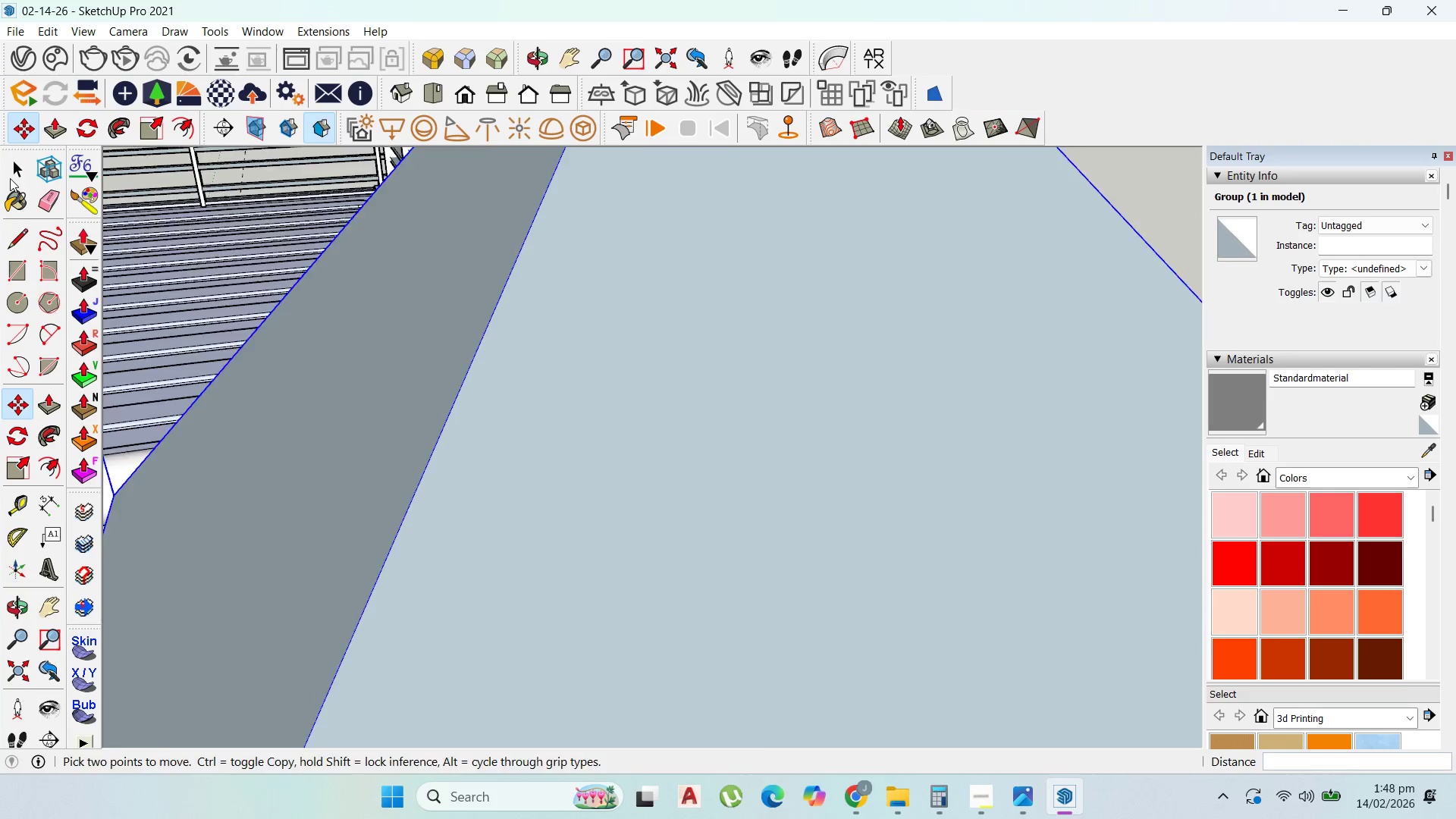 
left_click([12, 176])
 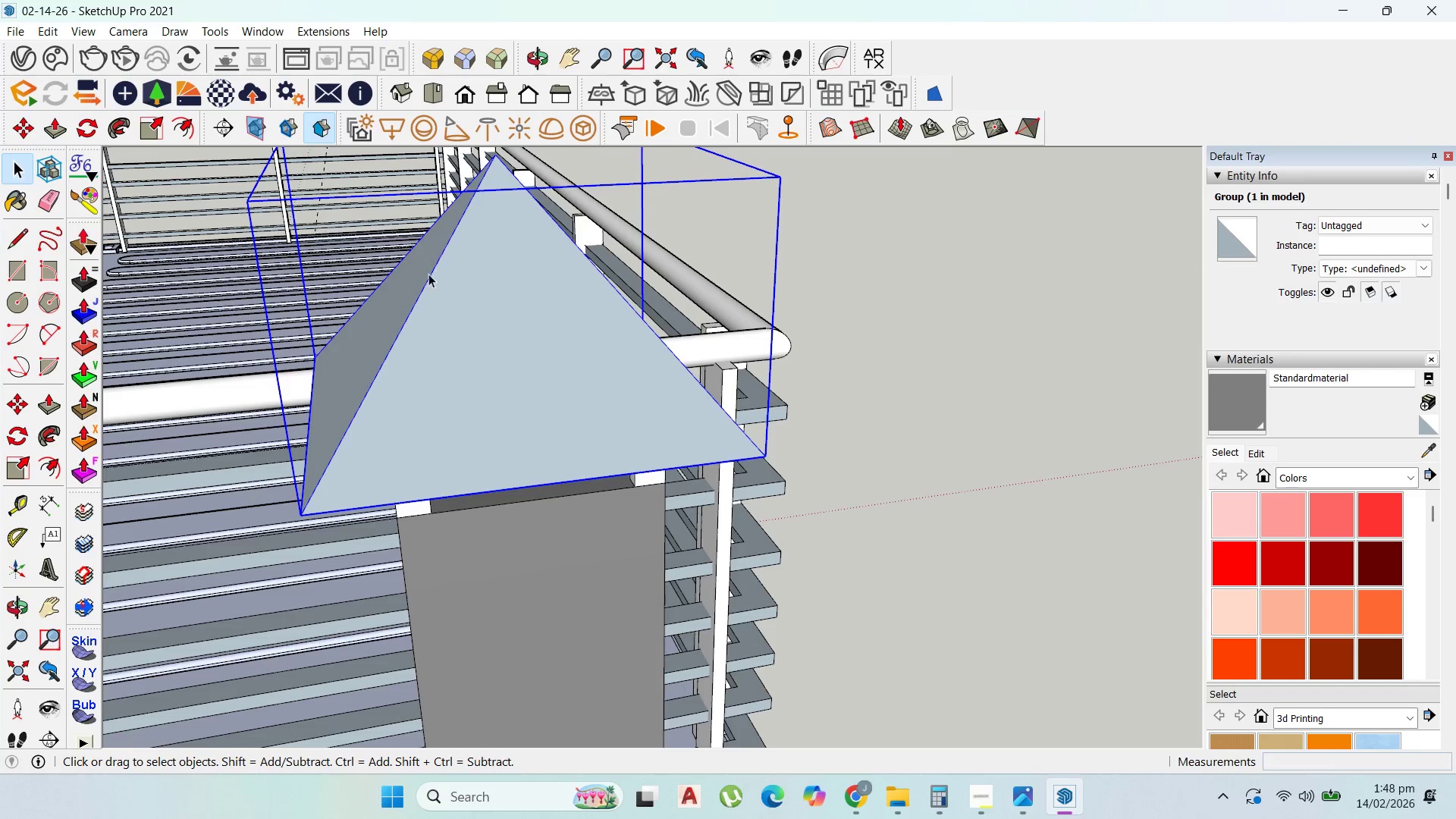 
scroll: coordinate [837, 381], scroll_direction: down, amount: 26.0
 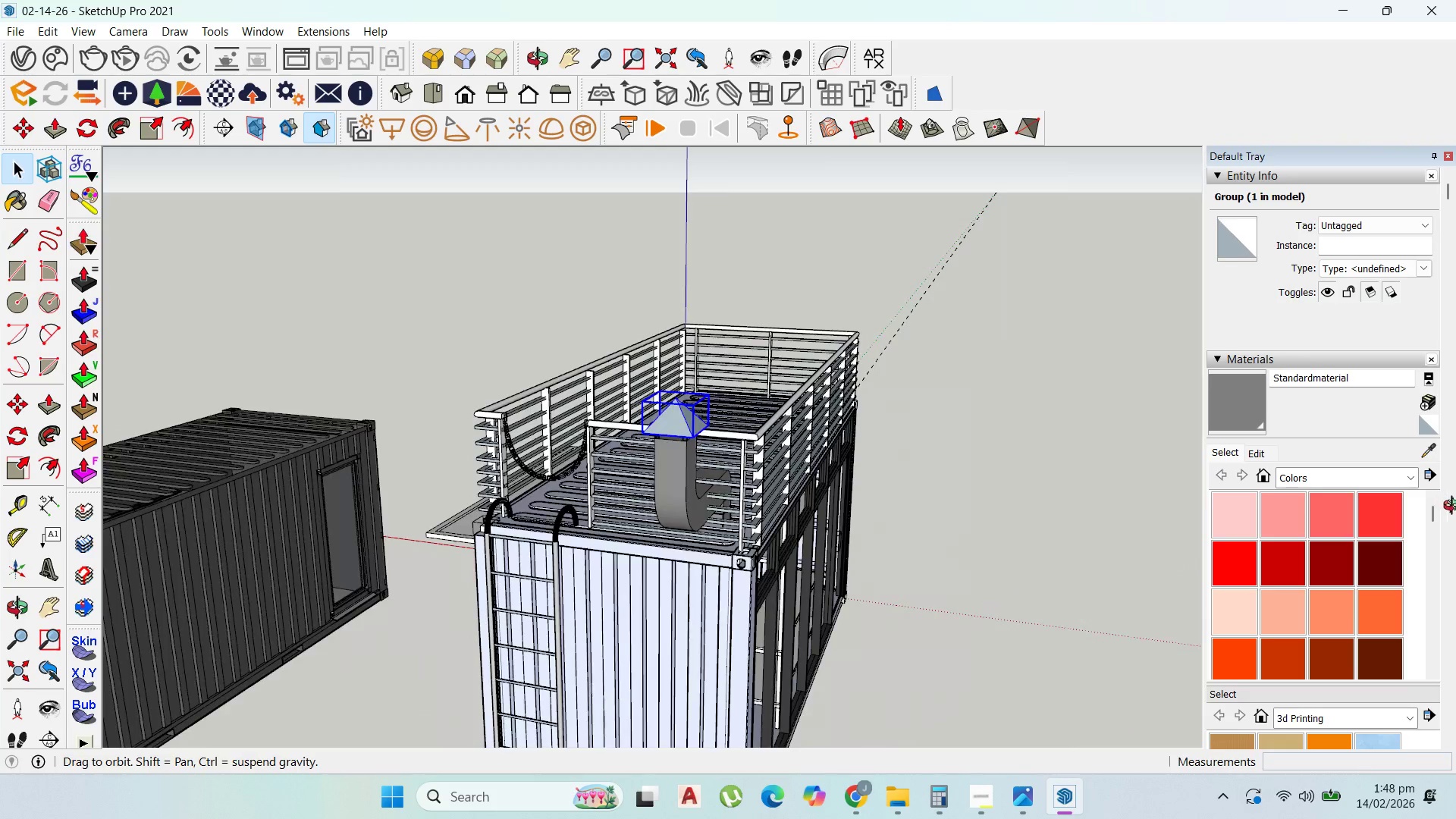 
scroll: coordinate [665, 416], scroll_direction: up, amount: 3.0
 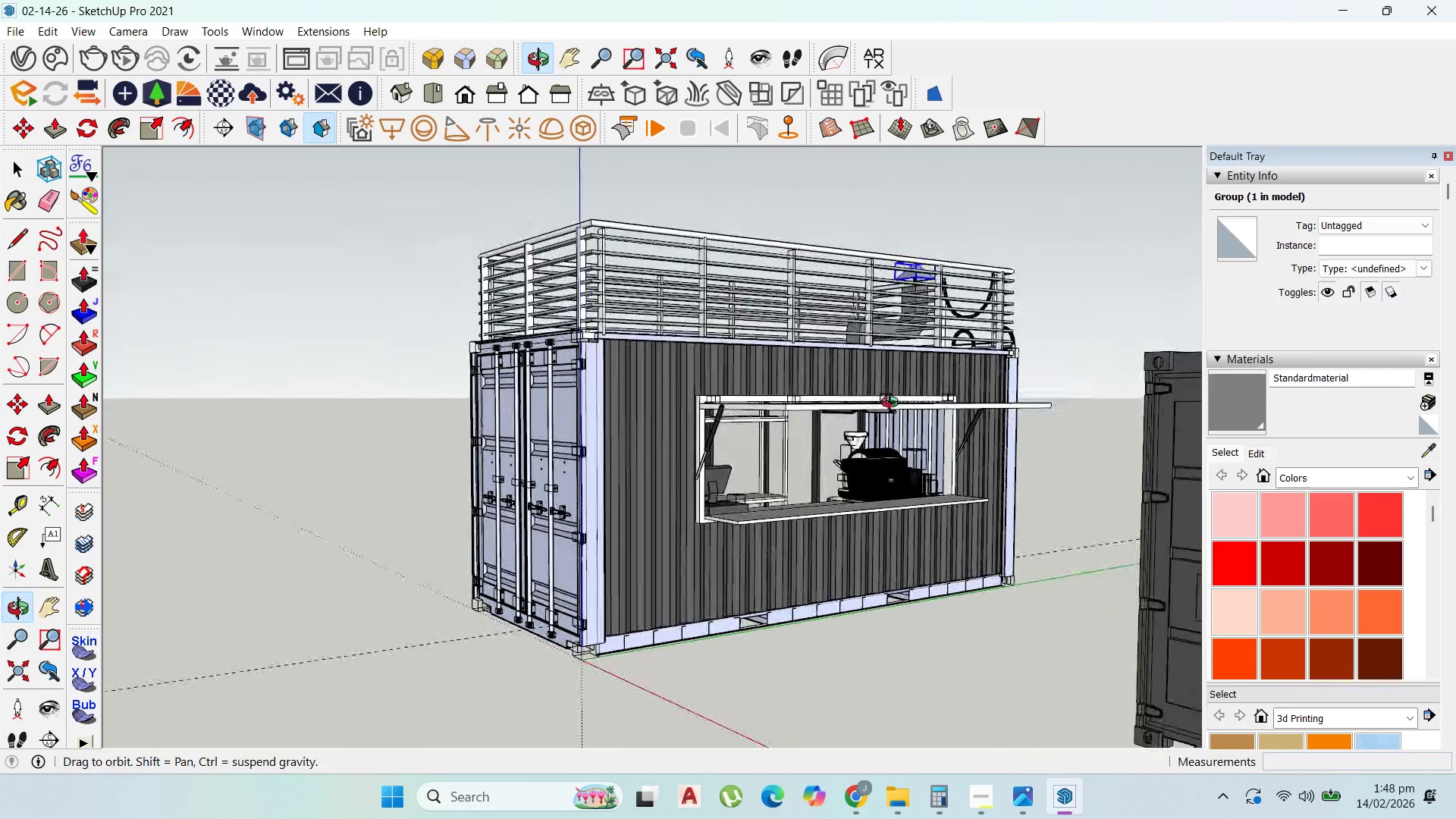 
scroll: coordinate [900, 372], scroll_direction: down, amount: 3.0
 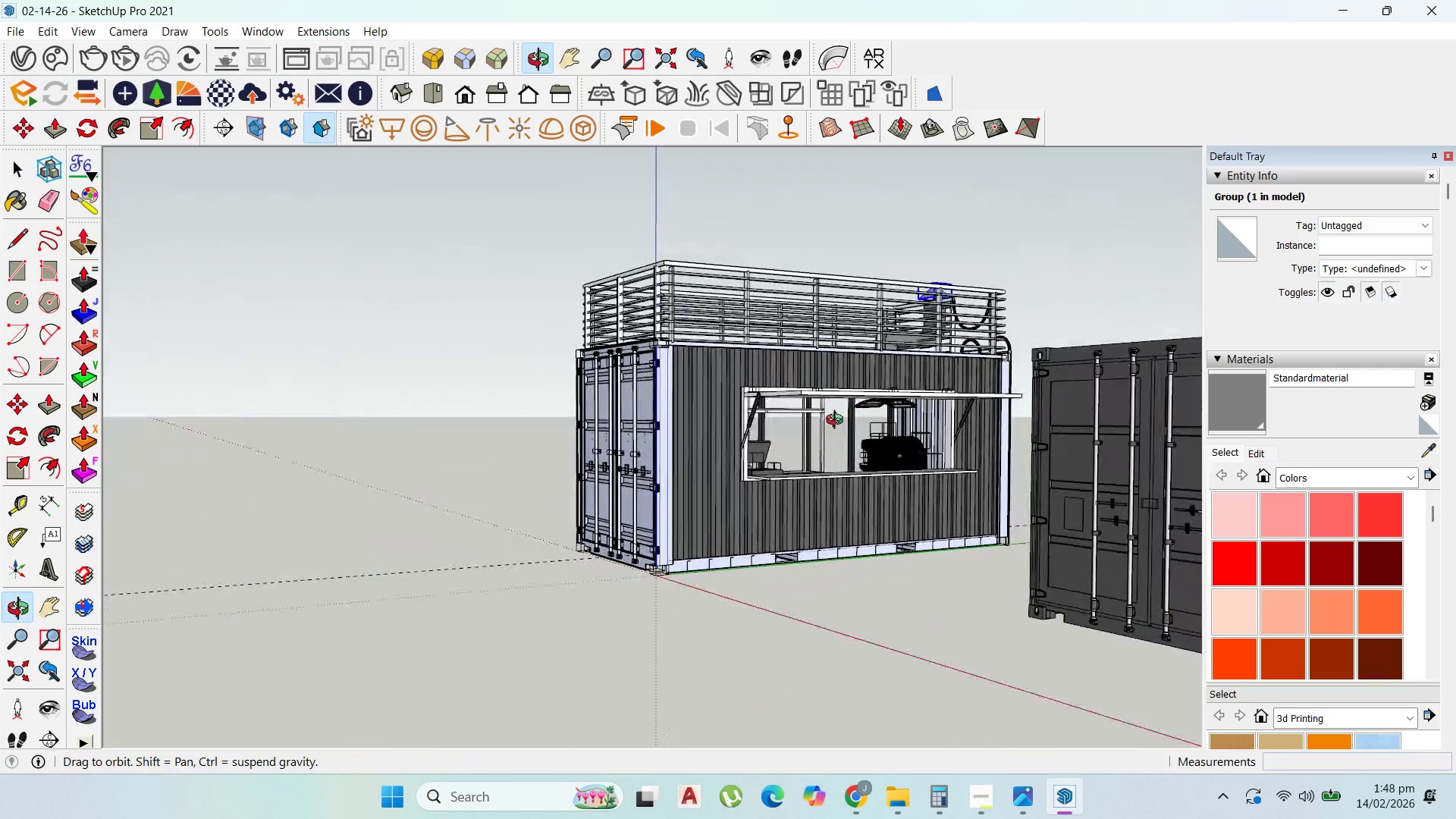 
scroll: coordinate [810, 413], scroll_direction: up, amount: 14.0
 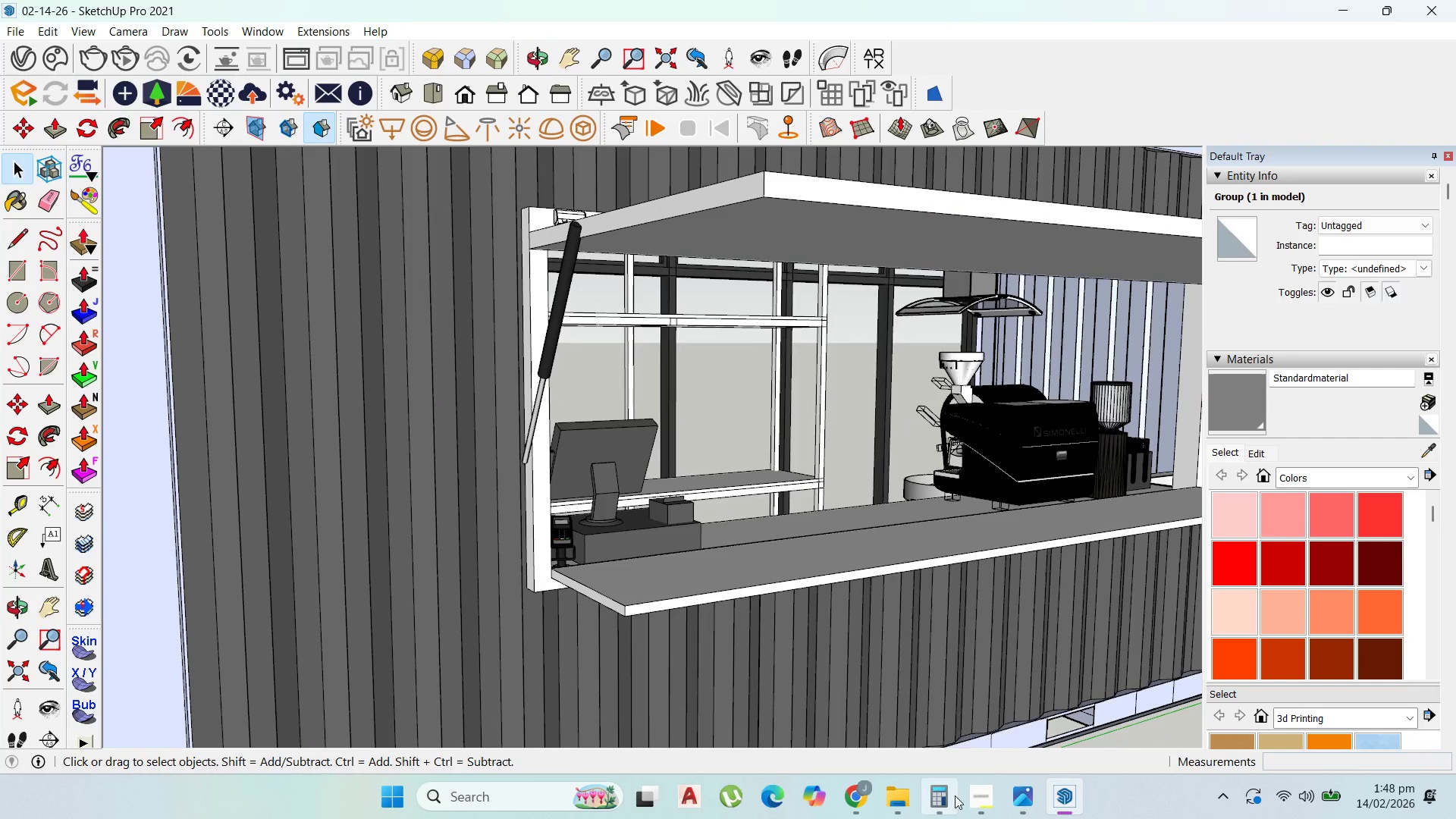 
left_click([976, 805])
 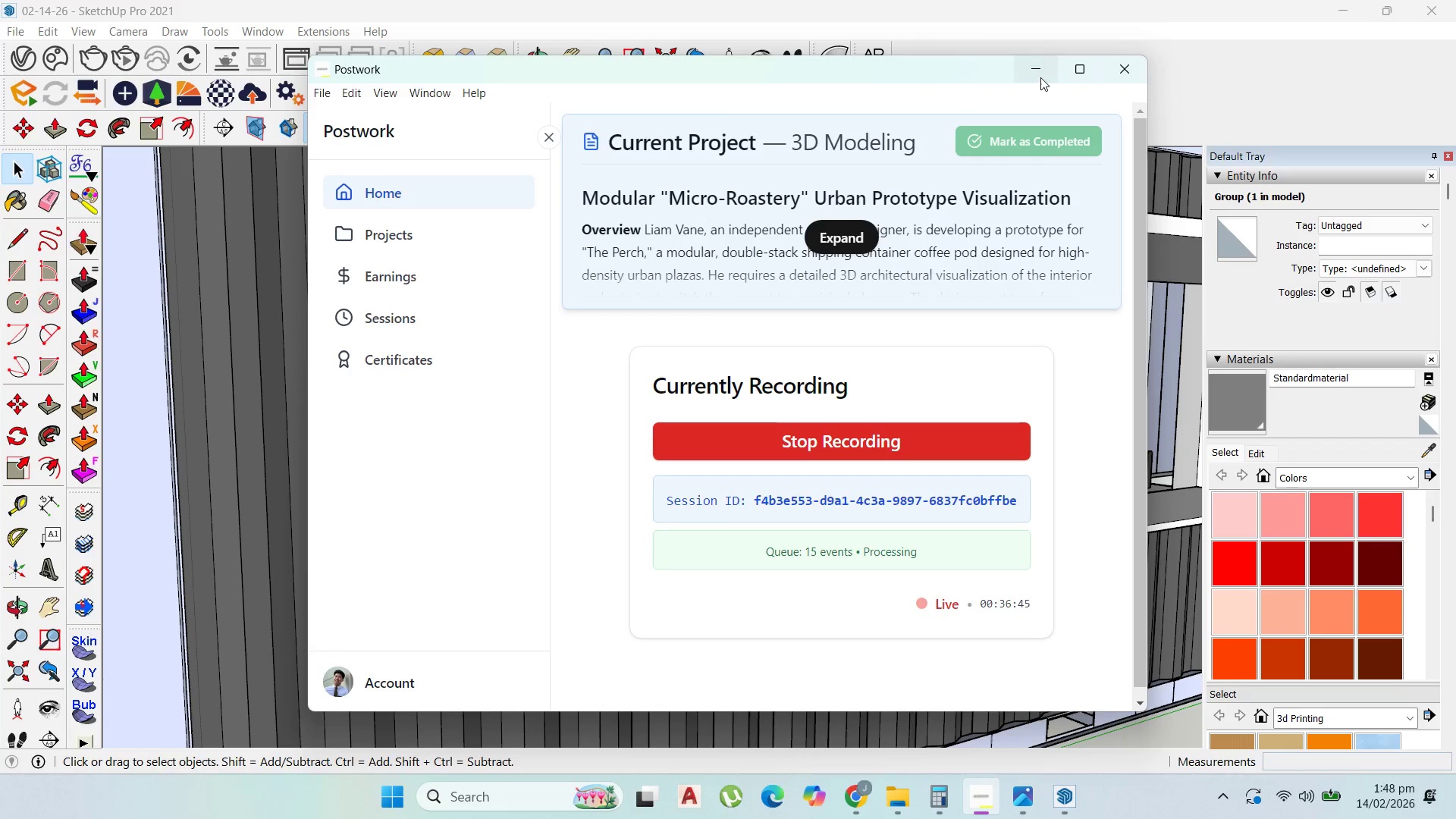 
scroll: coordinate [933, 413], scroll_direction: down, amount: 9.0
 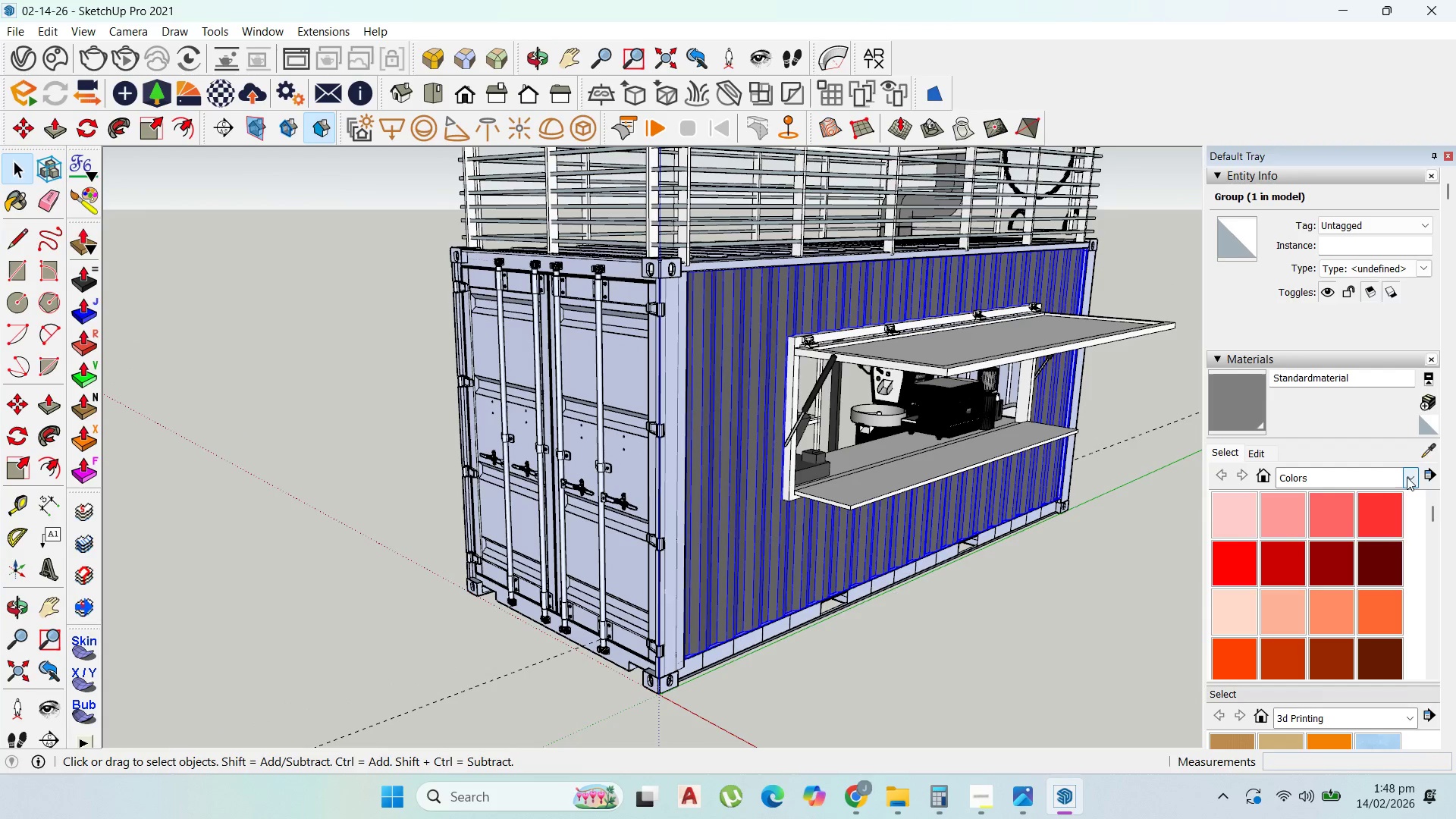 
scroll: coordinate [852, 325], scroll_direction: none, amount: 0.0
 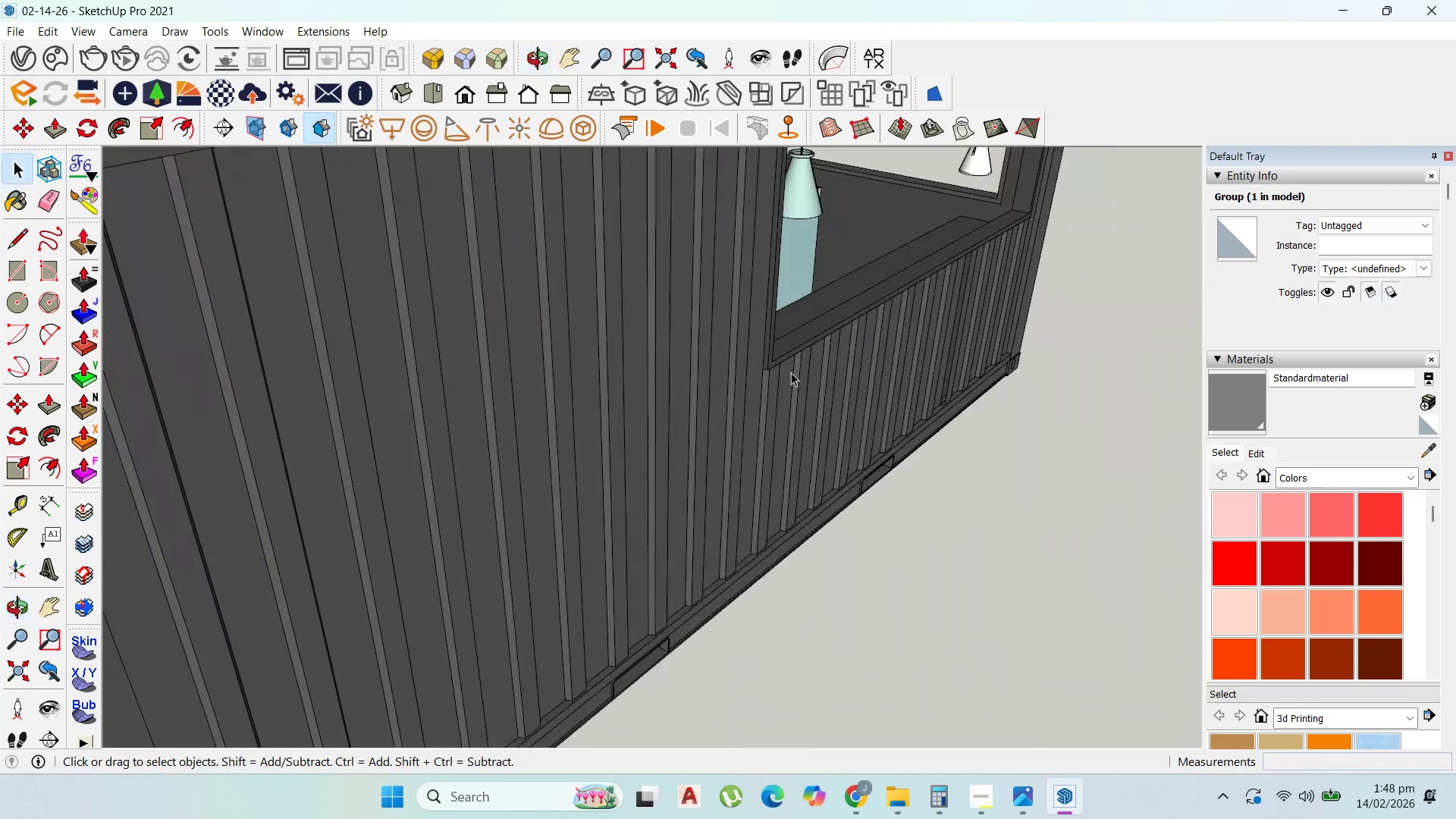 
scroll: coordinate [878, 297], scroll_direction: up, amount: 4.0
 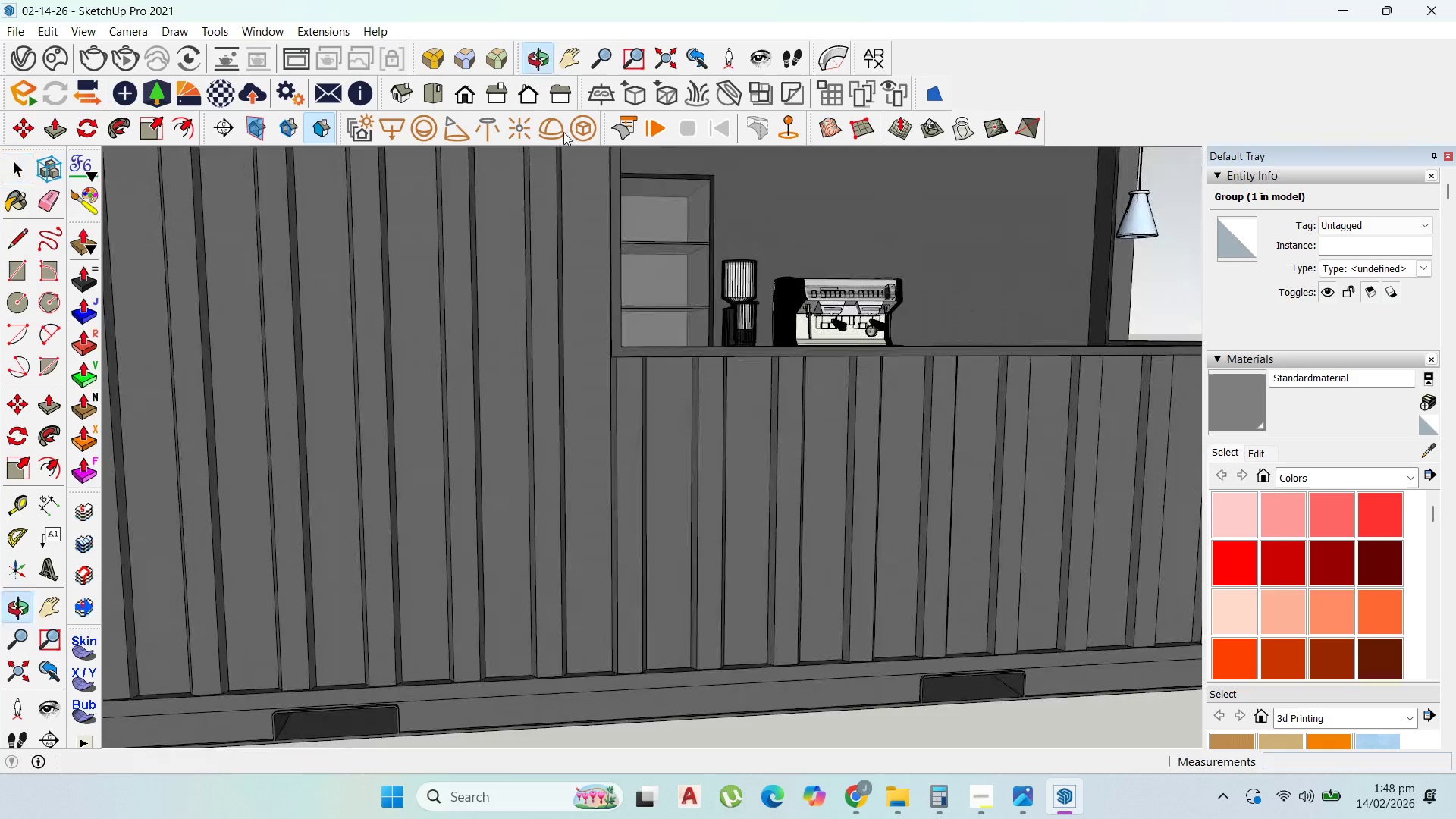 
scroll: coordinate [776, 404], scroll_direction: down, amount: 11.0
 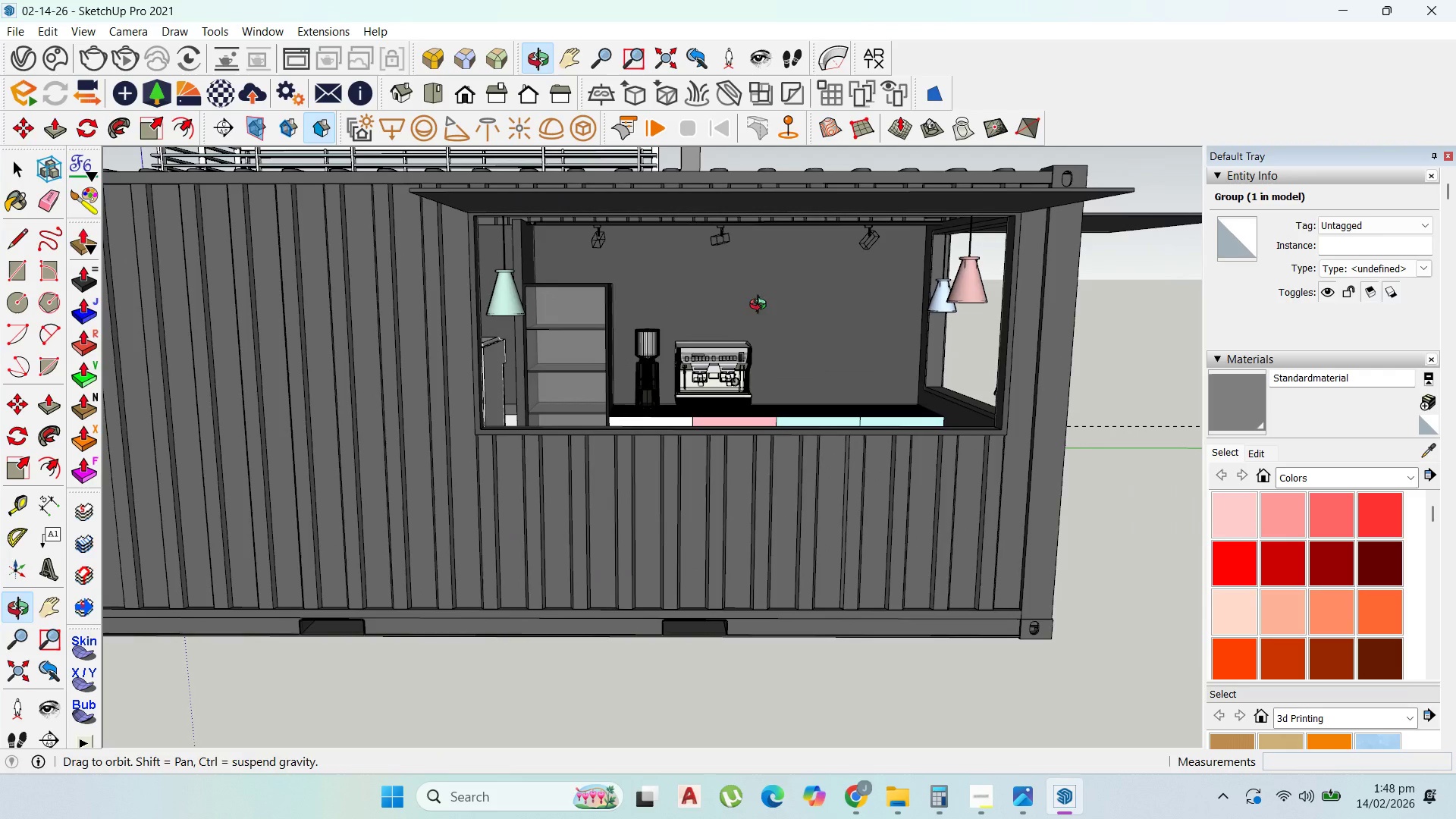 
scroll: coordinate [789, 457], scroll_direction: up, amount: 9.0
 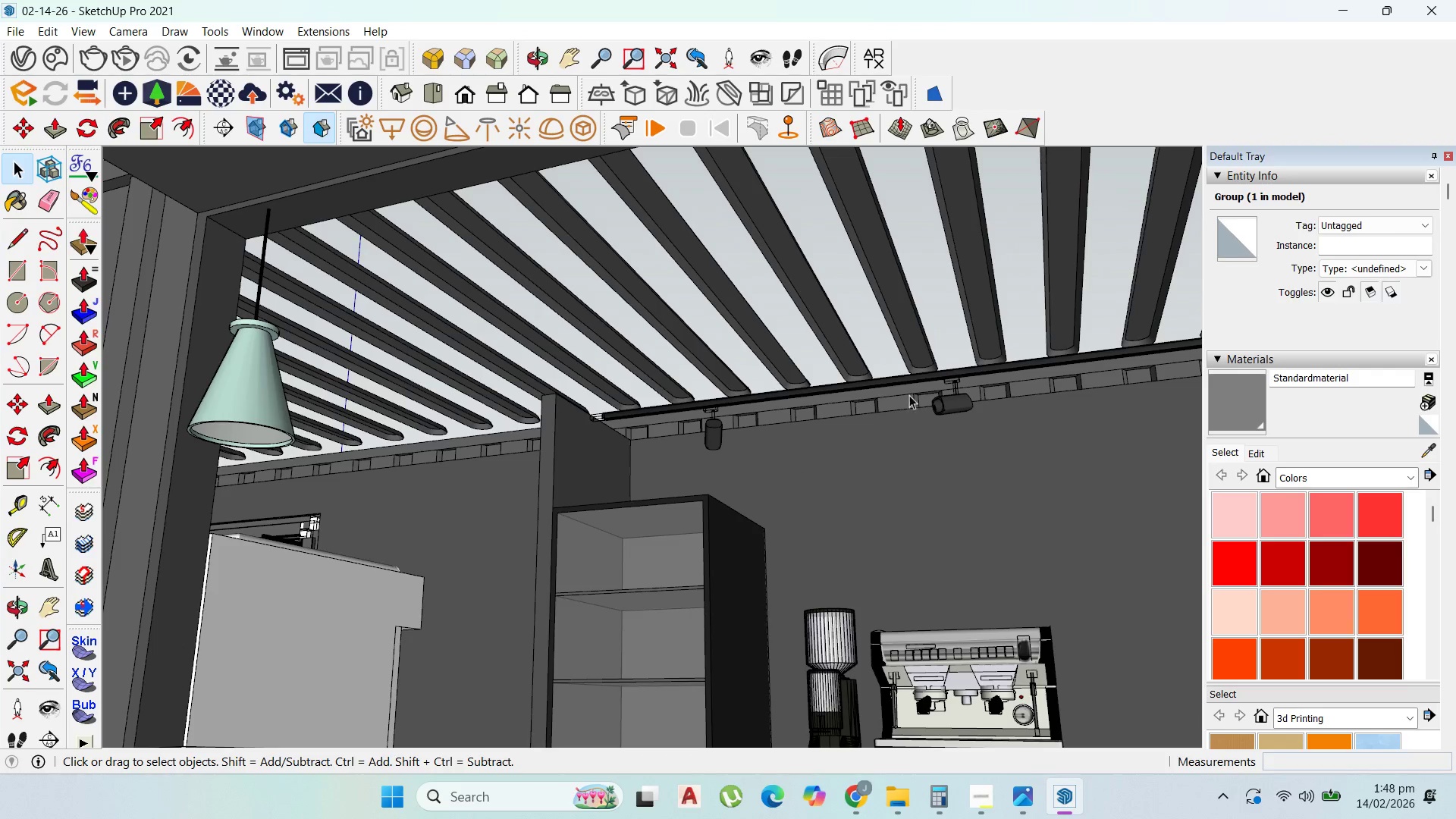 
left_click([909, 381])
 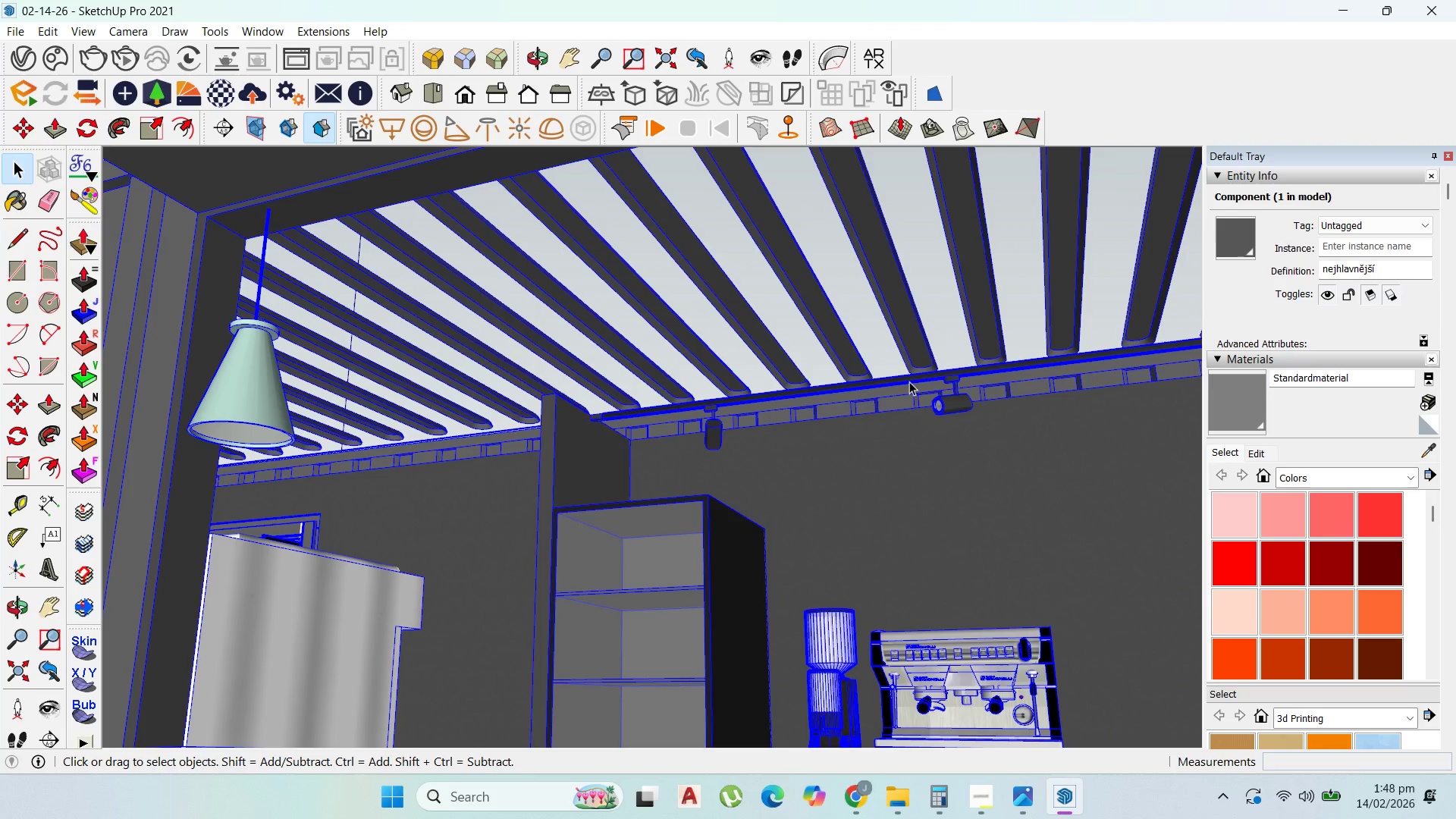 
double_click([909, 381])
 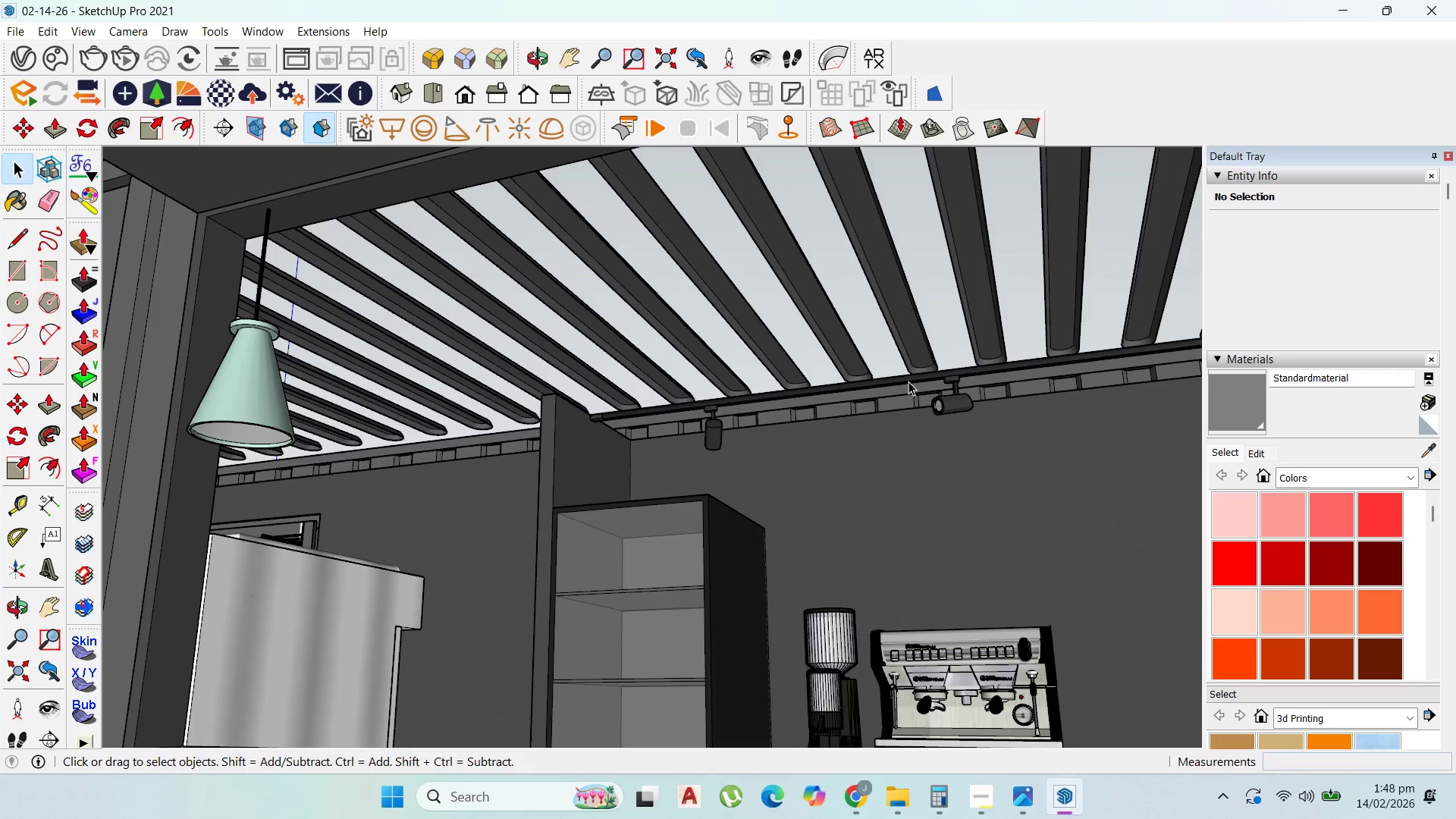 
left_click([908, 381])
 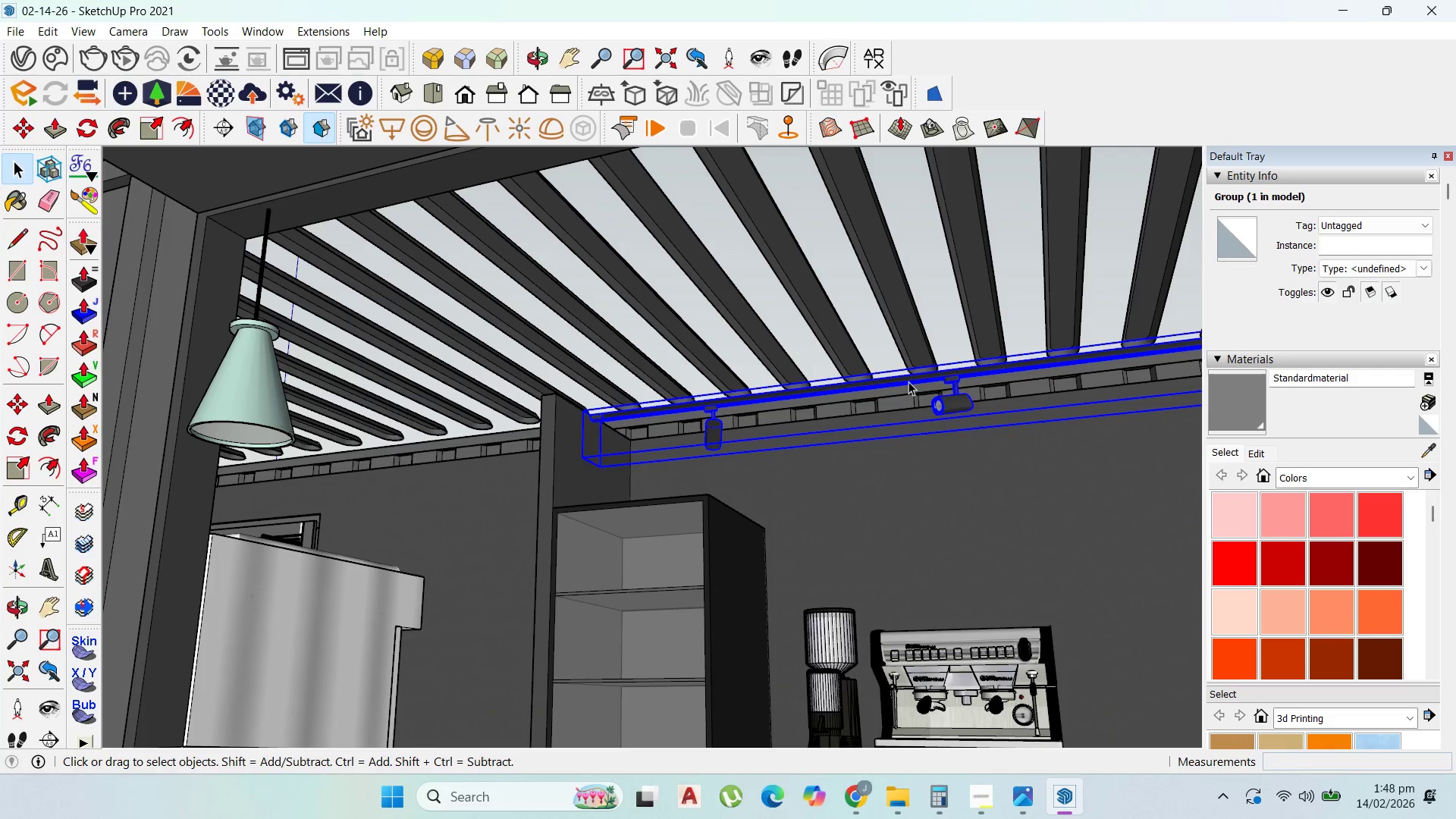 
key(Control+C)
 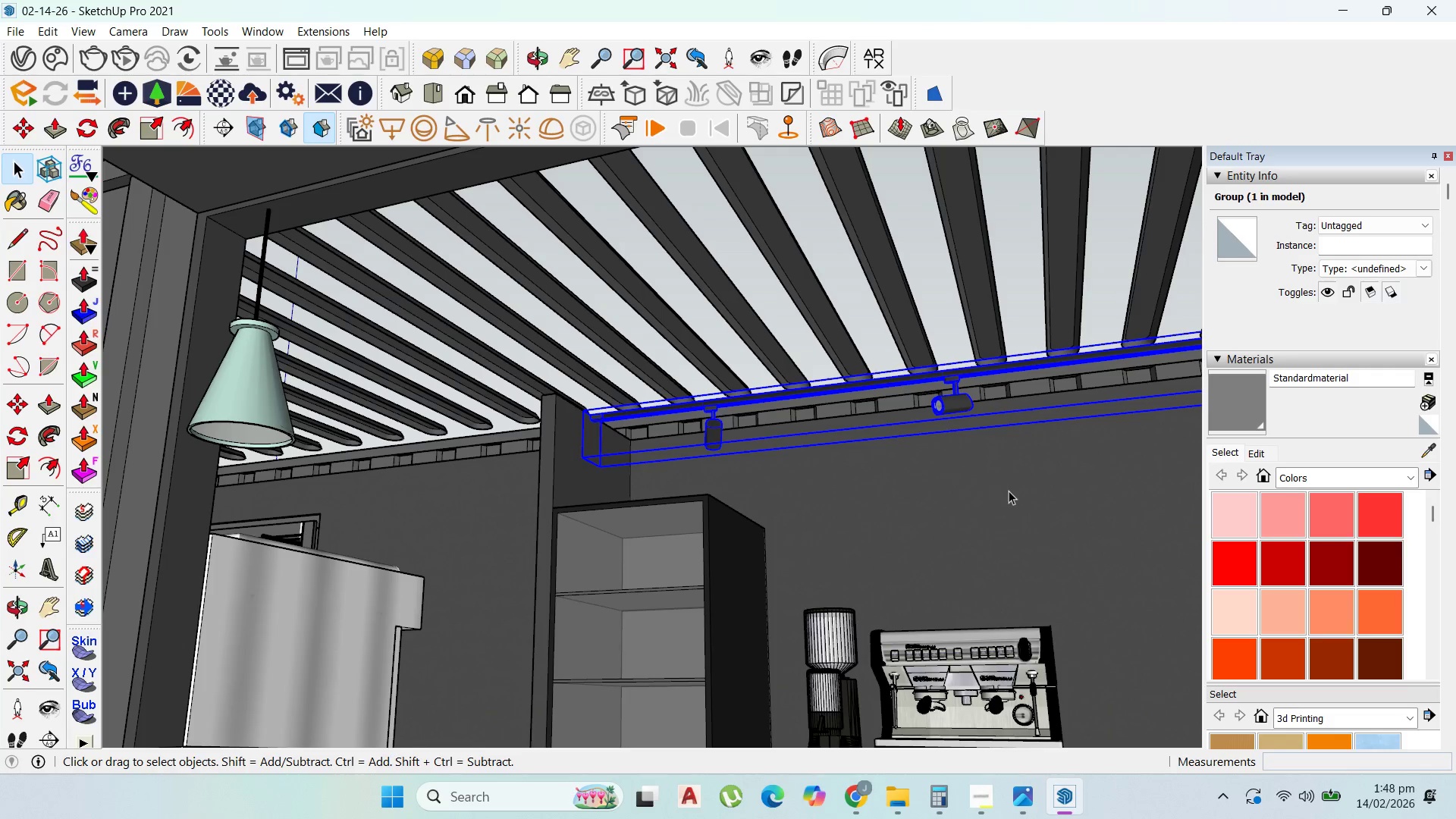 
key(Escape)
 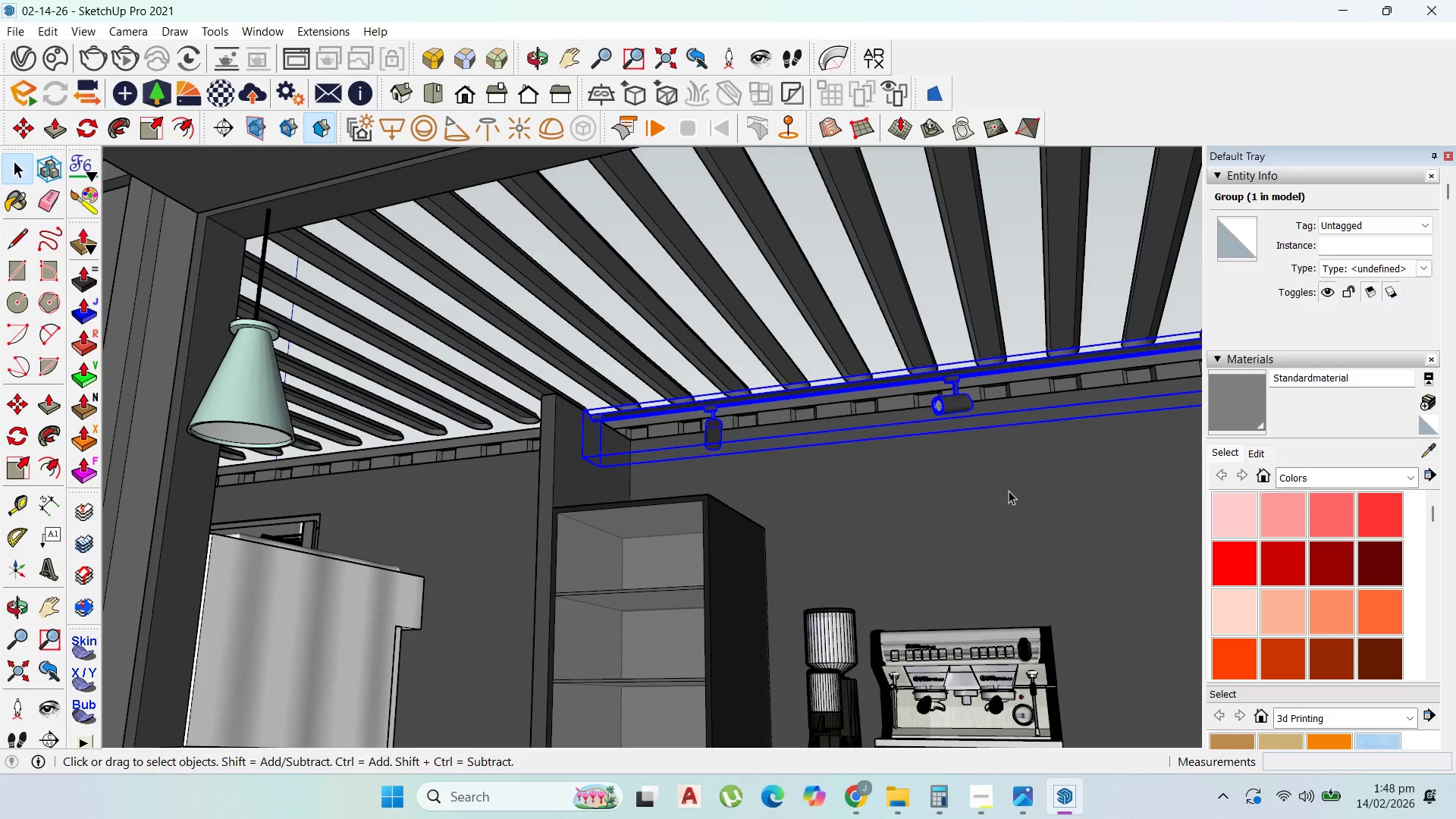 
key(Escape)
 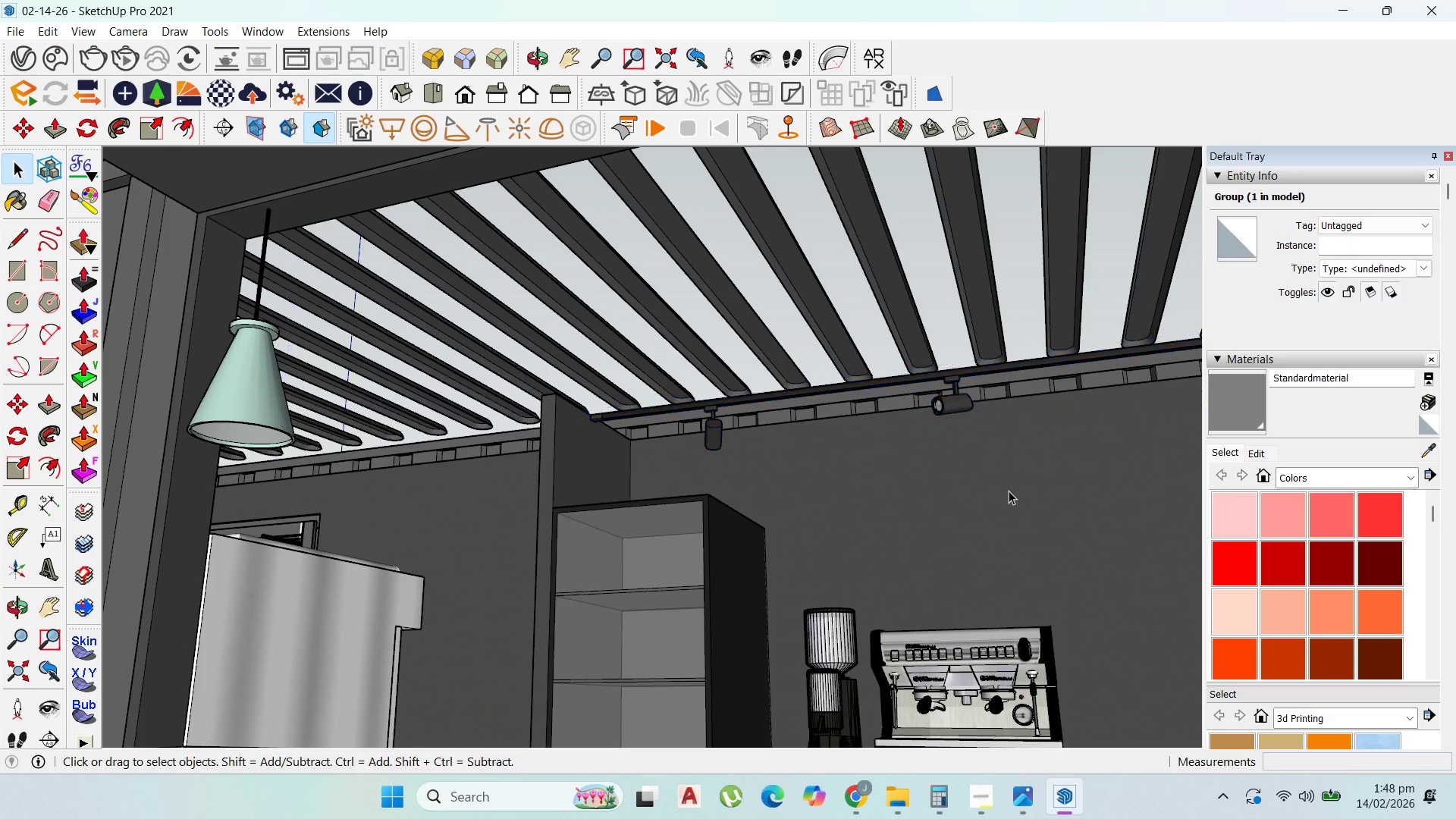 
key(Escape)
 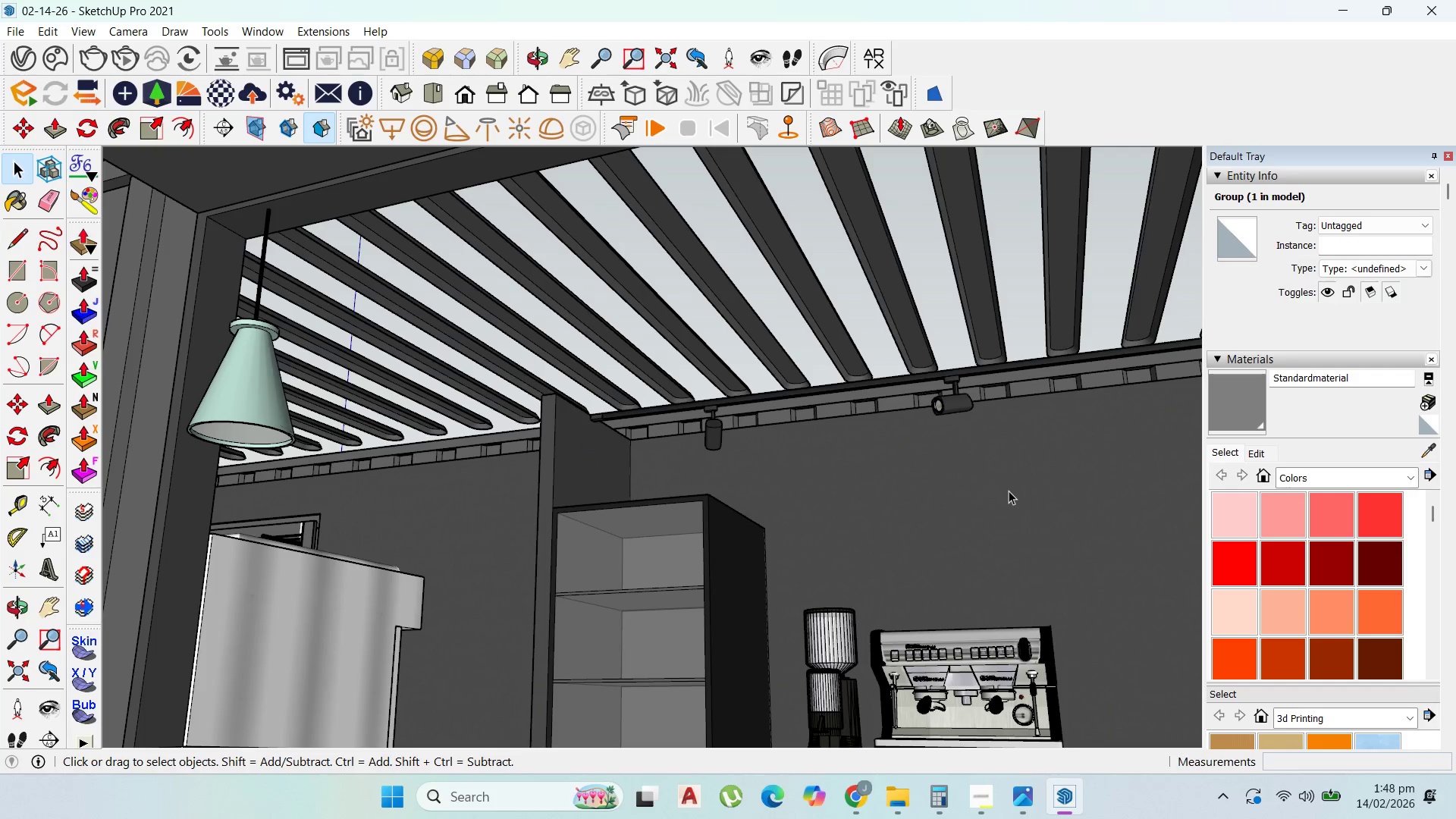 
key(Escape)
 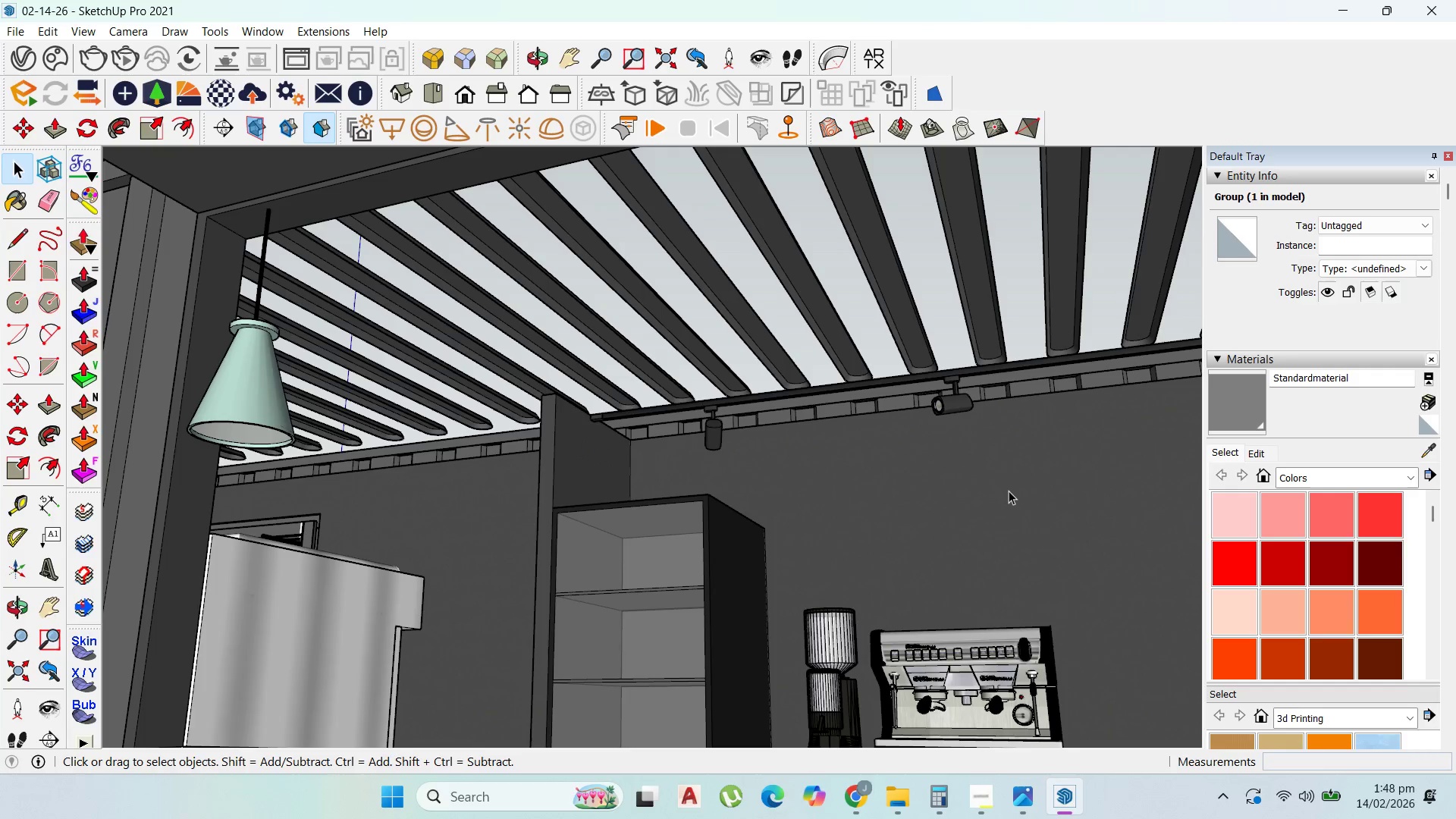 
key(Escape)
 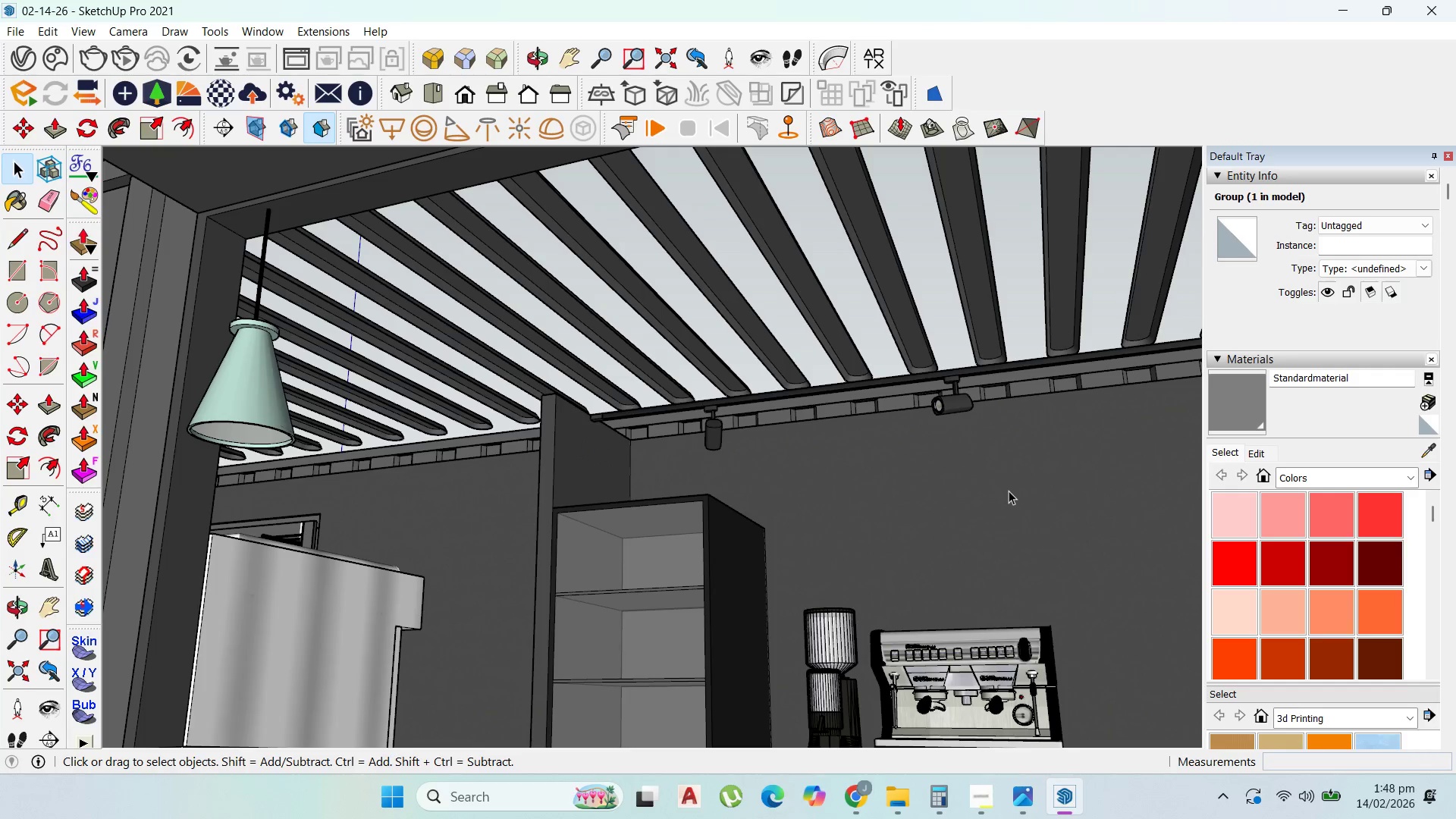 
key(Escape)
 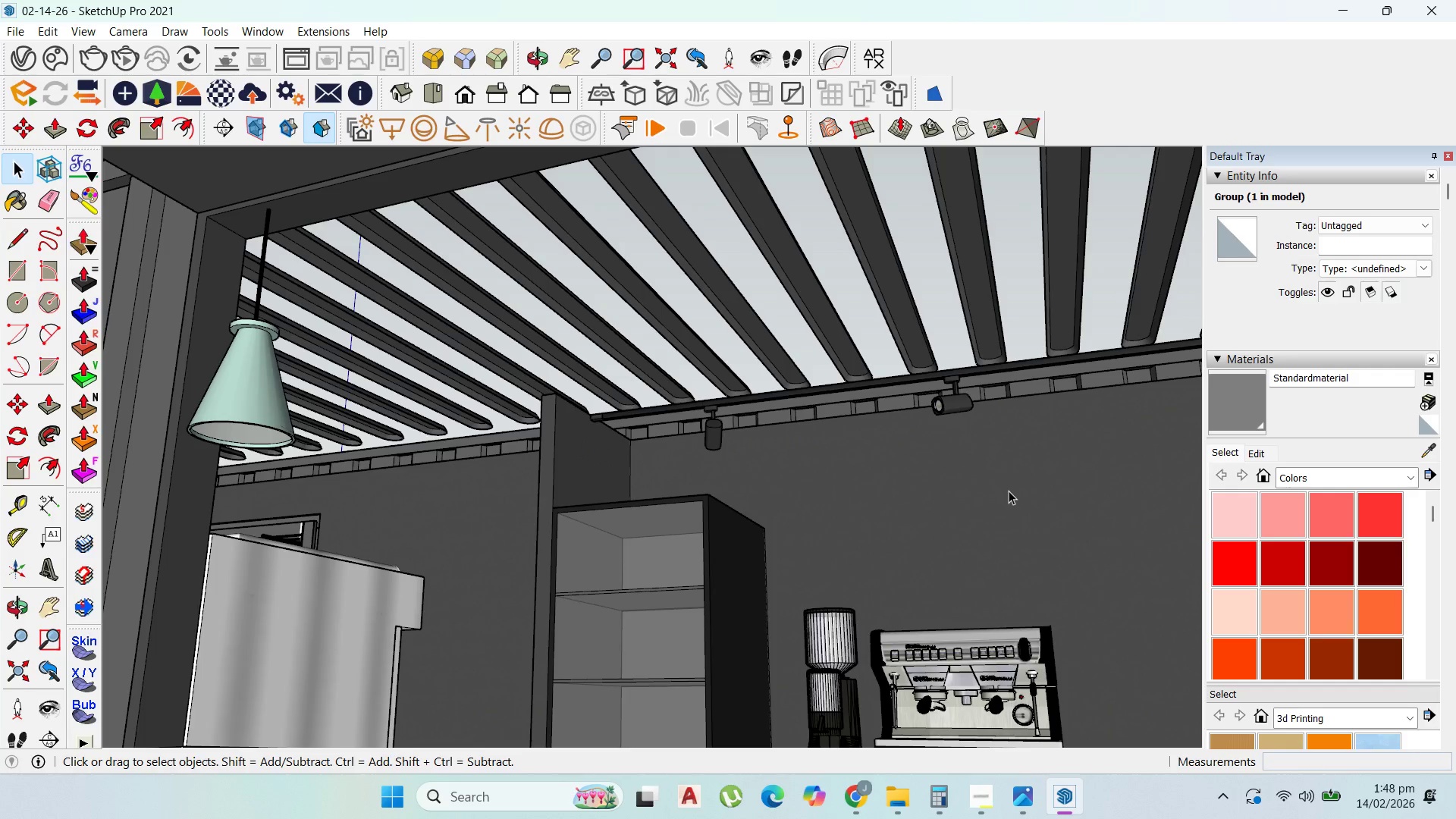 
key(Escape)
 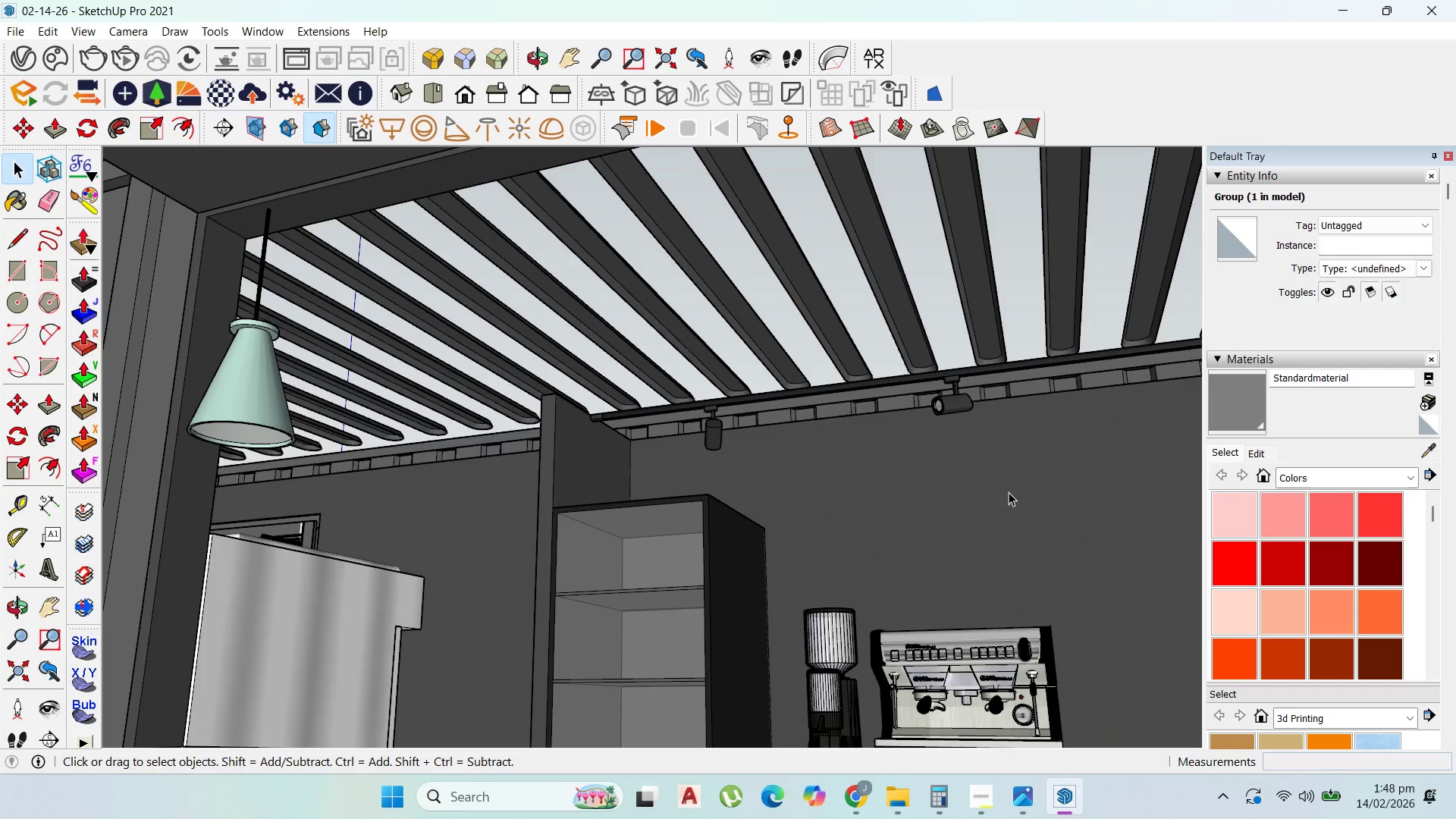 
scroll: coordinate [1009, 535], scroll_direction: down, amount: 15.0
 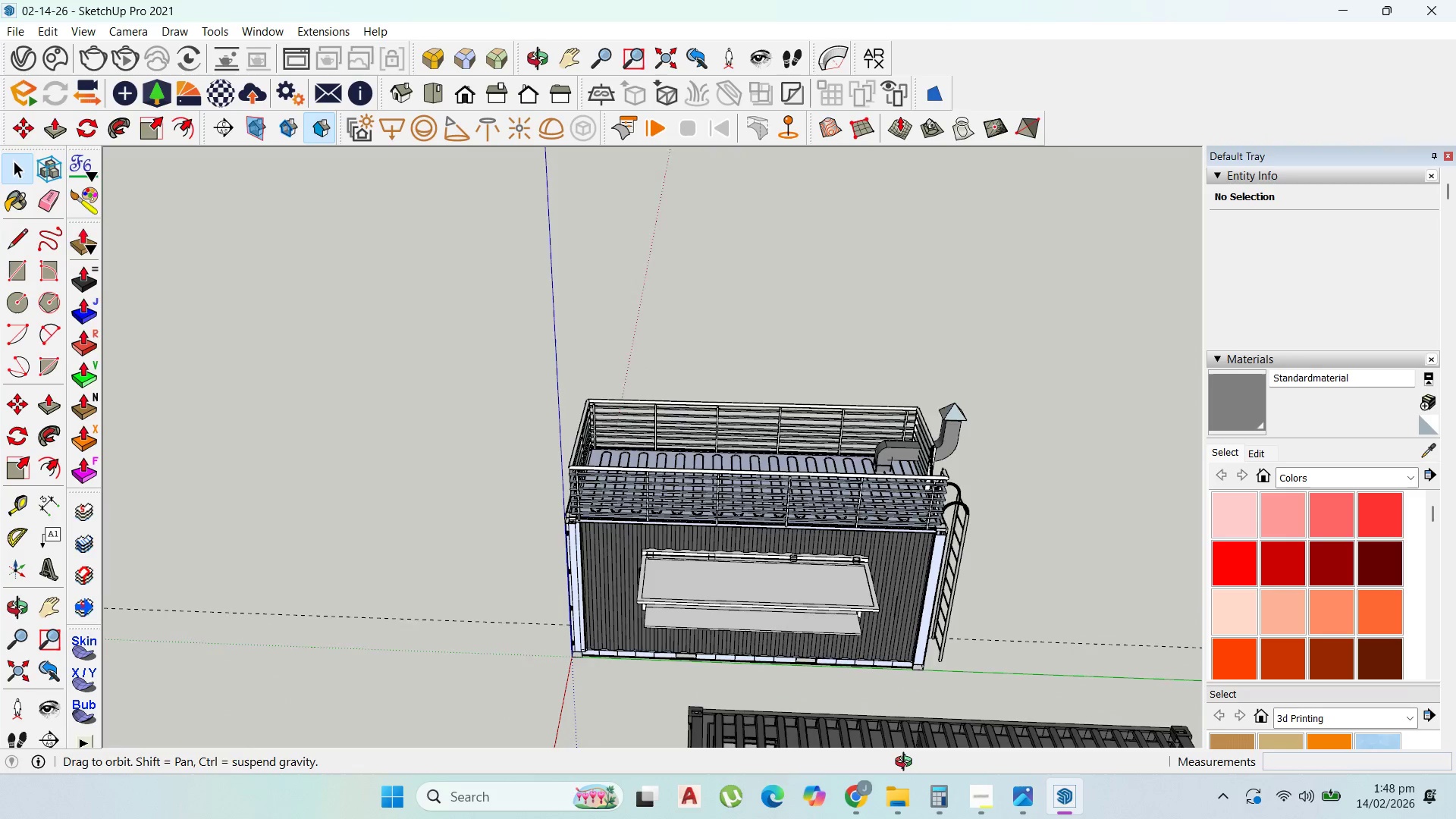 
scroll: coordinate [647, 435], scroll_direction: up, amount: 25.0
 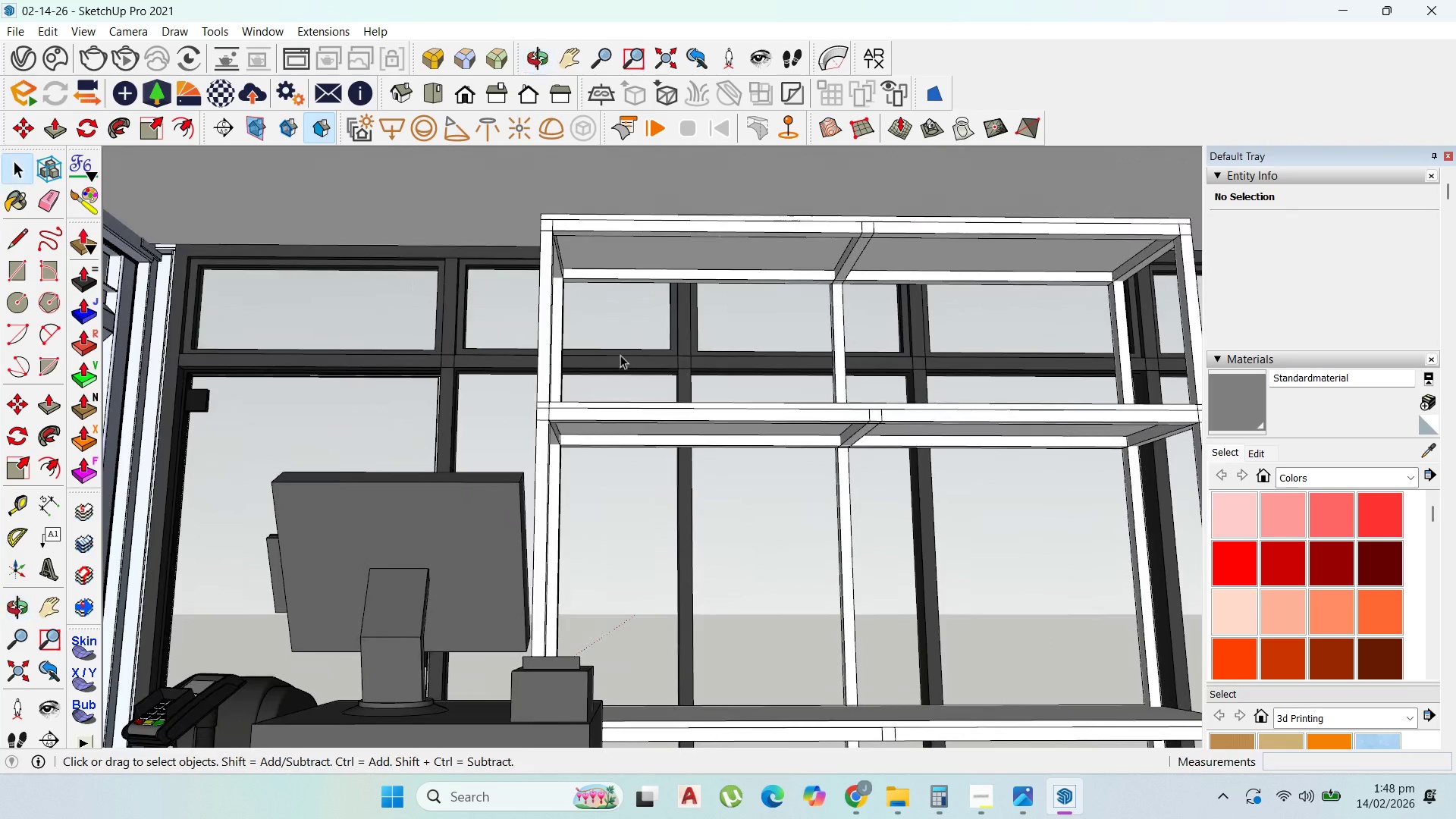 
scroll: coordinate [532, 502], scroll_direction: down, amount: 3.0
 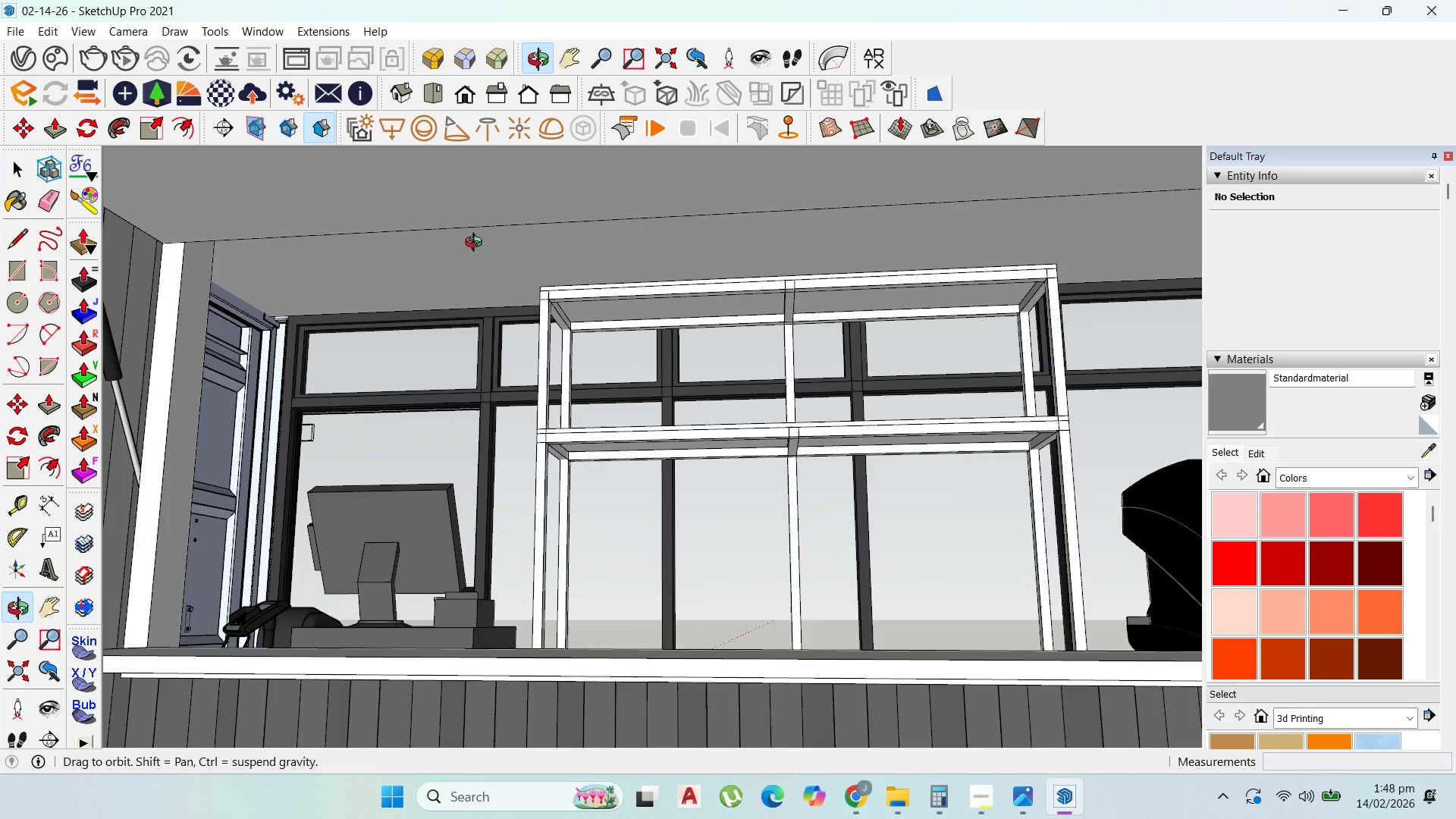 
key(Control+V)
 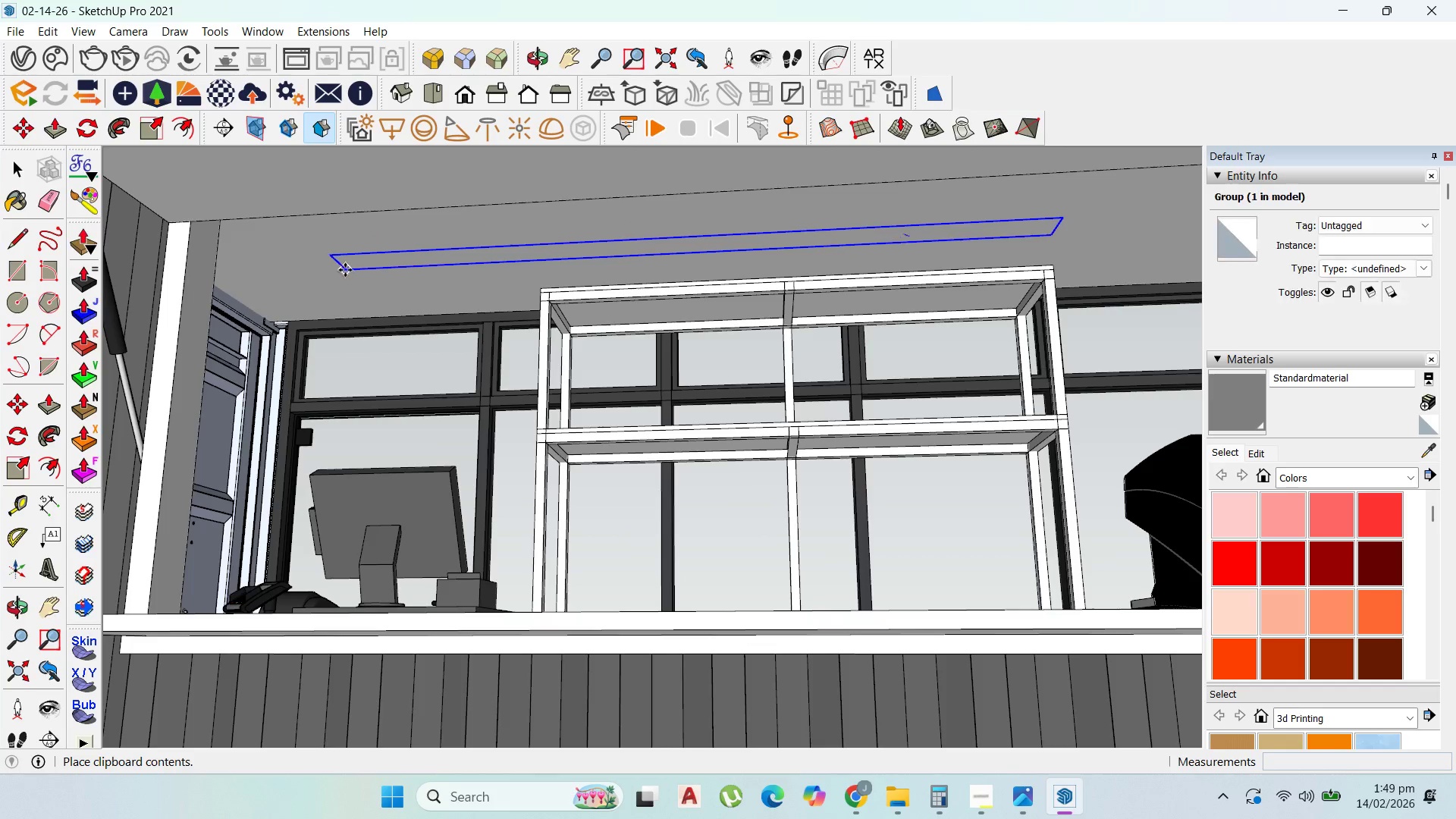 
left_click([341, 270])
 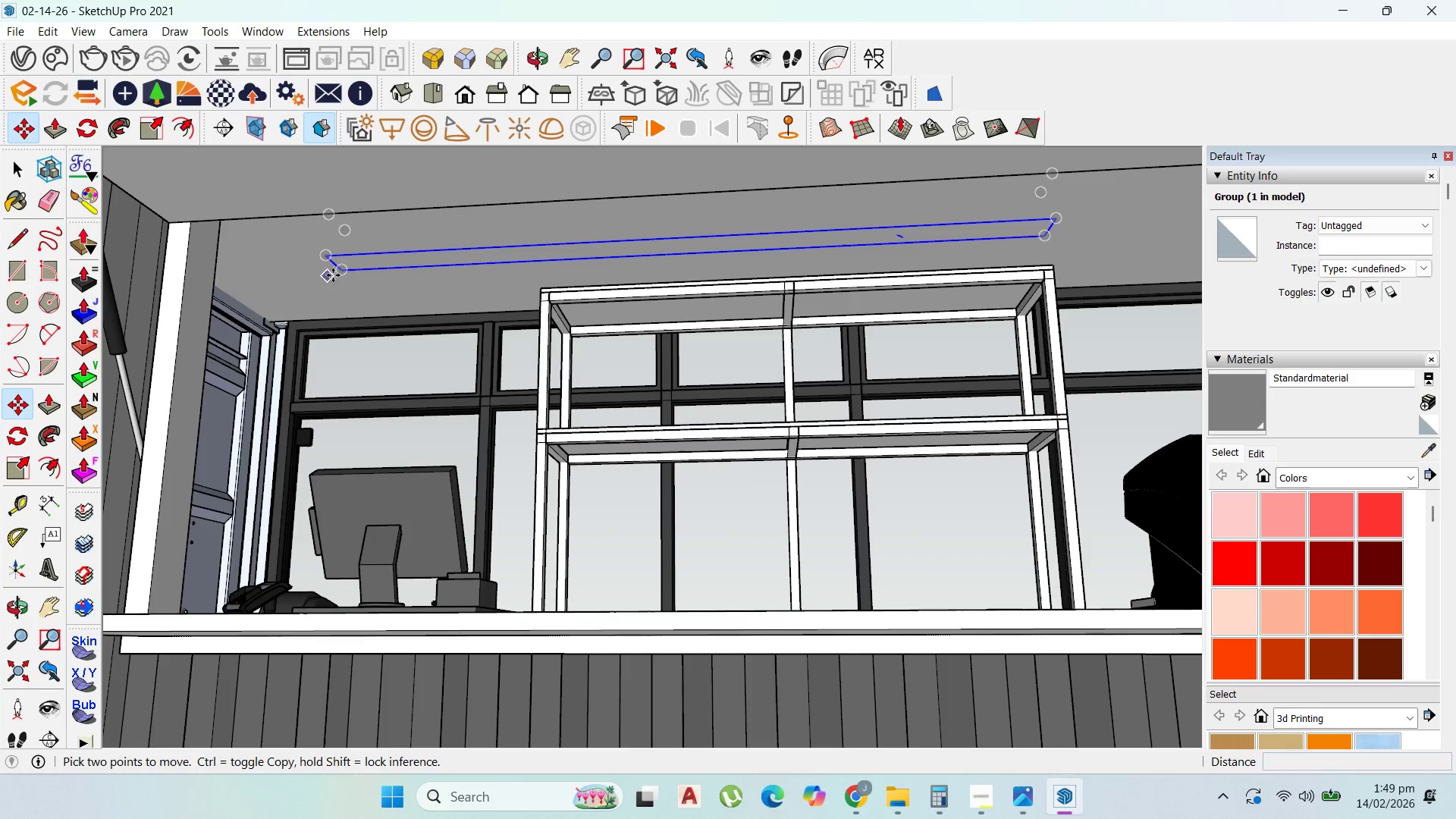 
left_click([334, 275])
 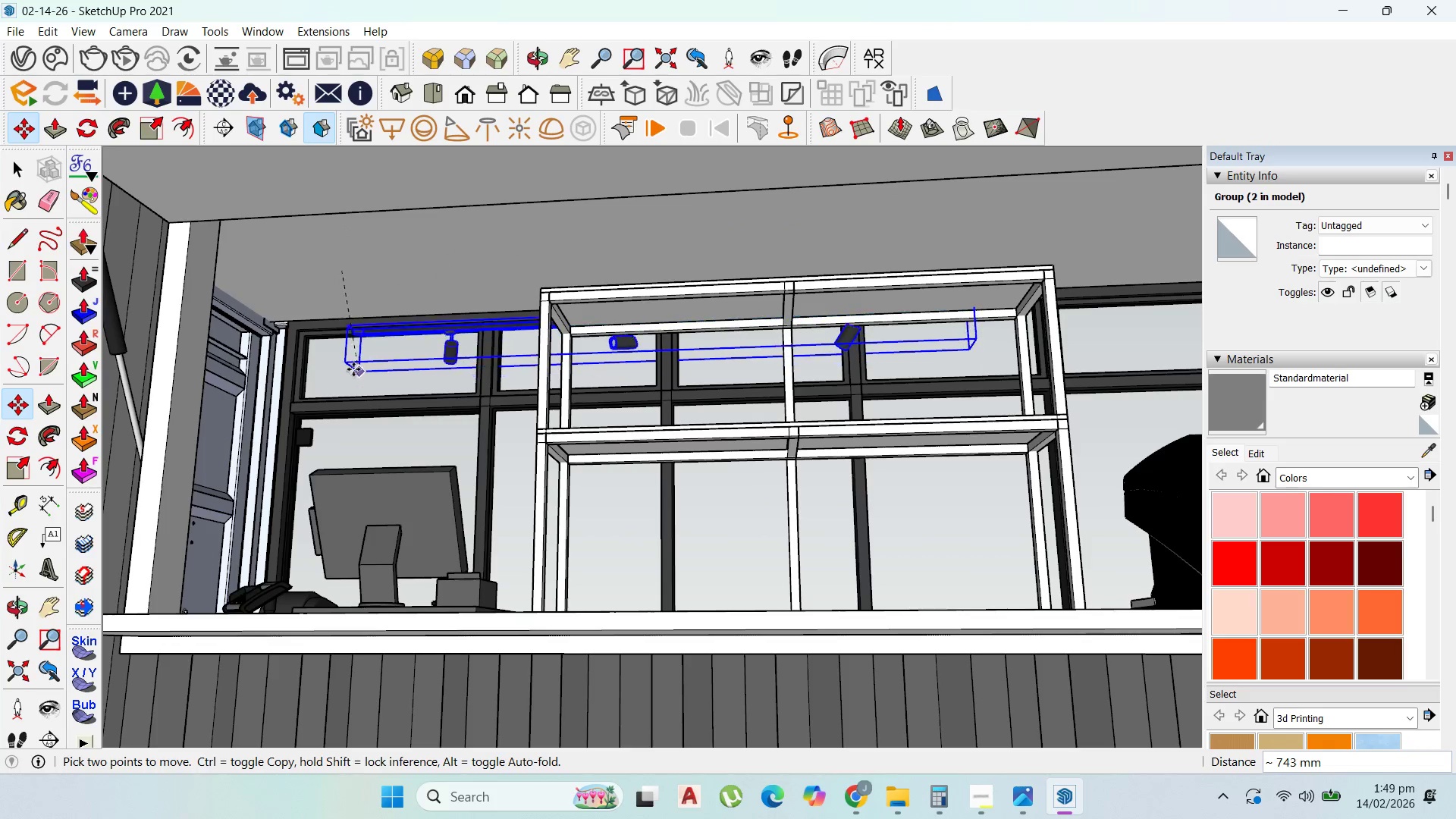 
left_click([340, 369])
 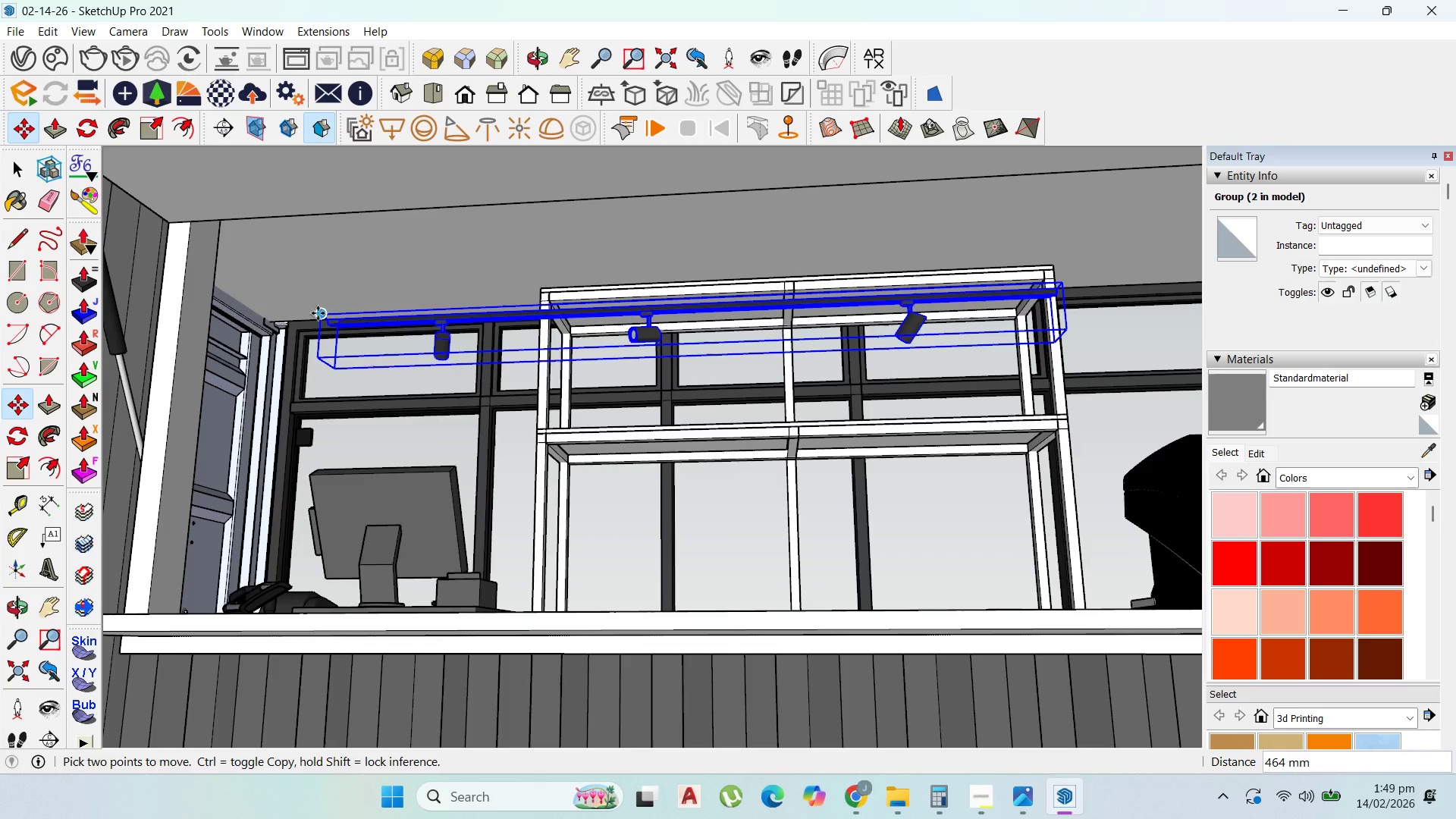 
left_click([322, 311])
 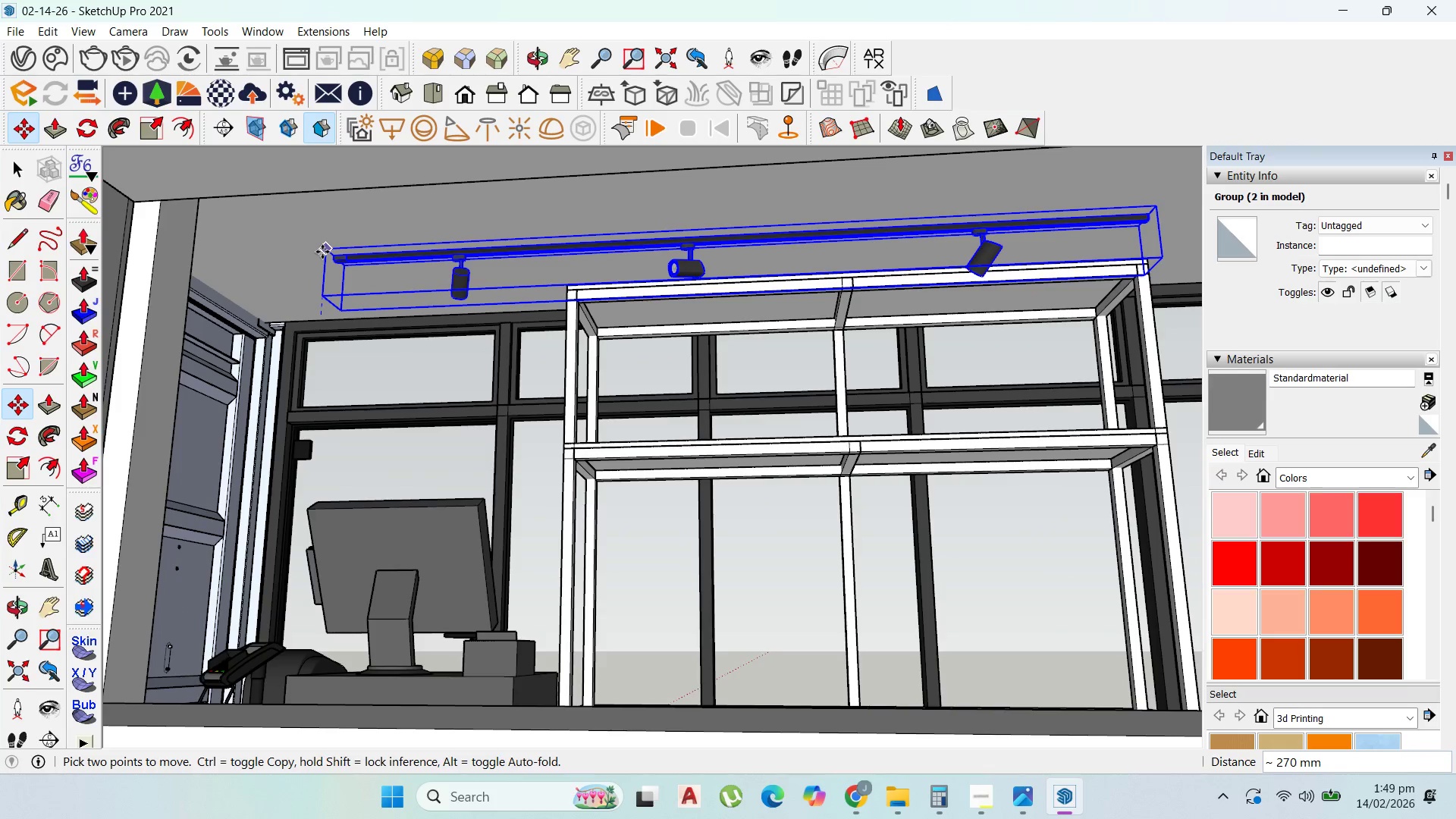 
scroll: coordinate [320, 313], scroll_direction: up, amount: 1.0
 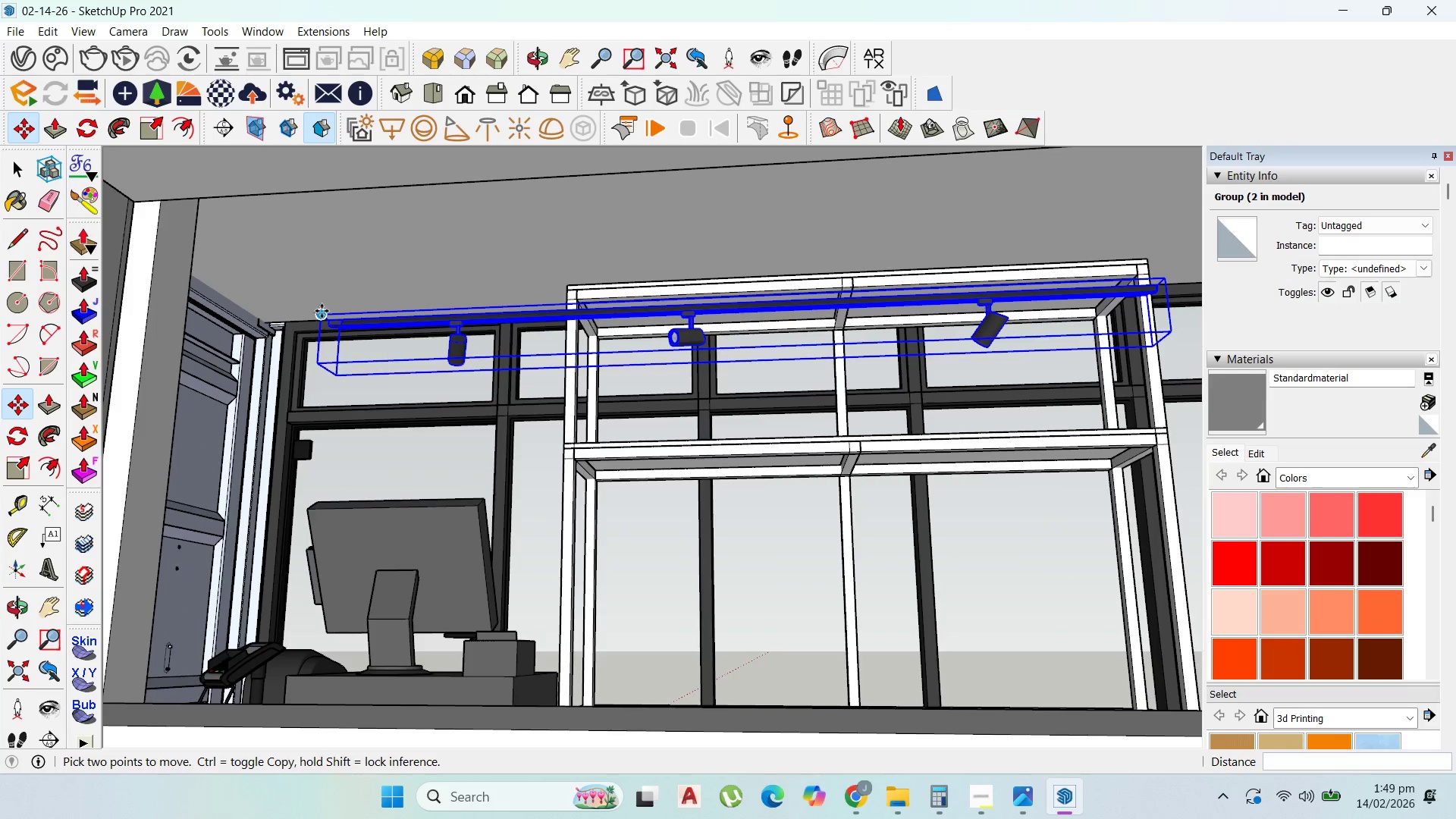 
left_click([322, 252])
 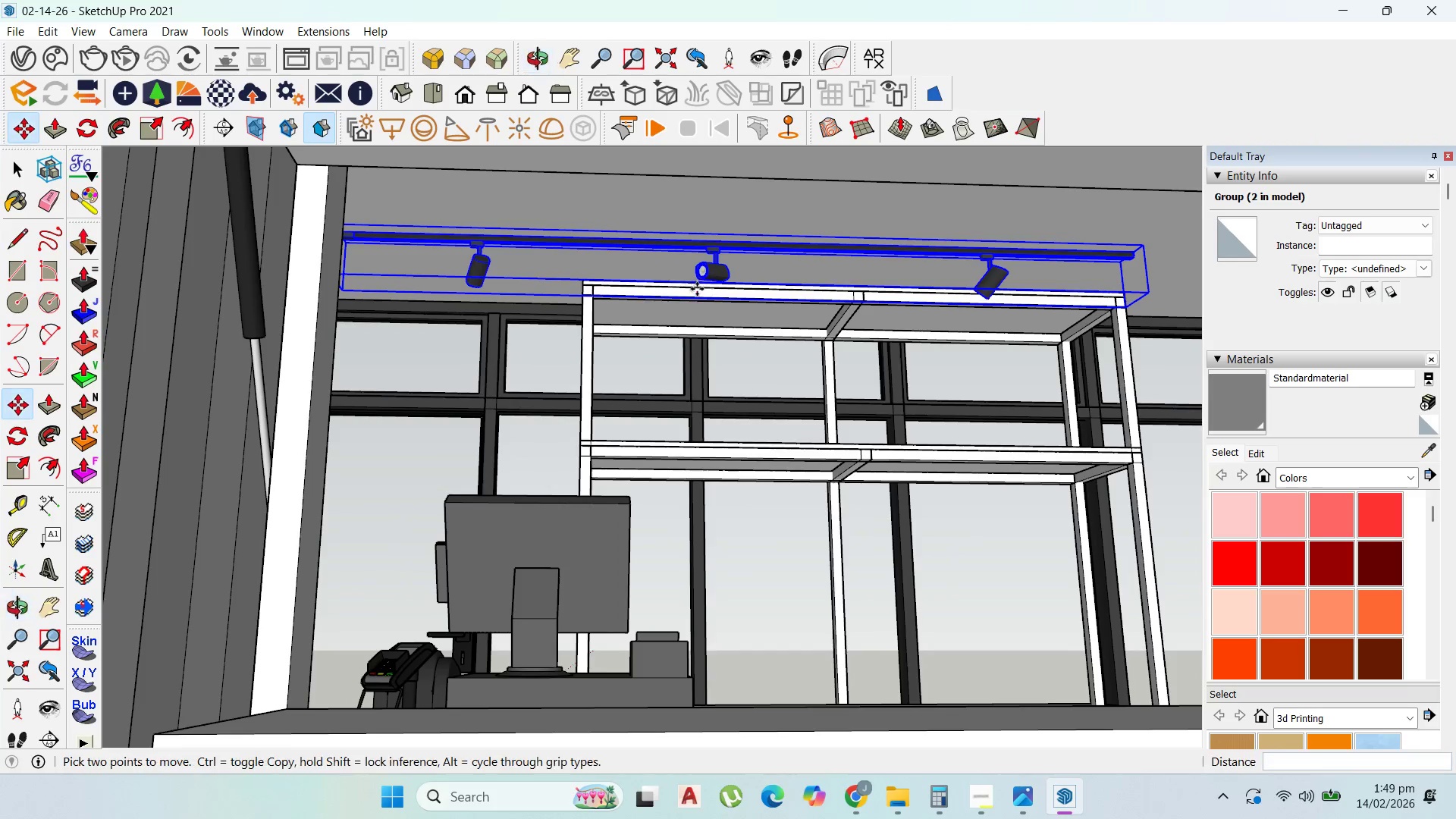 
scroll: coordinate [615, 273], scroll_direction: down, amount: 5.0
 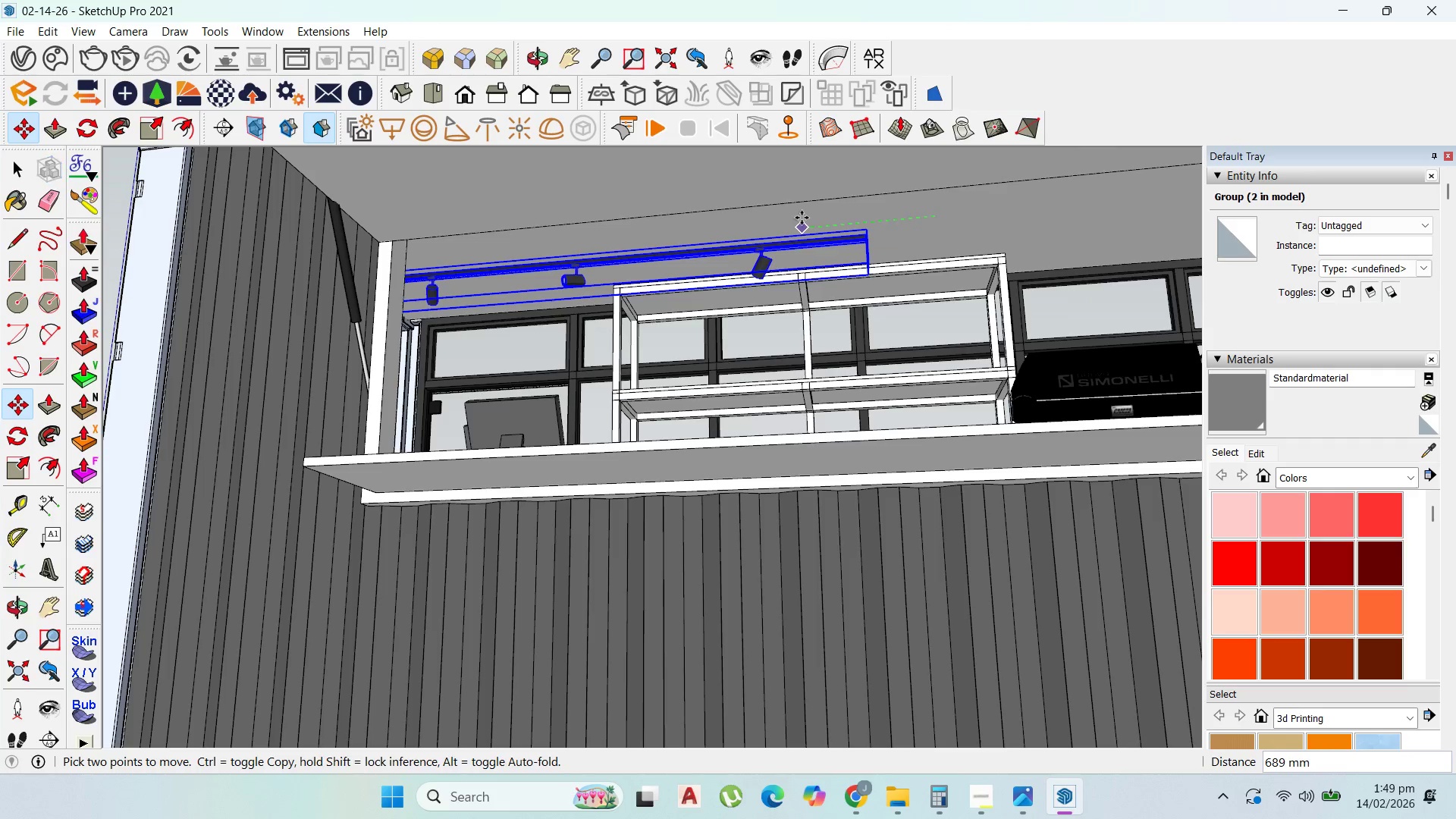 
double_click([811, 226])
 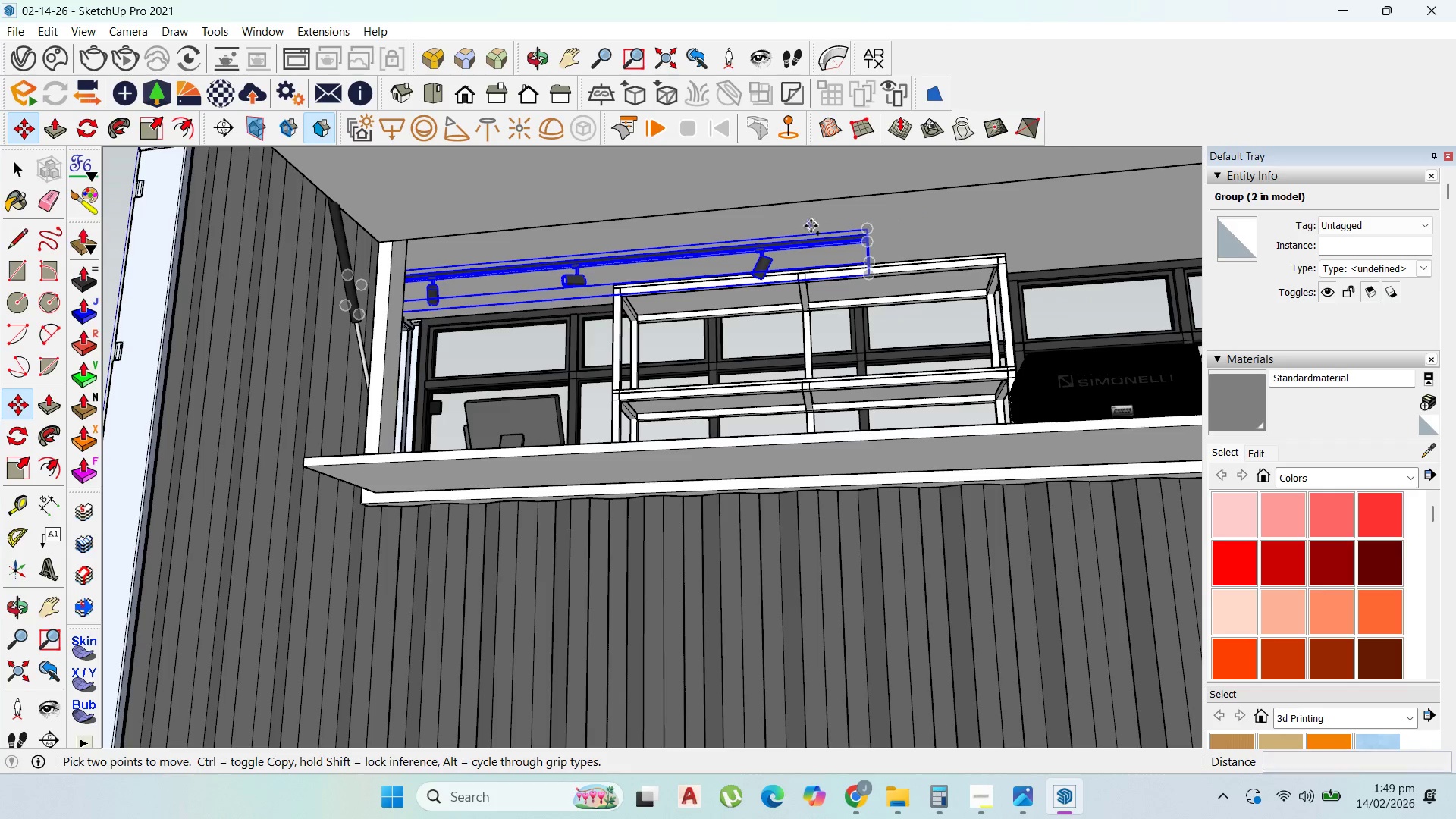 
key(Control+ControlLeft)
 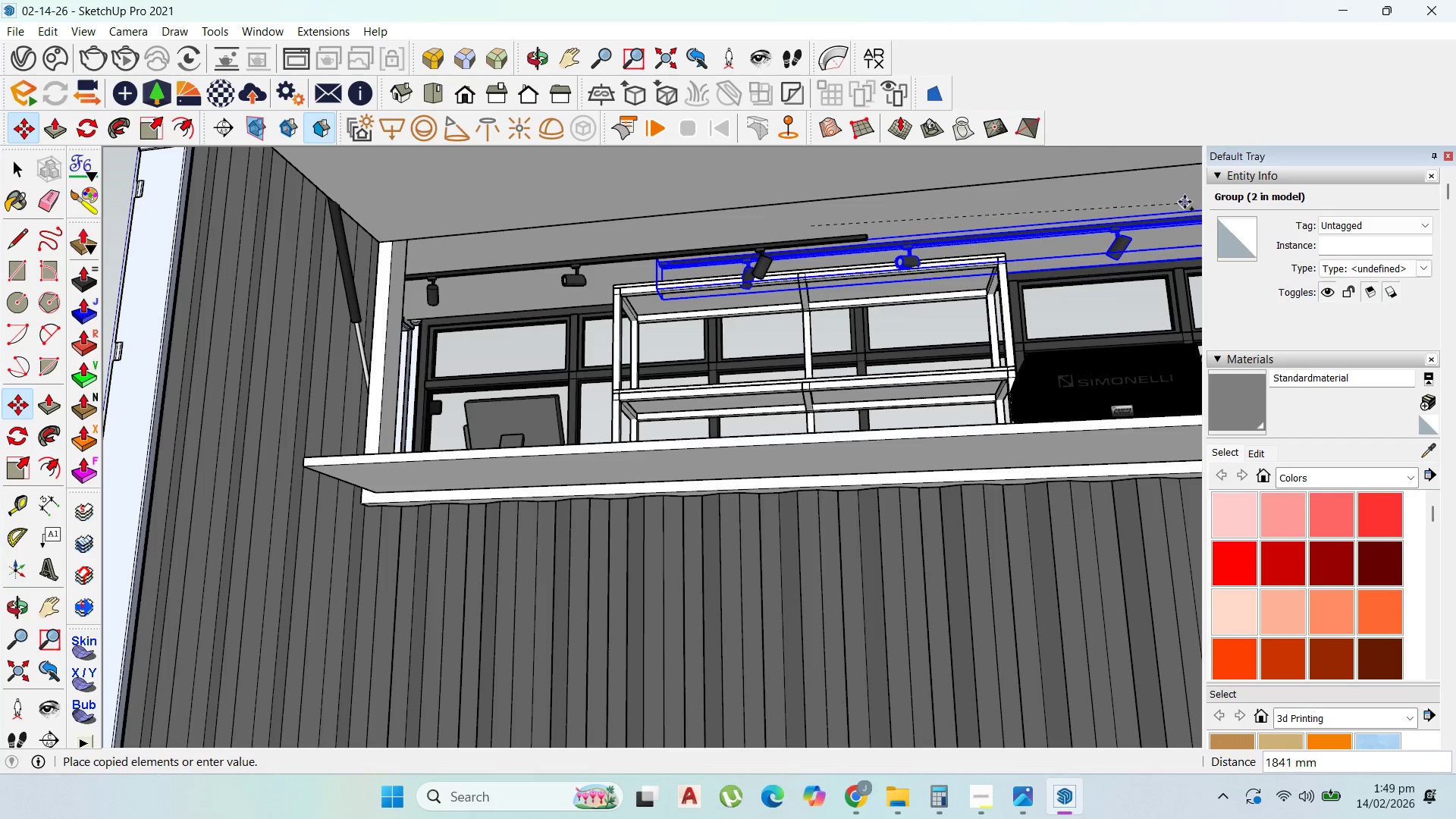 
left_click([1174, 196])
 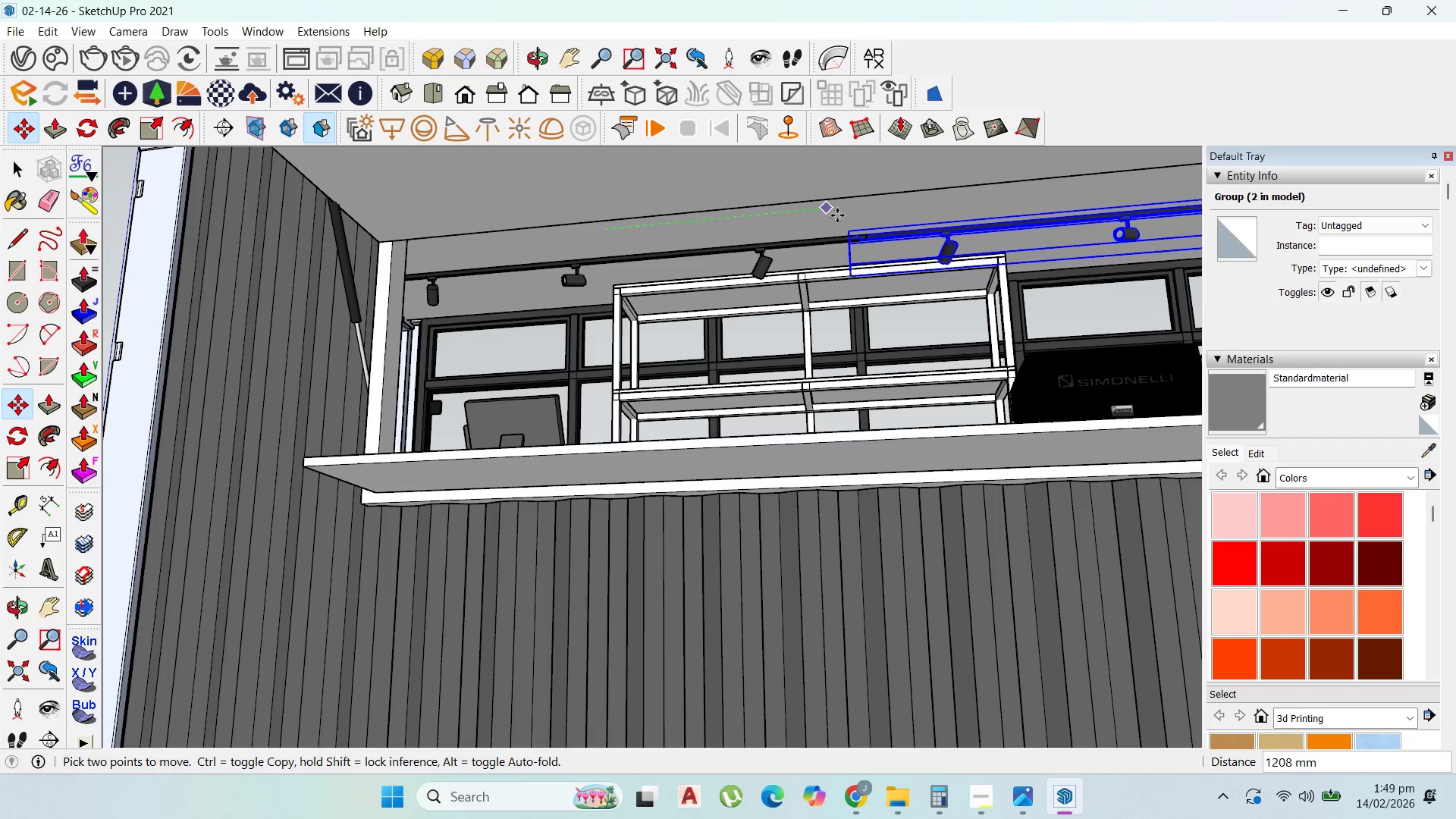 
left_click([854, 212])
 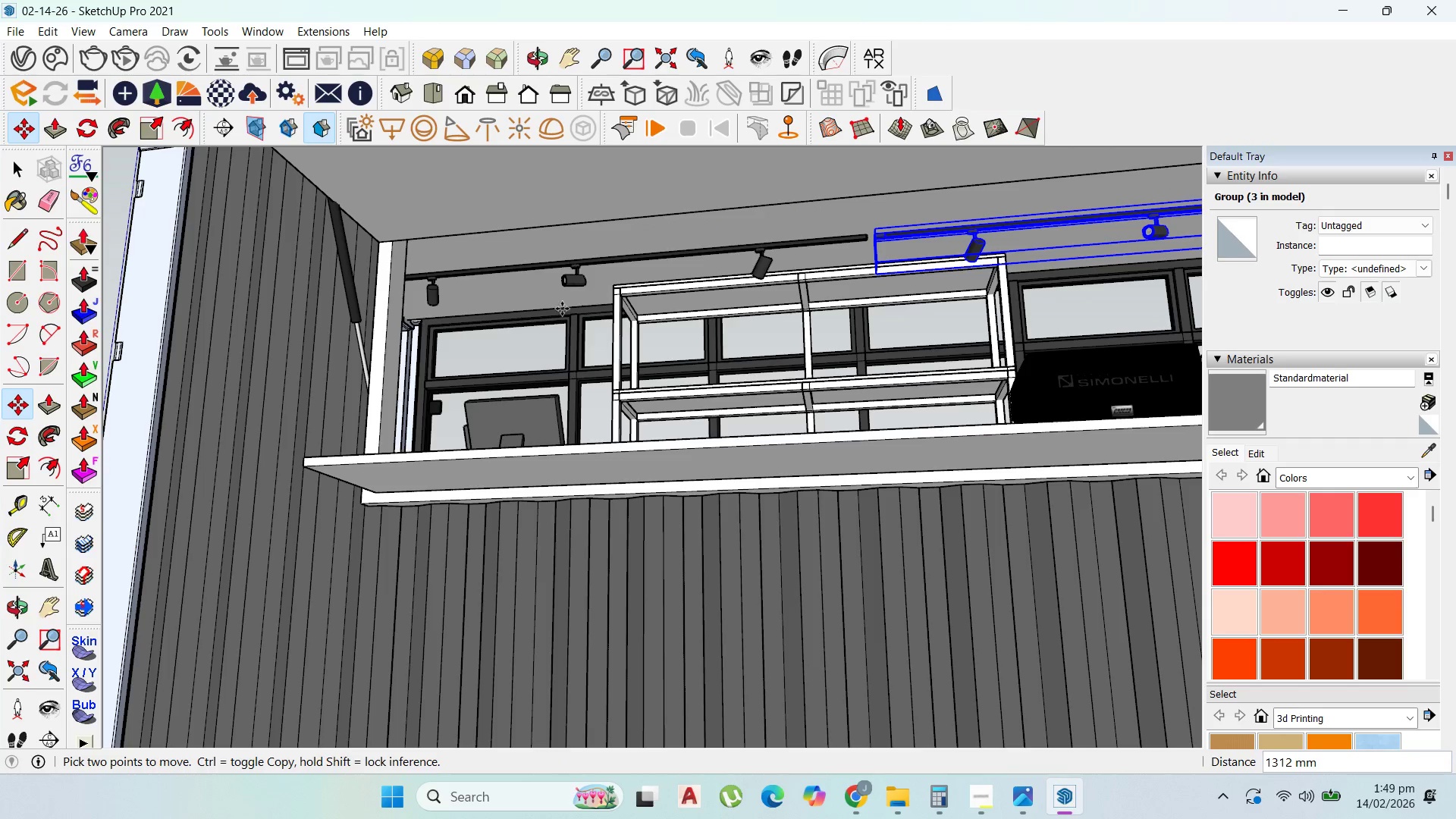 
scroll: coordinate [563, 310], scroll_direction: down, amount: 4.0
 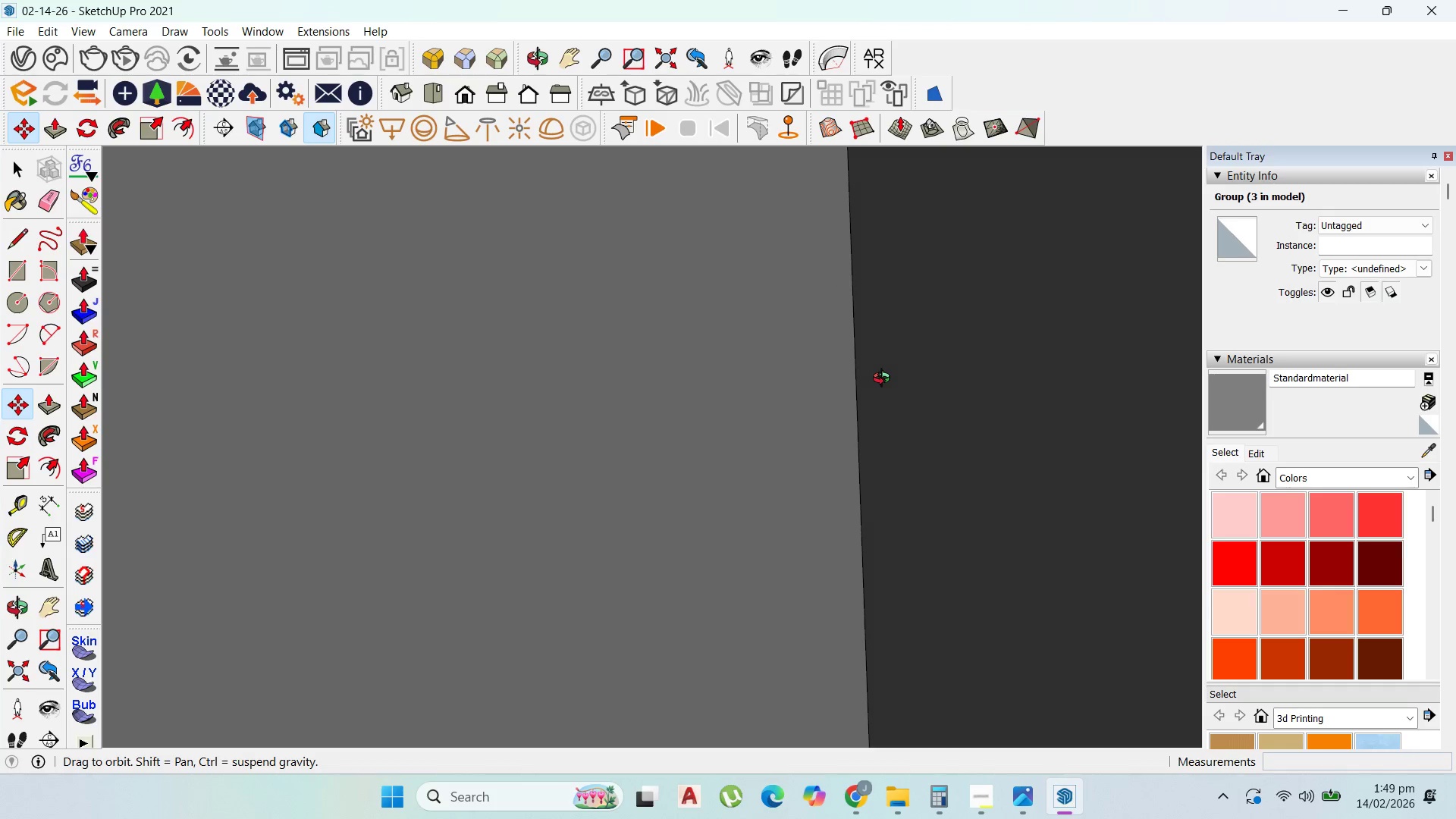 
scroll: coordinate [746, 289], scroll_direction: up, amount: 36.0
 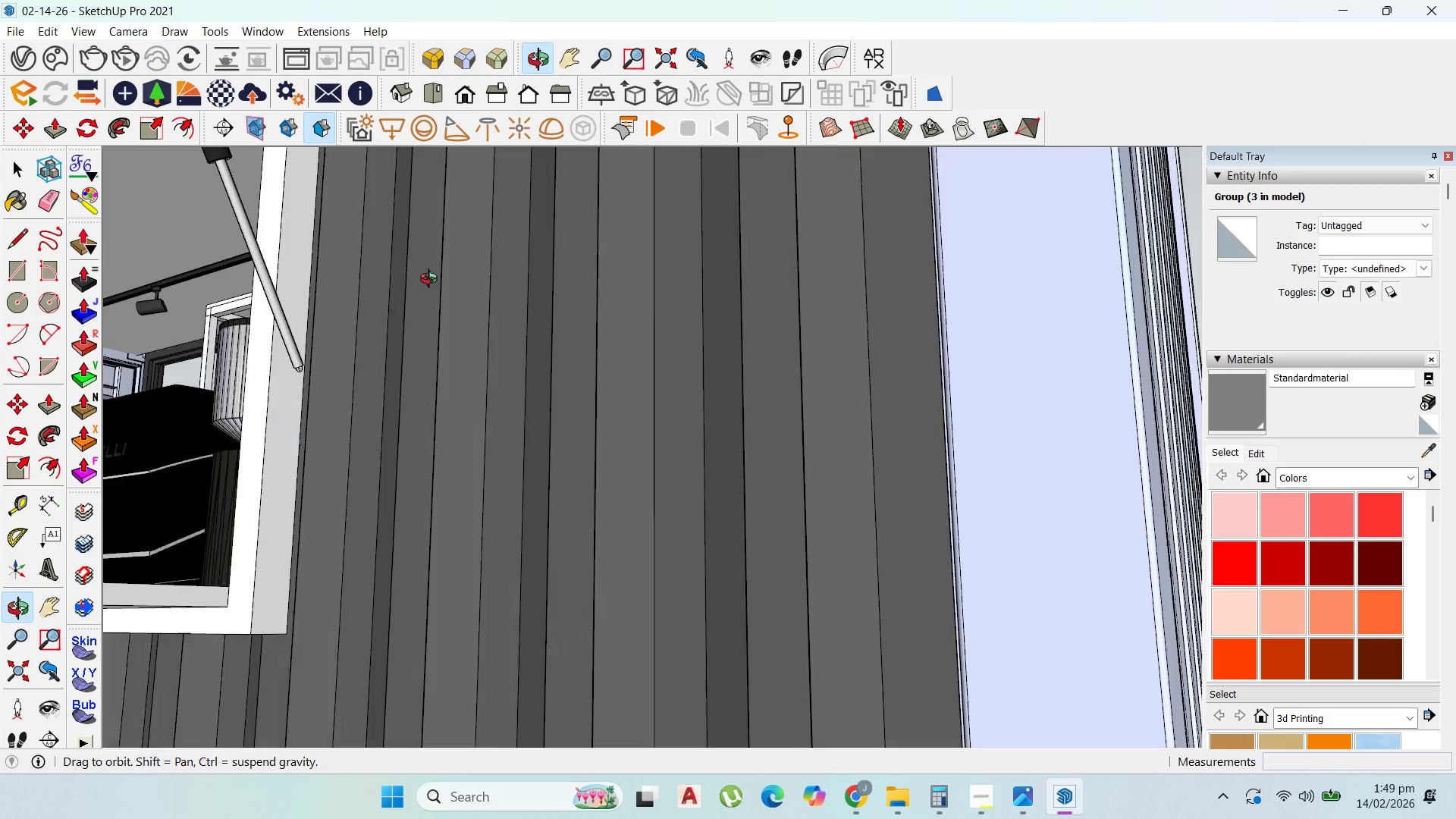 
scroll: coordinate [605, 230], scroll_direction: down, amount: 19.0
 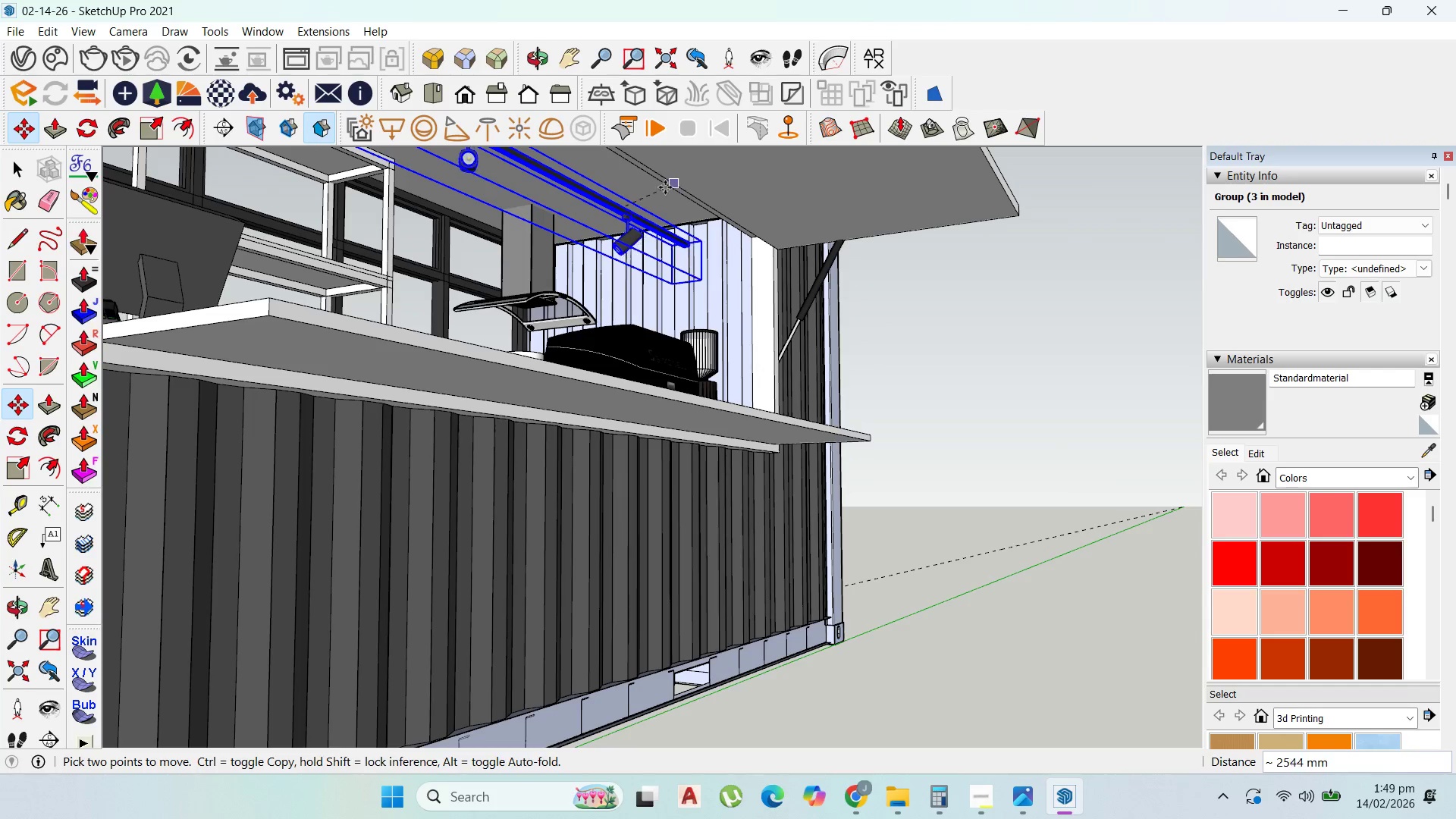 
left_click([682, 201])
 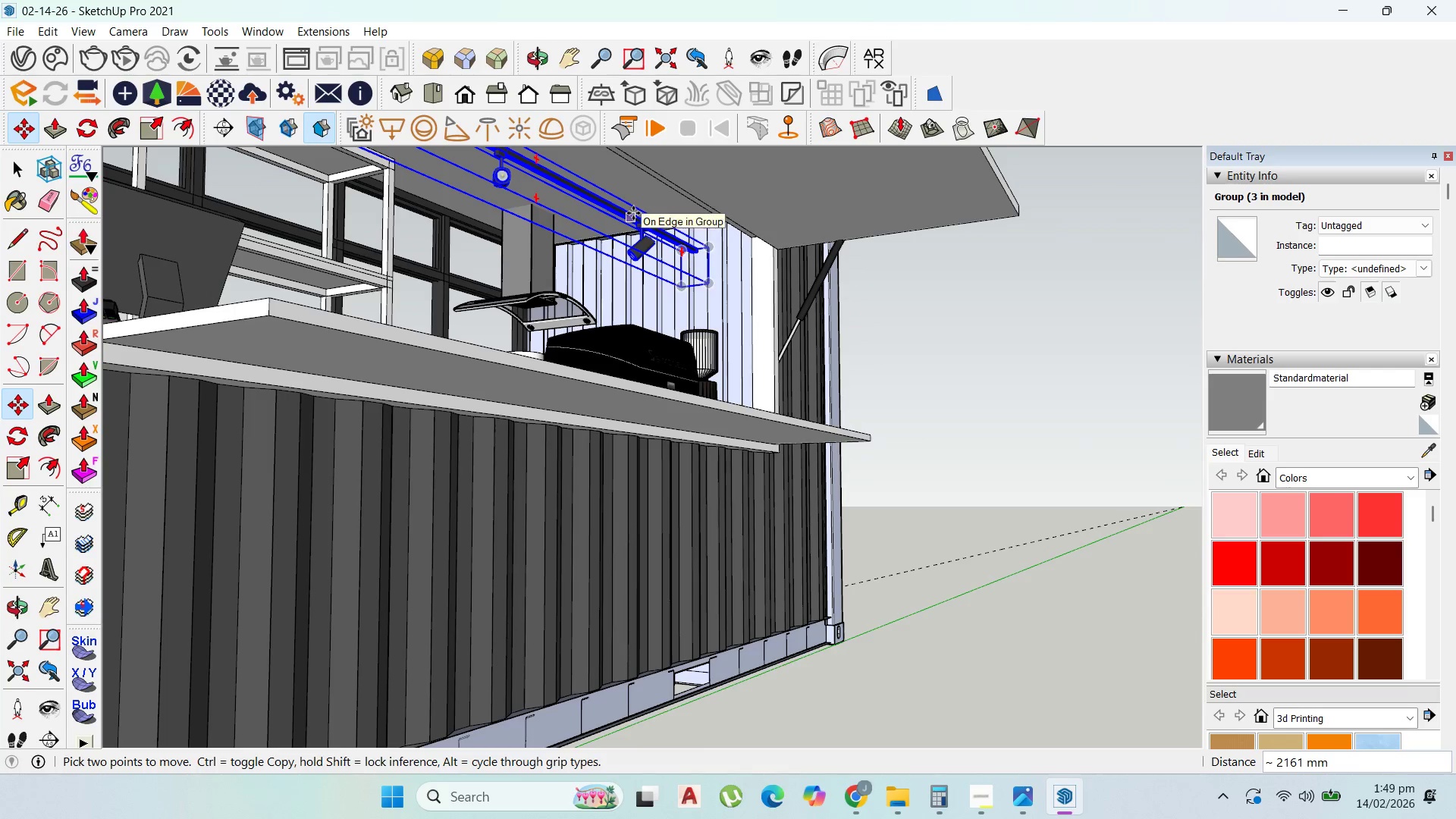 
left_click([633, 213])
 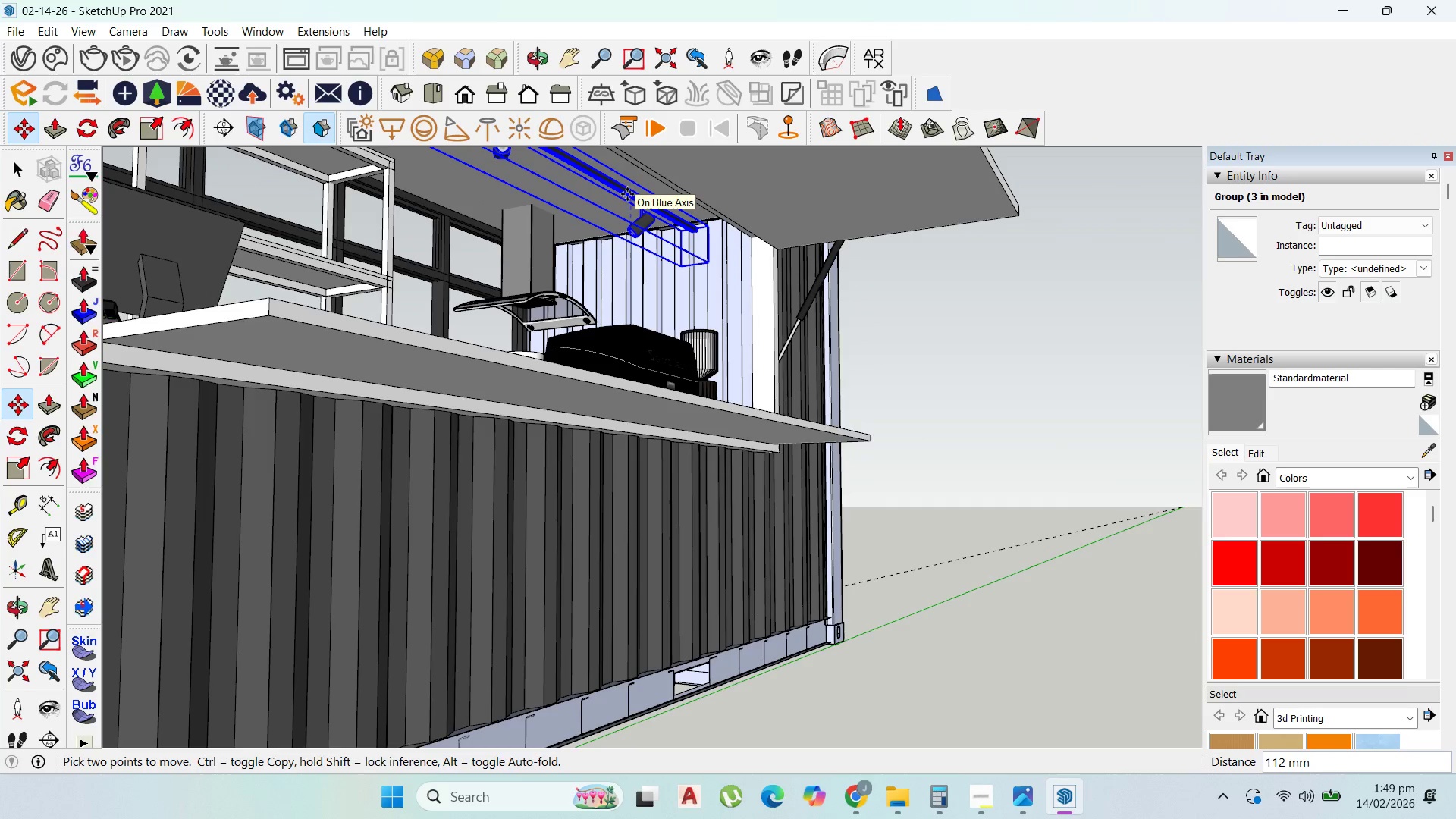 
hold_key(key=ShiftLeft, duration=1.5)
left_click([577, 174])
 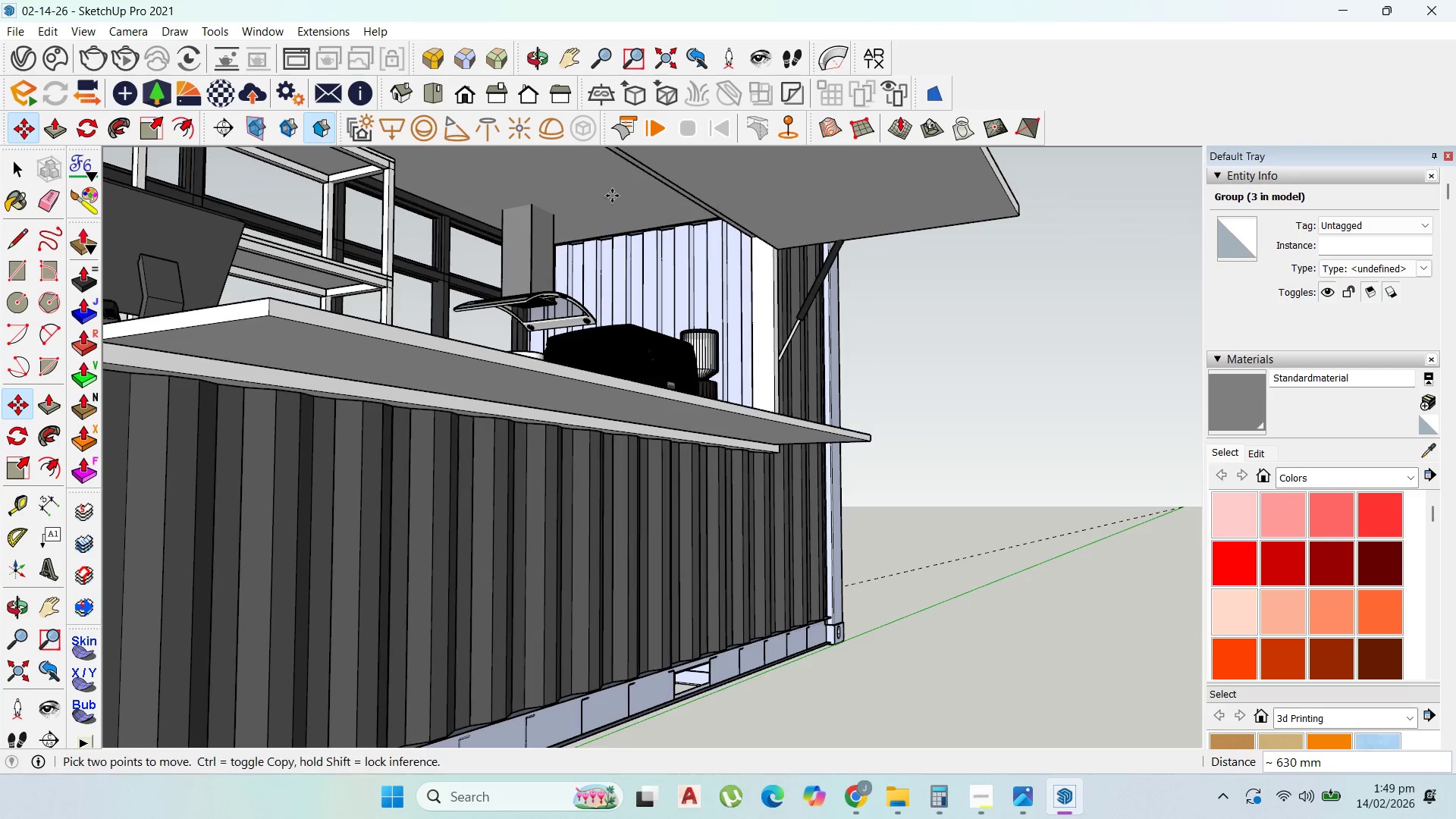 
scroll: coordinate [609, 196], scroll_direction: up, amount: 1.0
 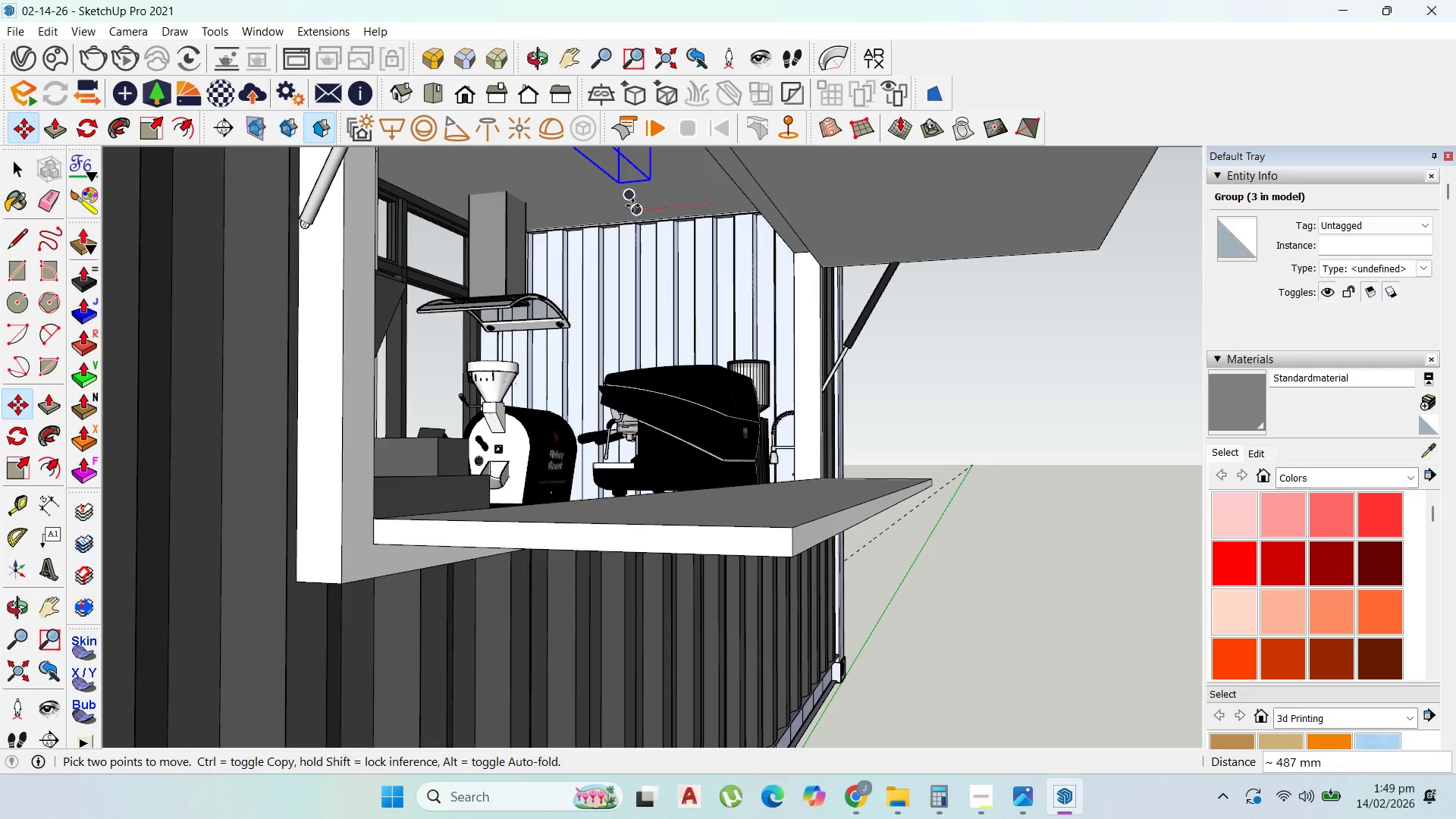 
wait(5.19)
 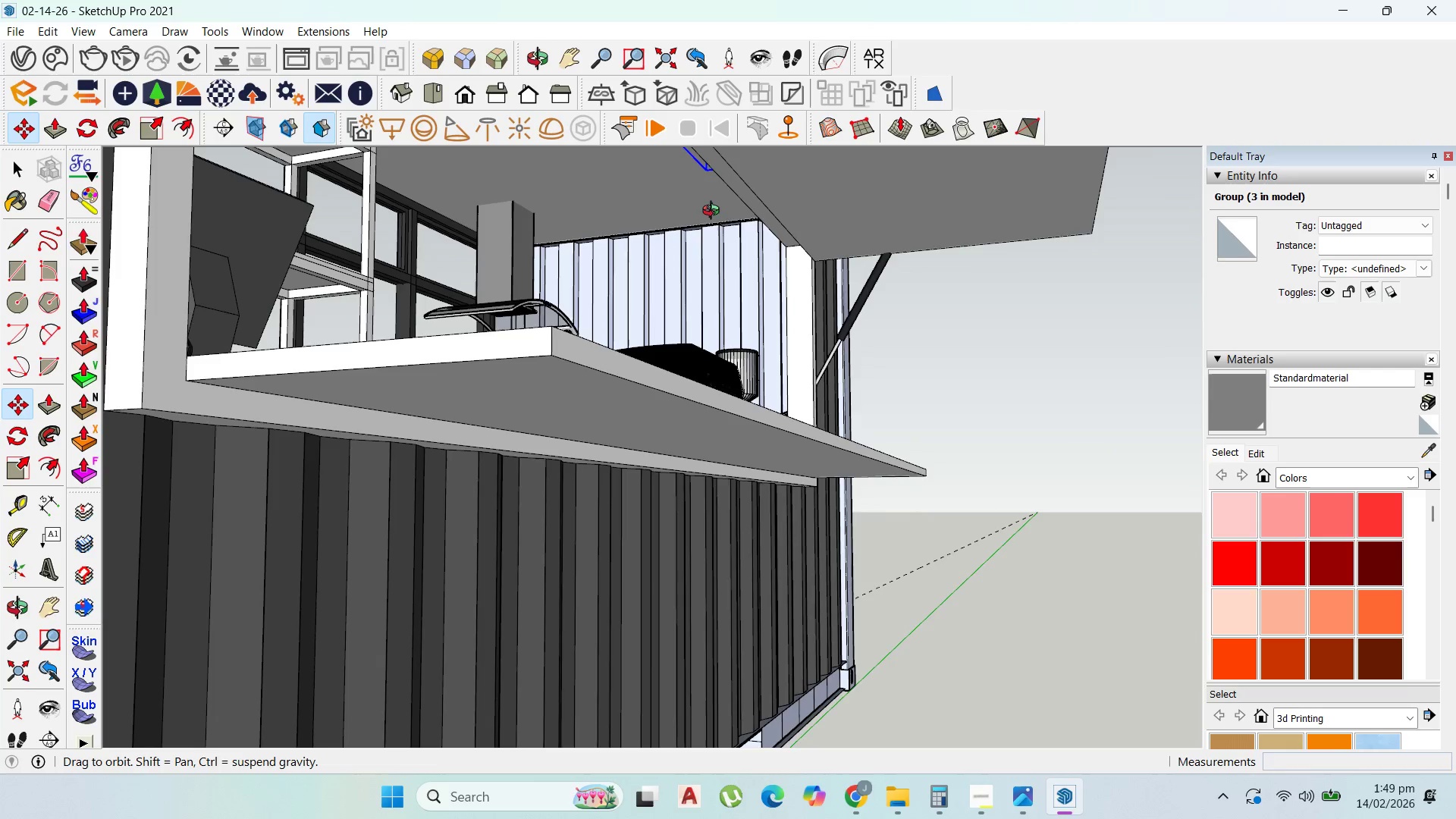 
left_click([661, 208])
 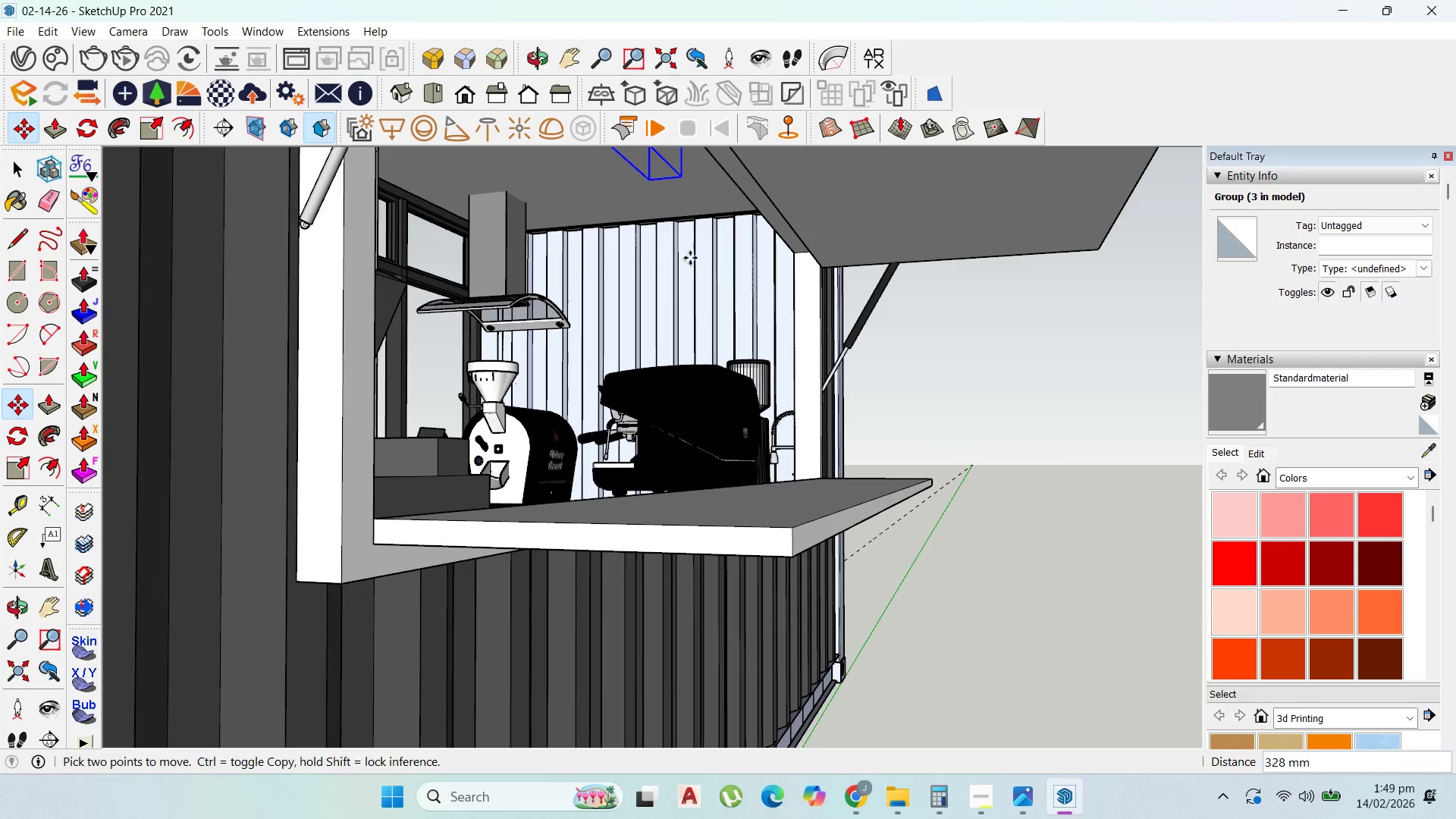 
scroll: coordinate [708, 385], scroll_direction: down, amount: 6.0
 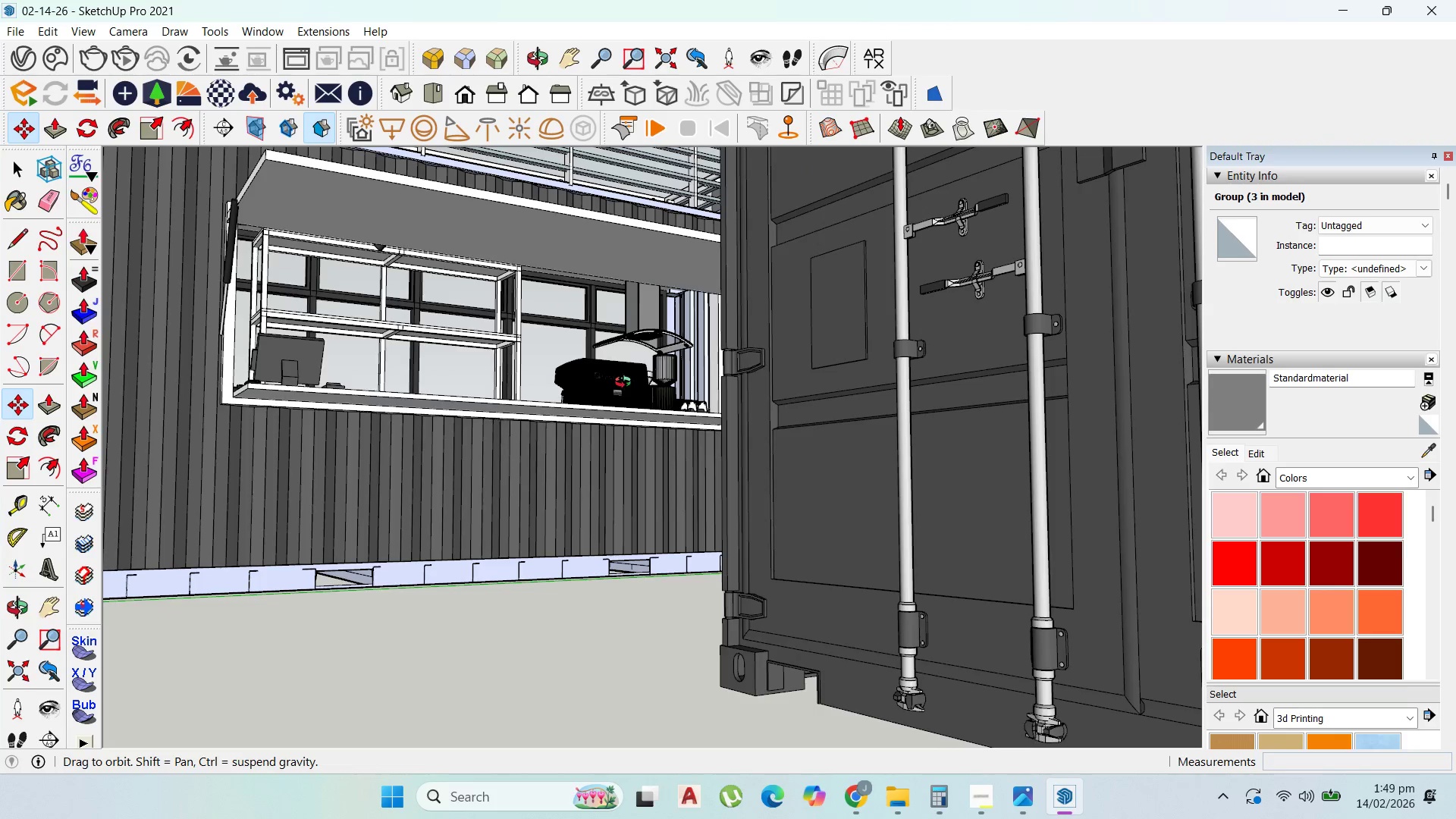 
scroll: coordinate [363, 219], scroll_direction: up, amount: 13.0
 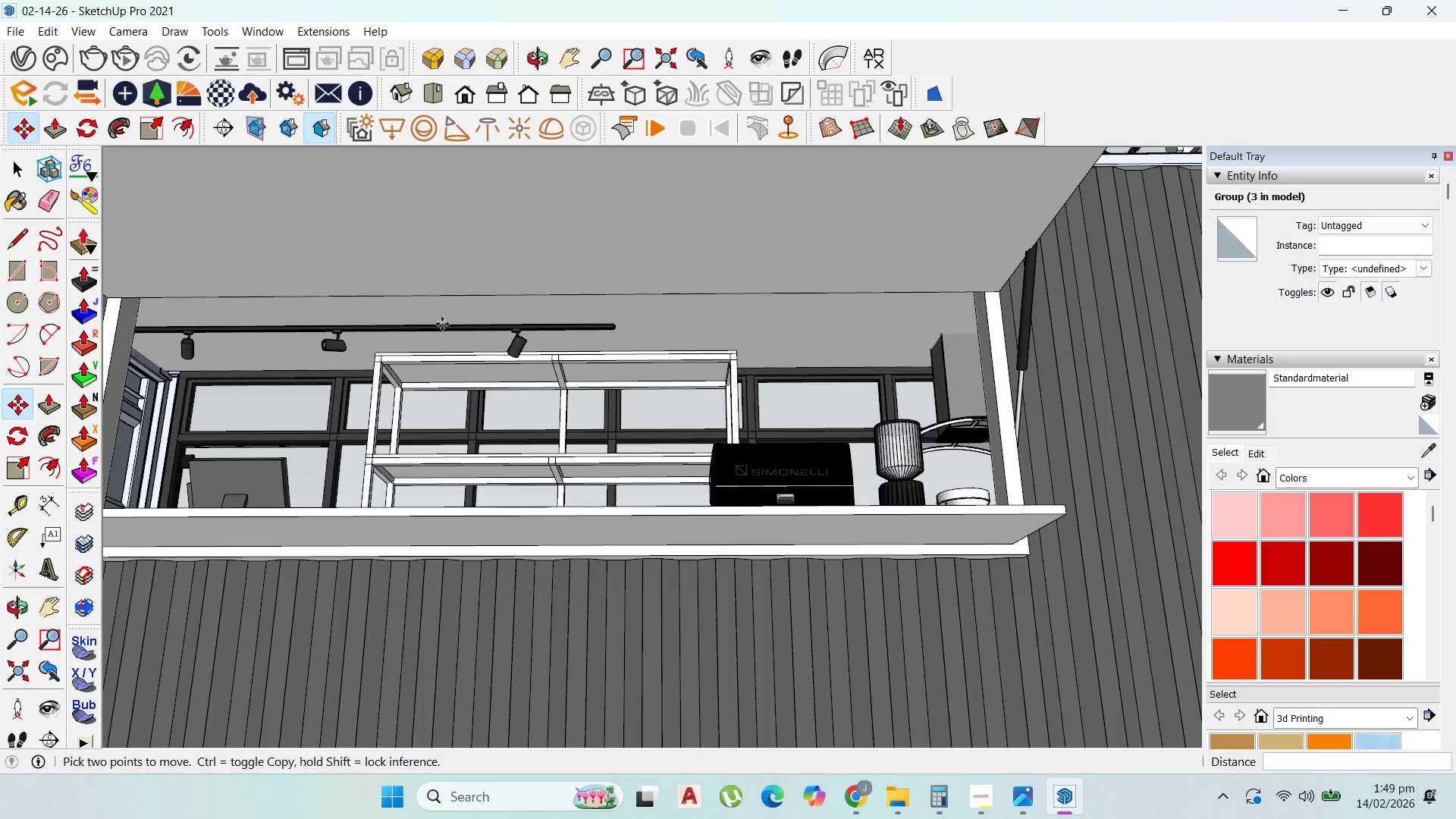 
key(Escape)
 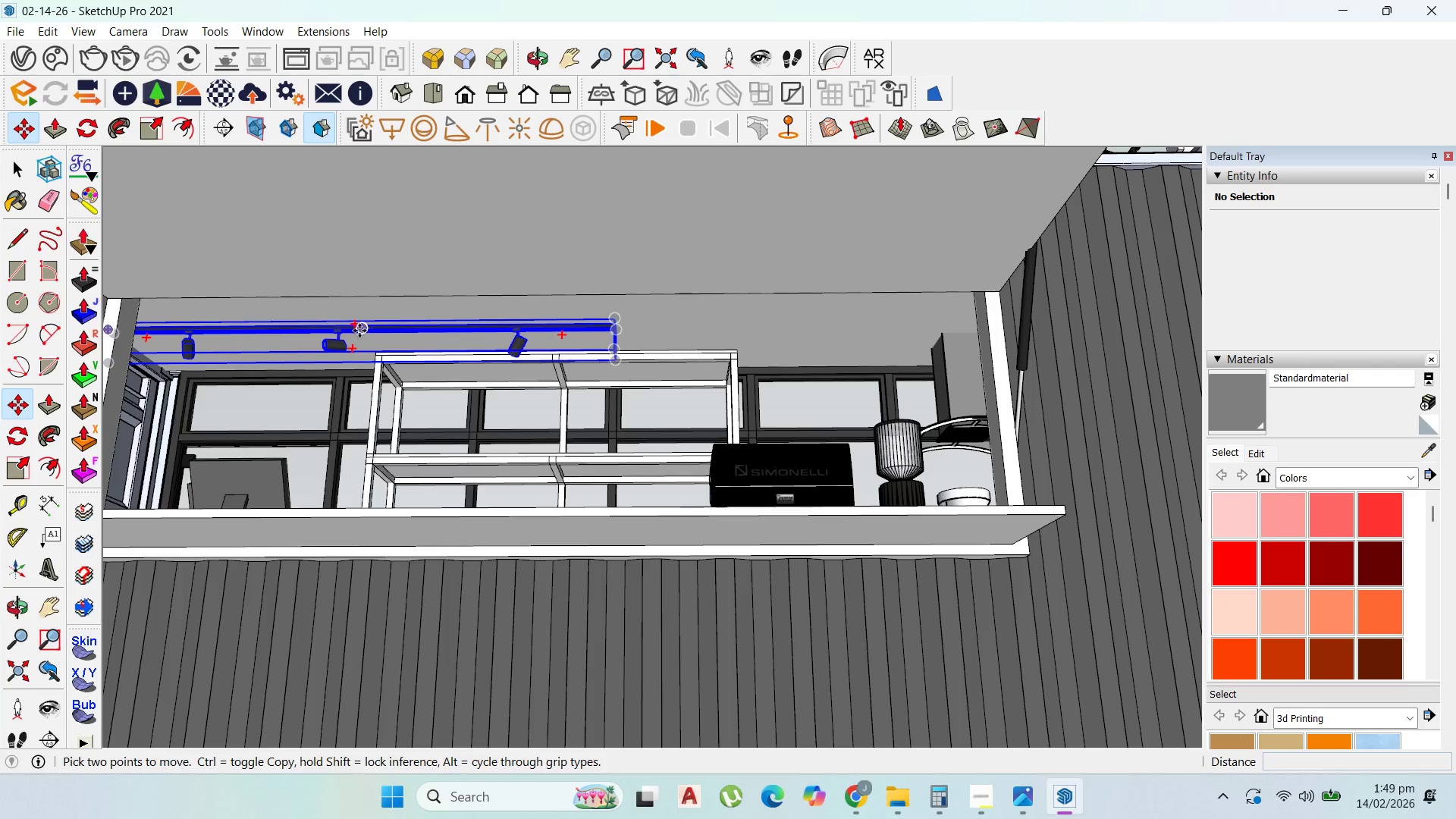 
left_click_drag(start_coordinate=[388, 331], to_coordinate=[396, 330])
 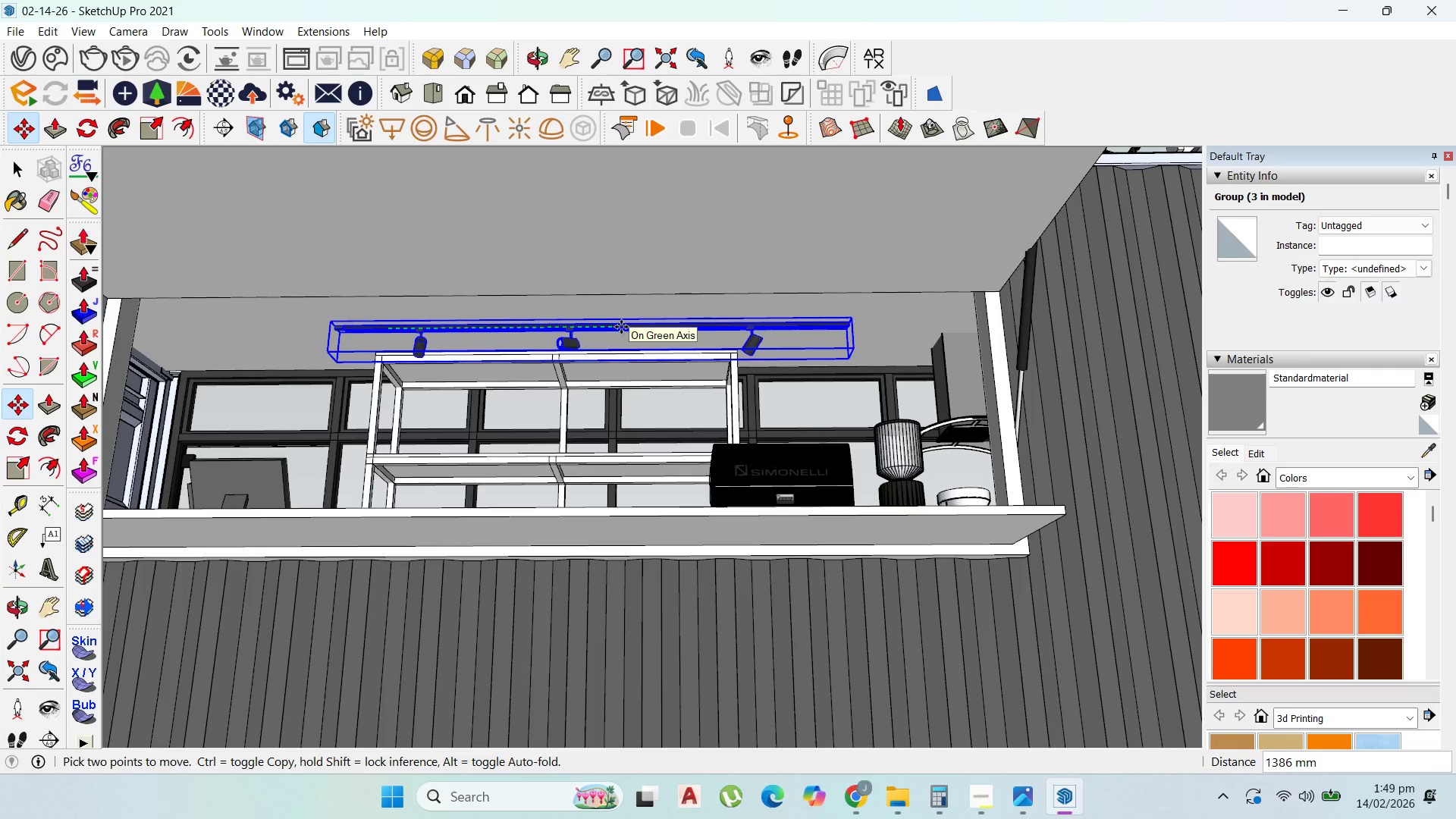 
left_click([621, 327])
 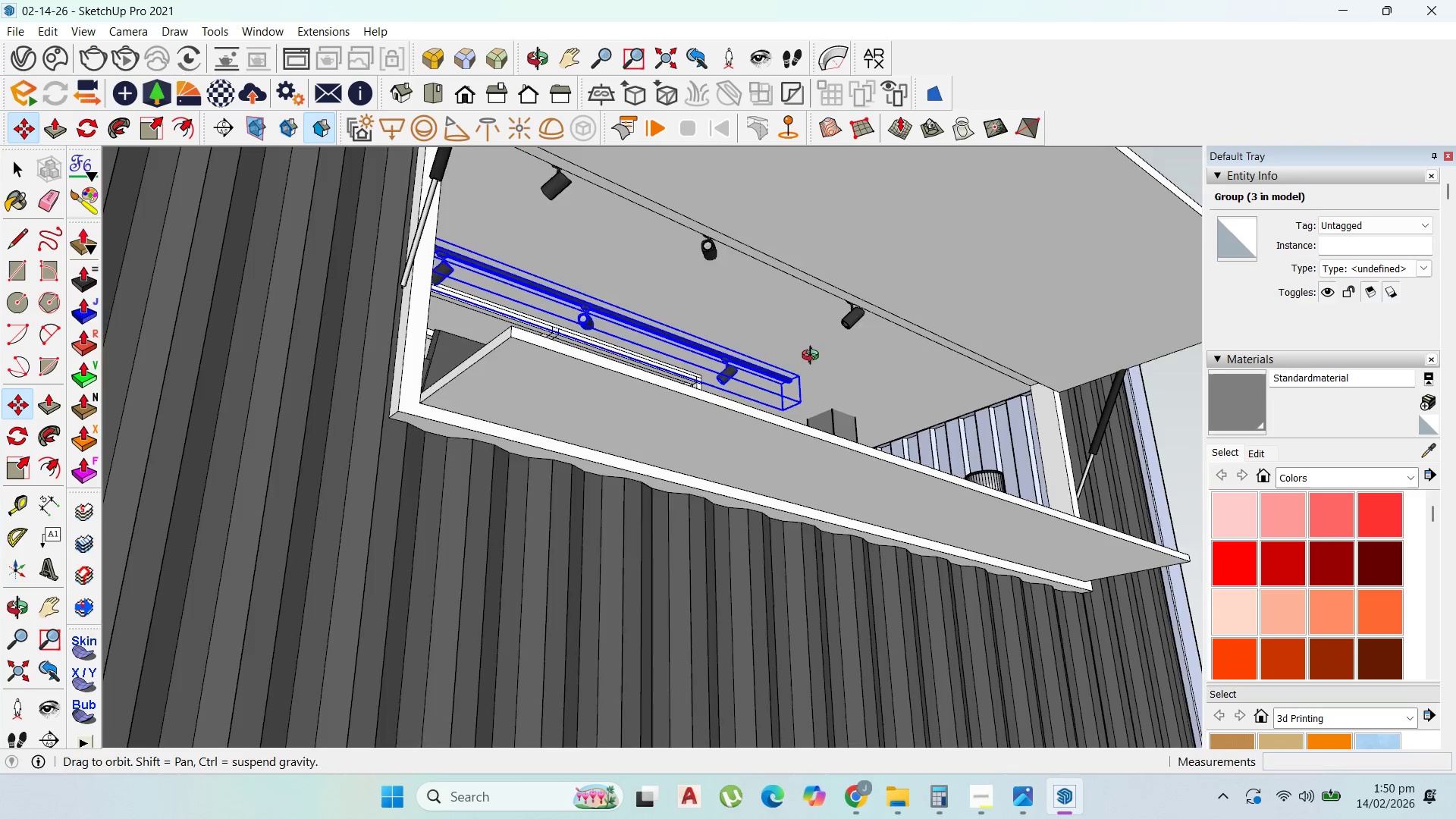 
scroll: coordinate [810, 369], scroll_direction: down, amount: 5.0
 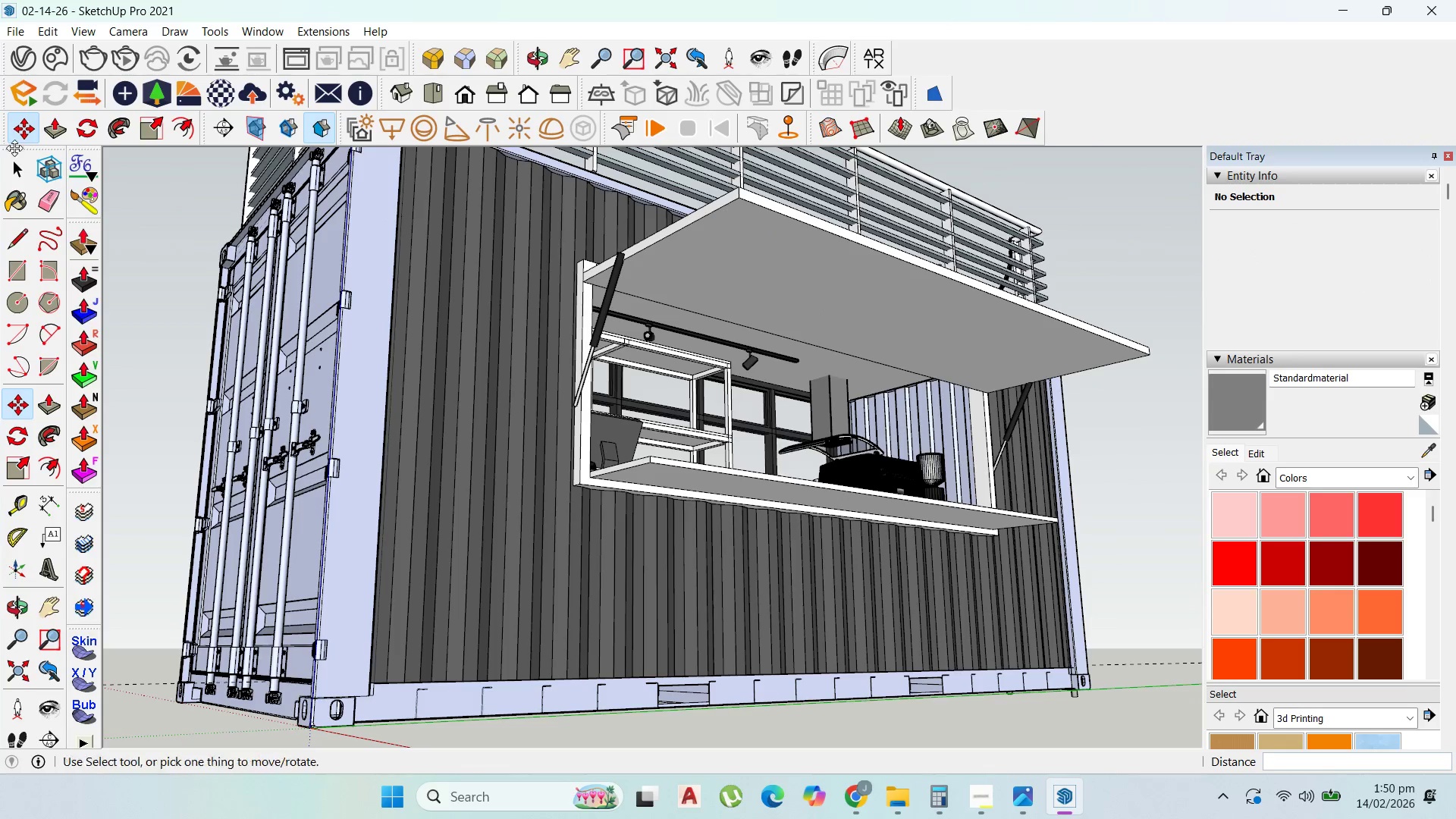 
left_click([15, 162])
 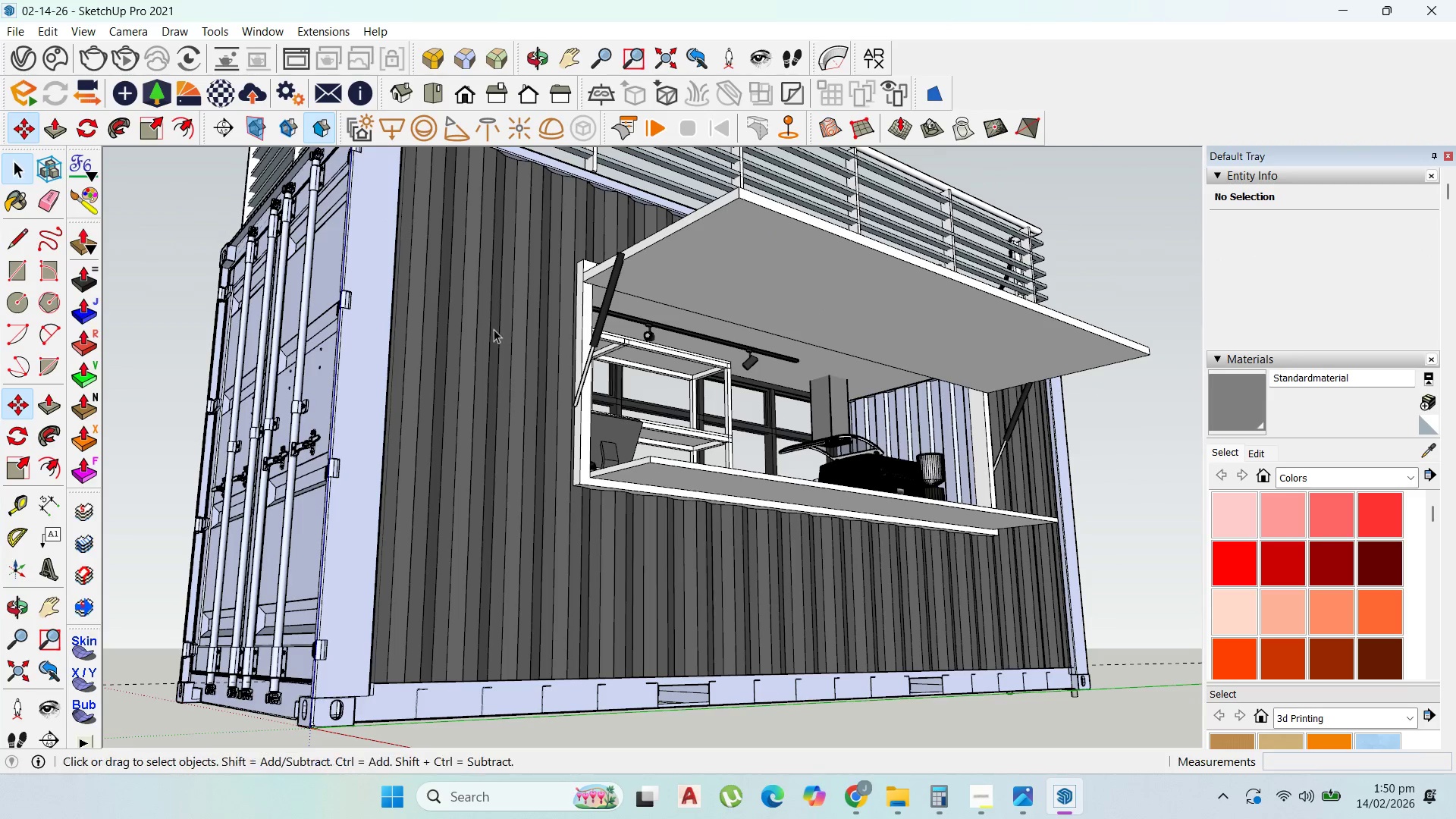 
scroll: coordinate [777, 379], scroll_direction: up, amount: 6.0
 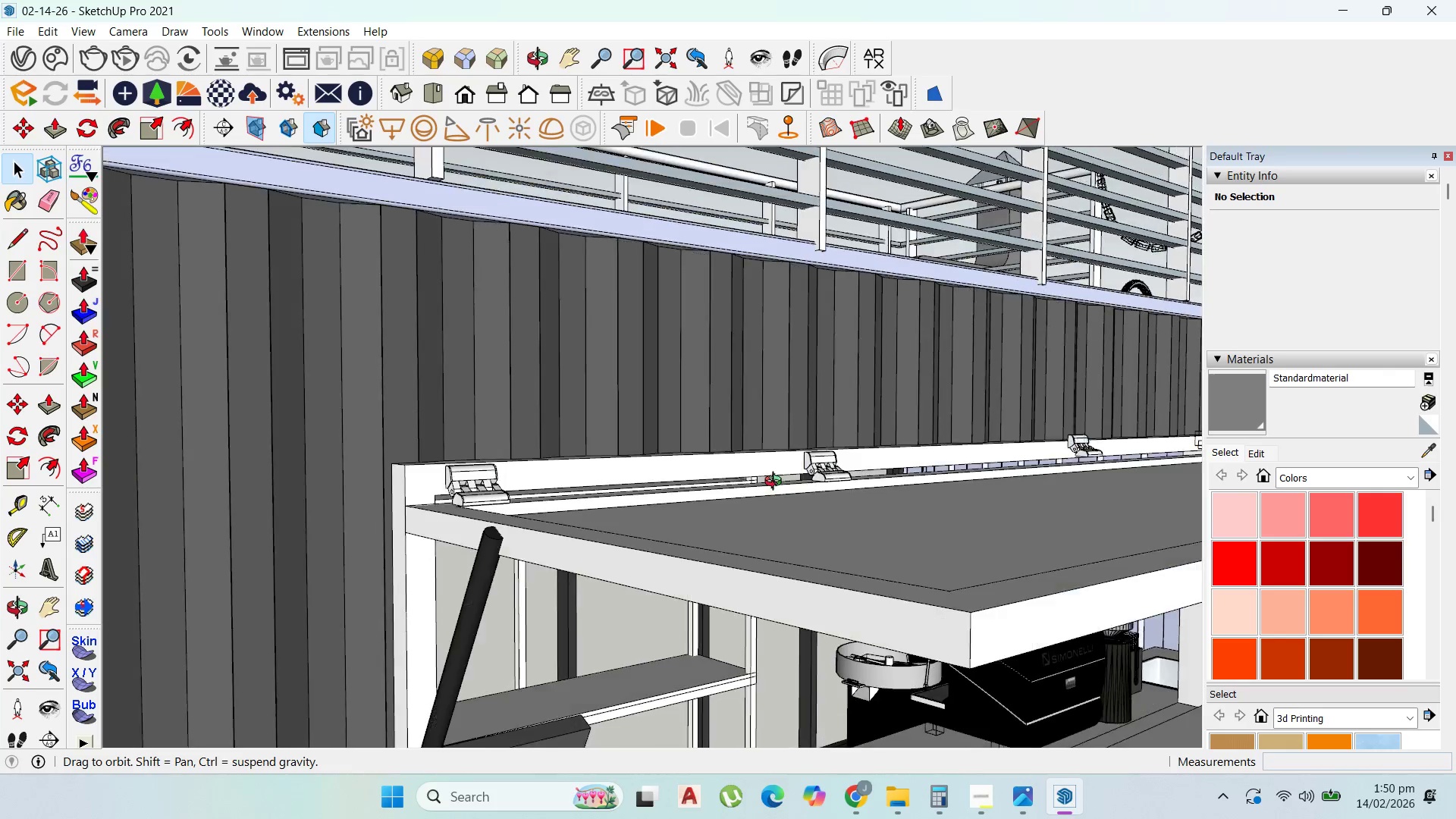 
scroll: coordinate [732, 301], scroll_direction: down, amount: 17.0
 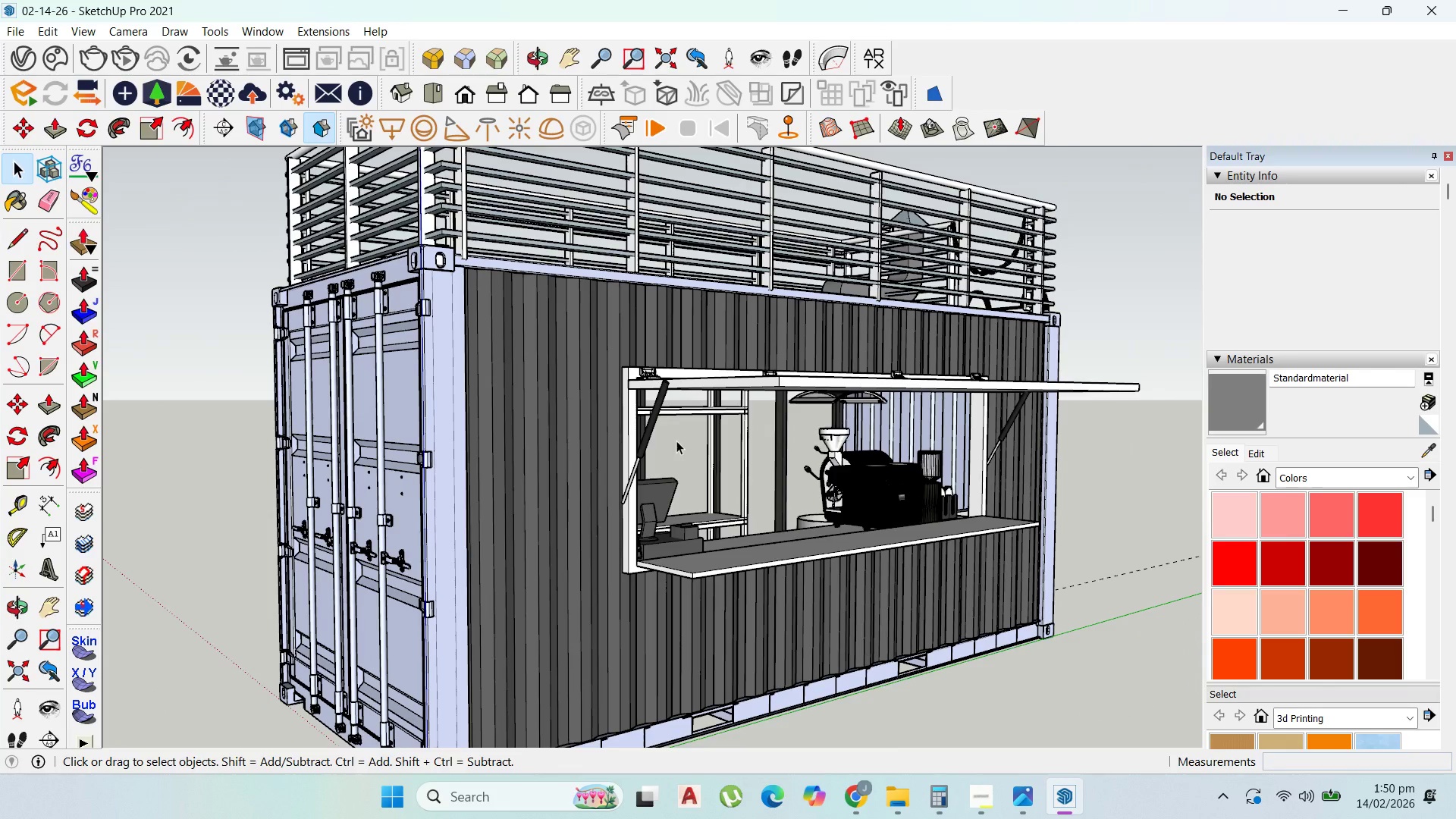 
key(Control+S)
 